 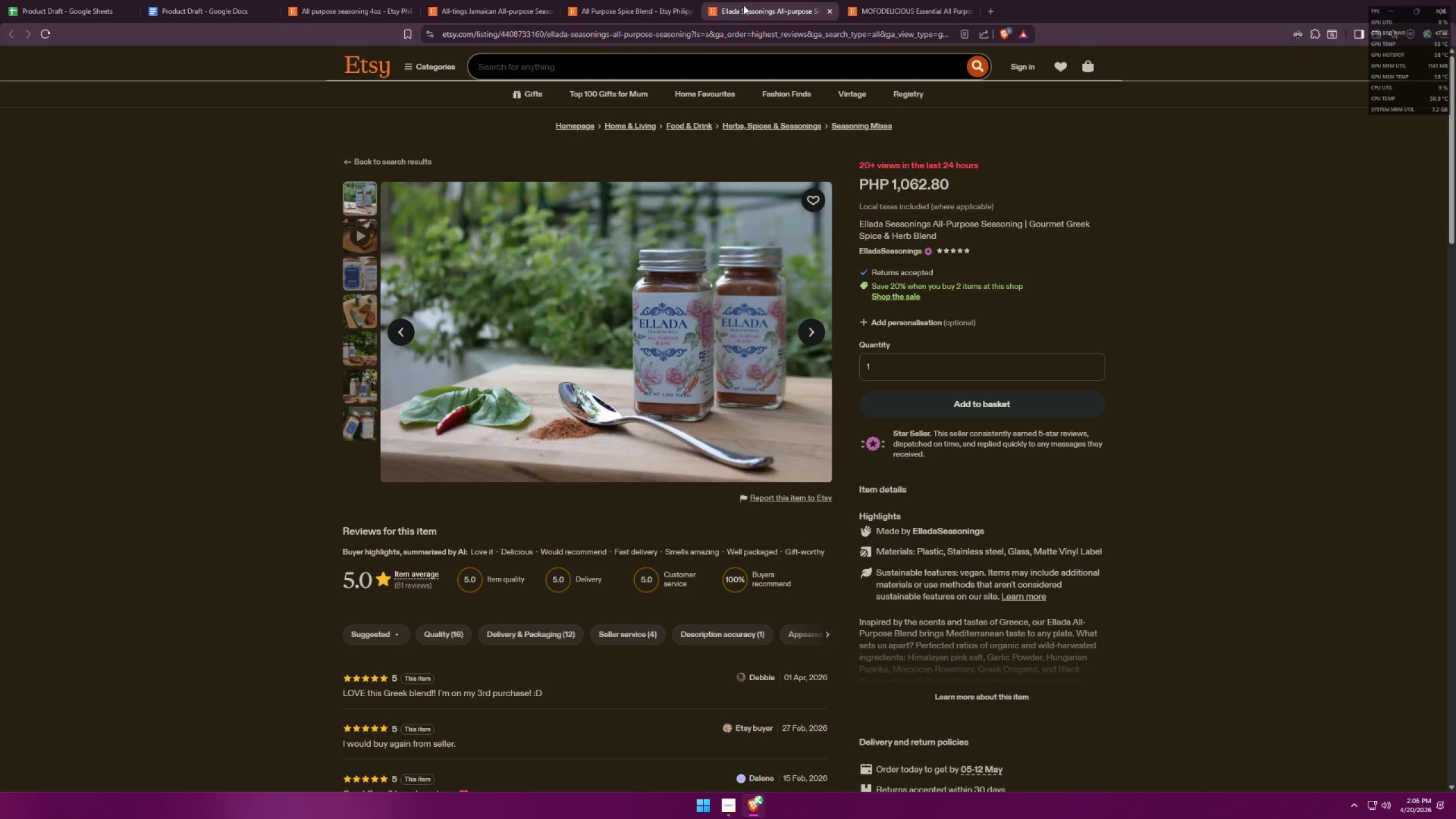 
left_click([986, 694])
 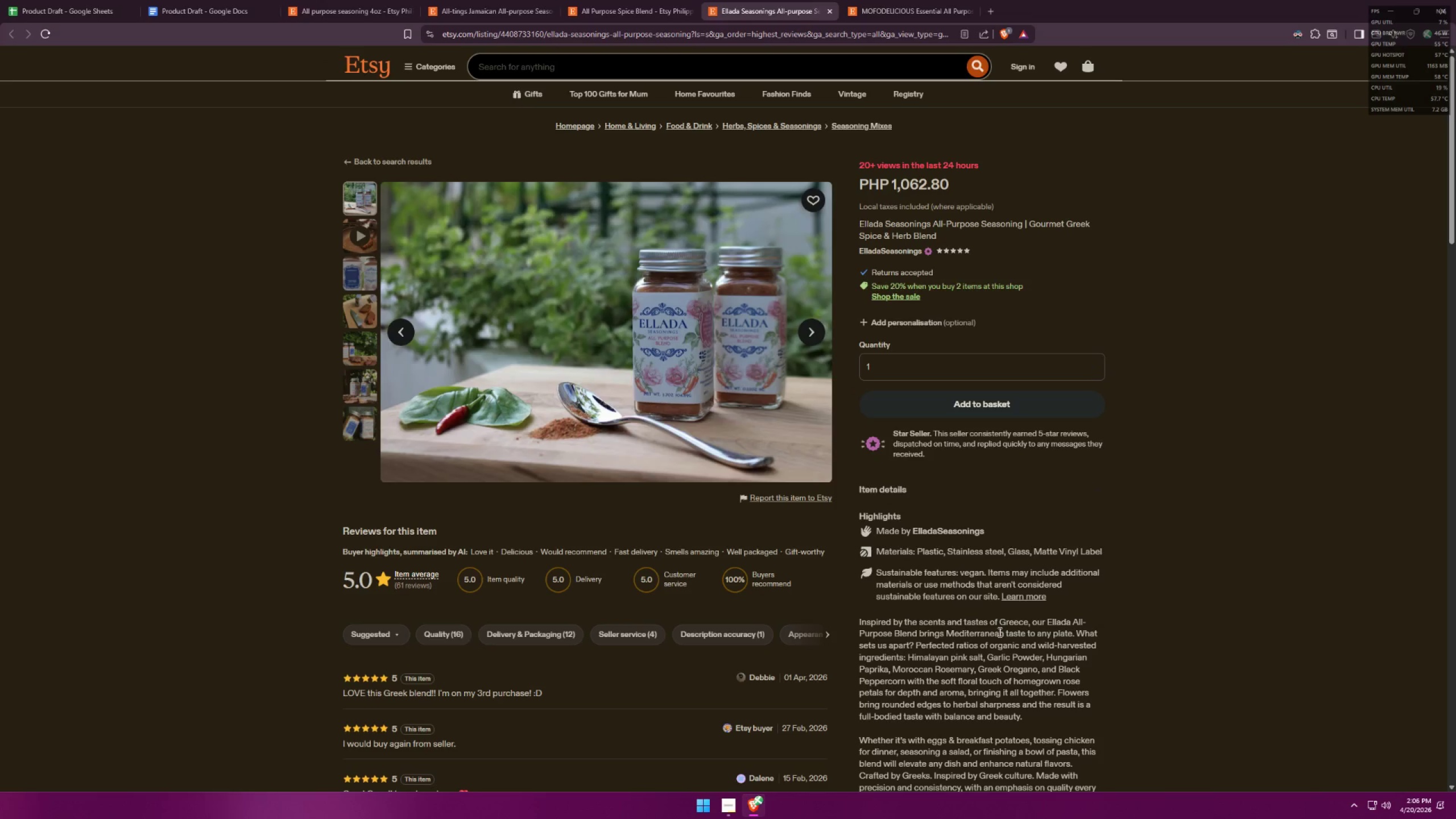 
scroll: coordinate [1023, 615], scroll_direction: down, amount: 15.0
 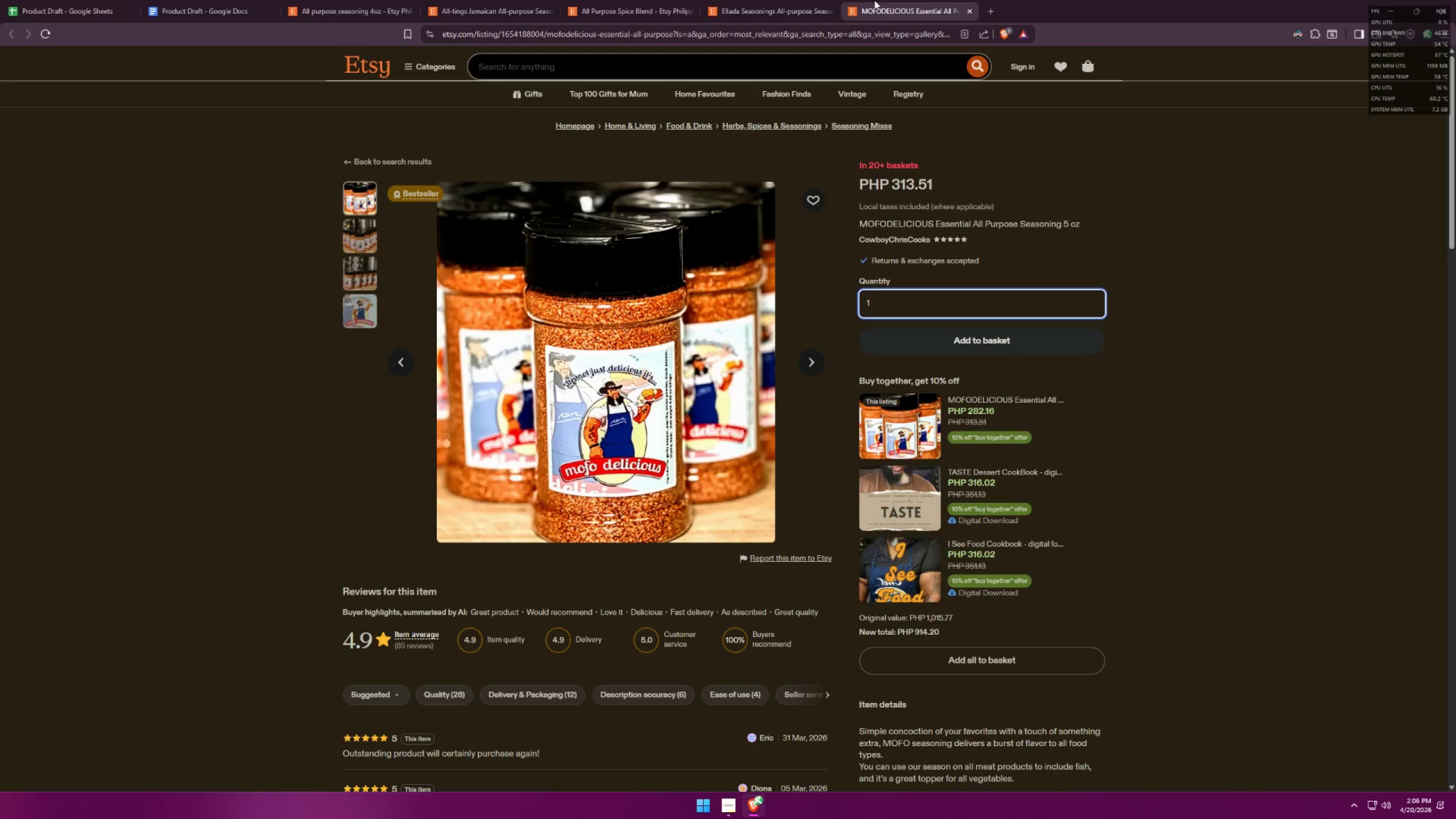 
left_click([886, 0])
 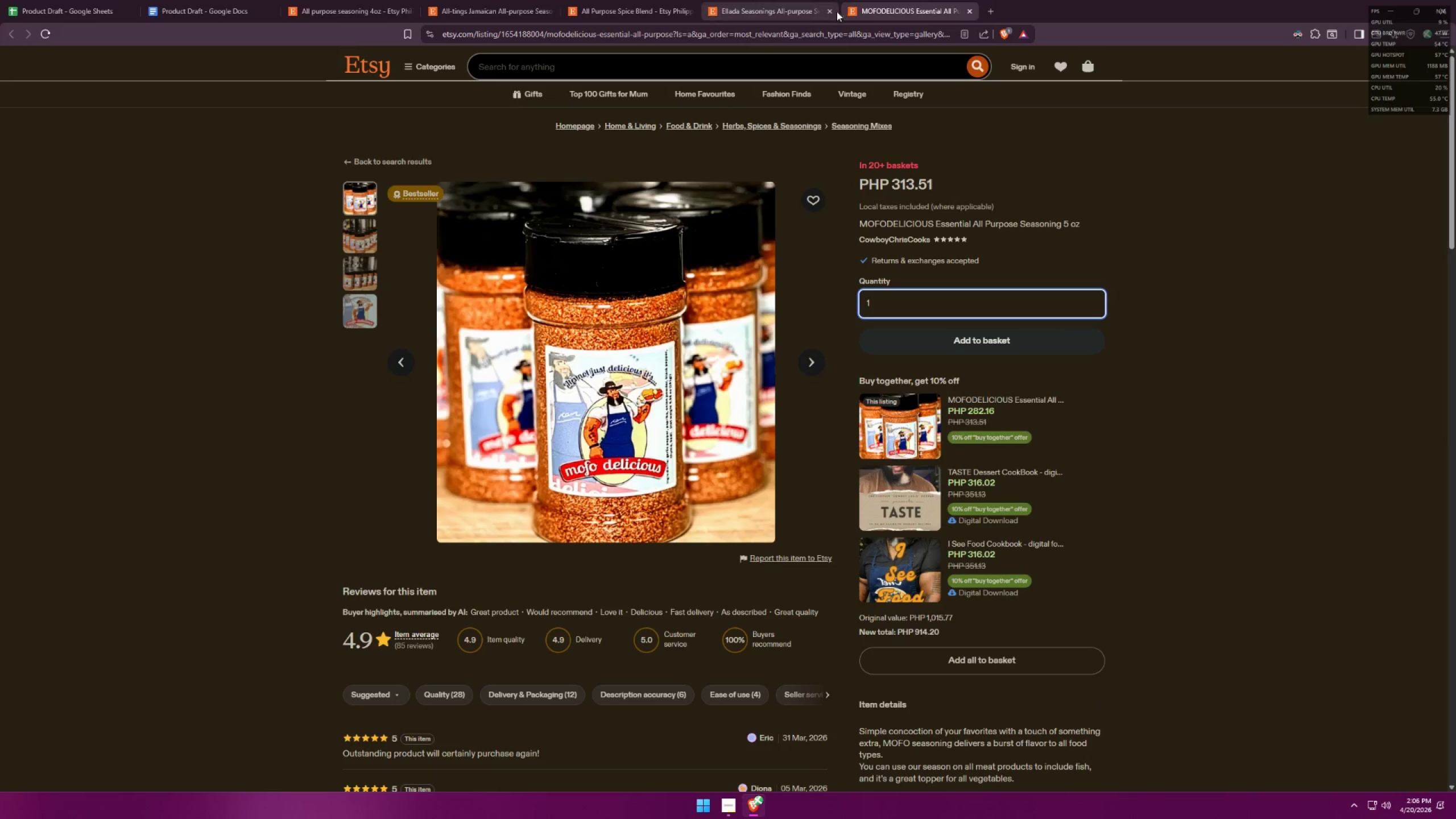 
scroll: coordinate [1228, 557], scroll_direction: down, amount: 24.0
 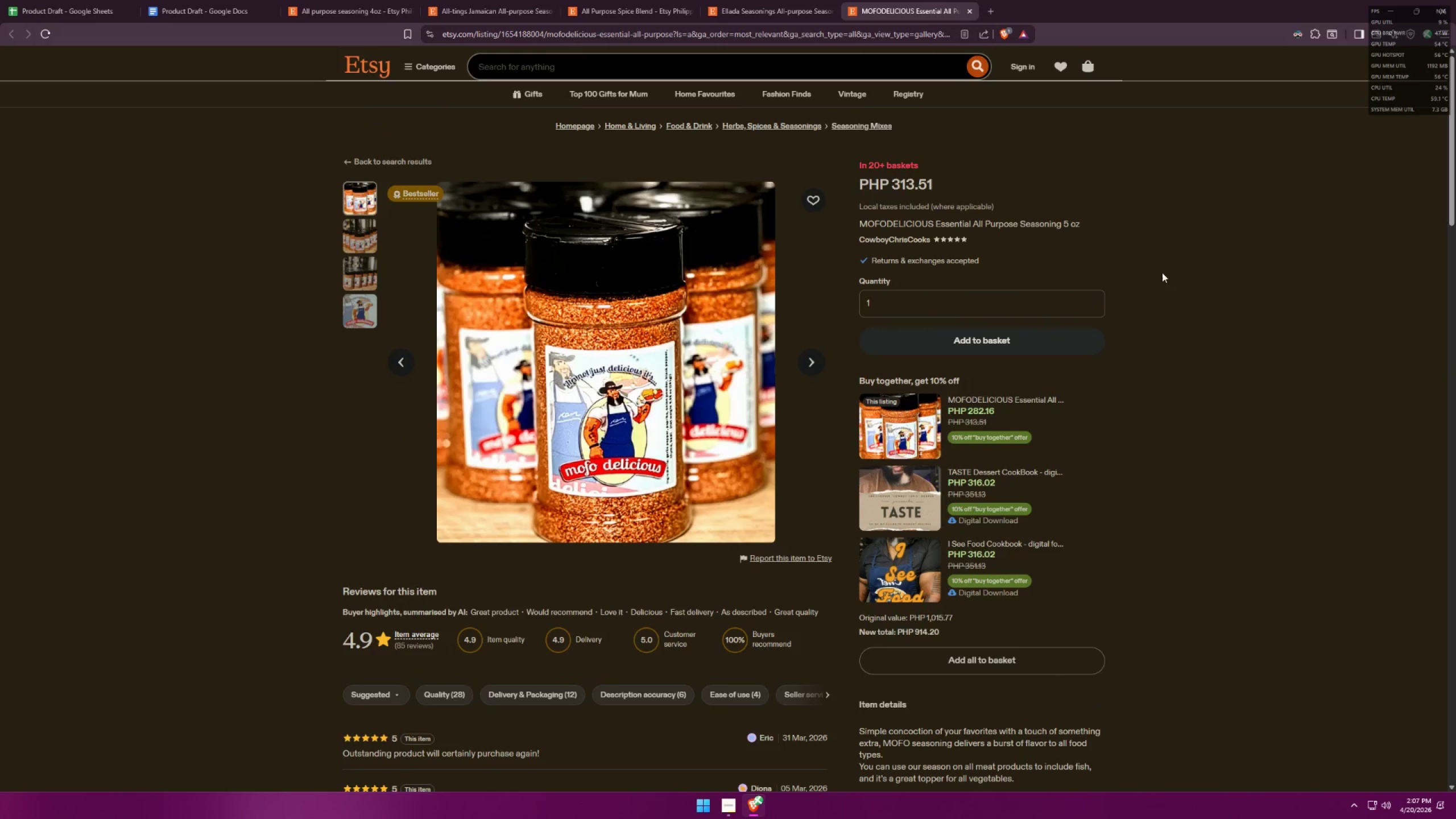 
left_click([766, 0])
 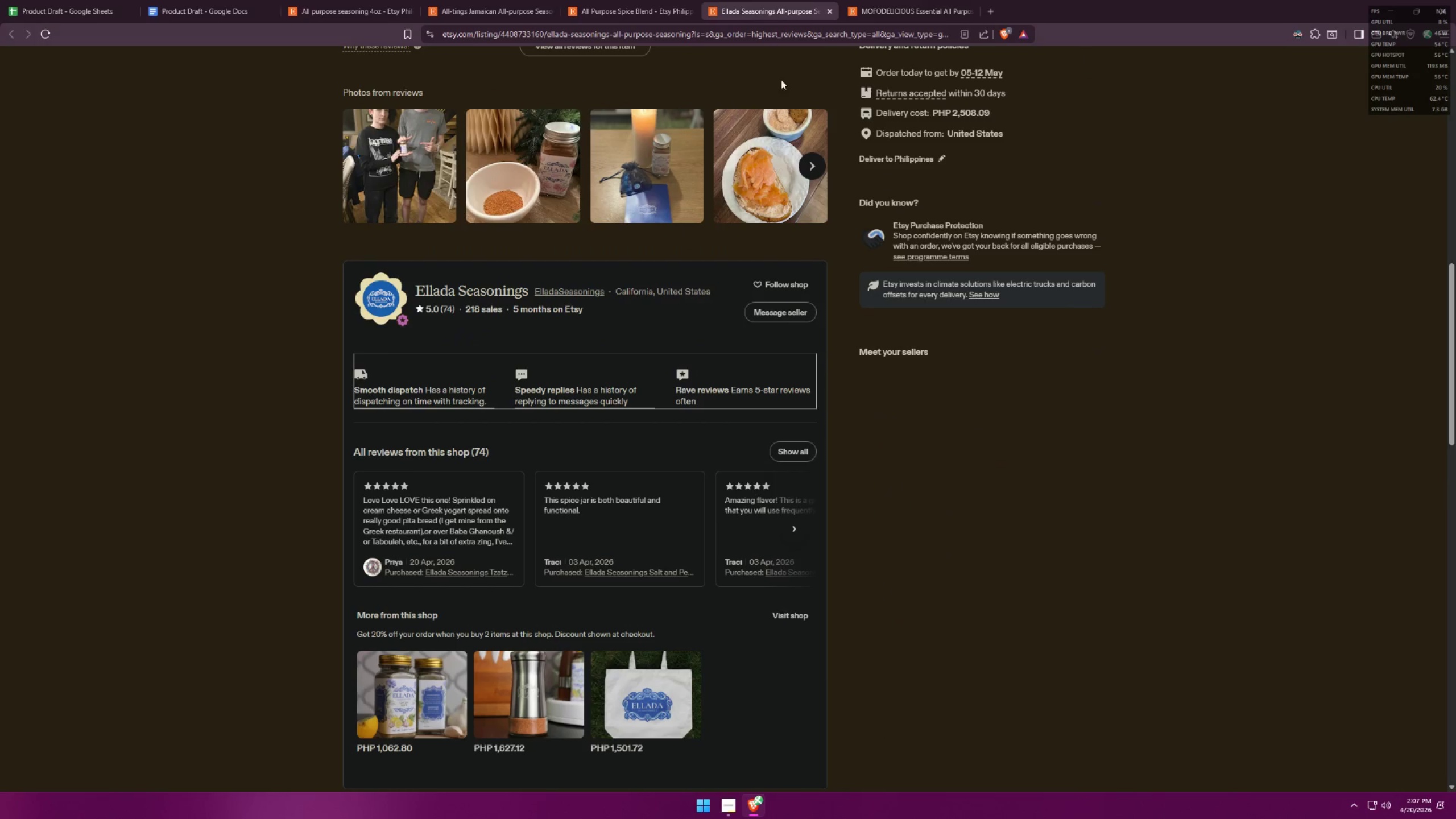 
scroll: coordinate [948, 485], scroll_direction: up, amount: 8.0
 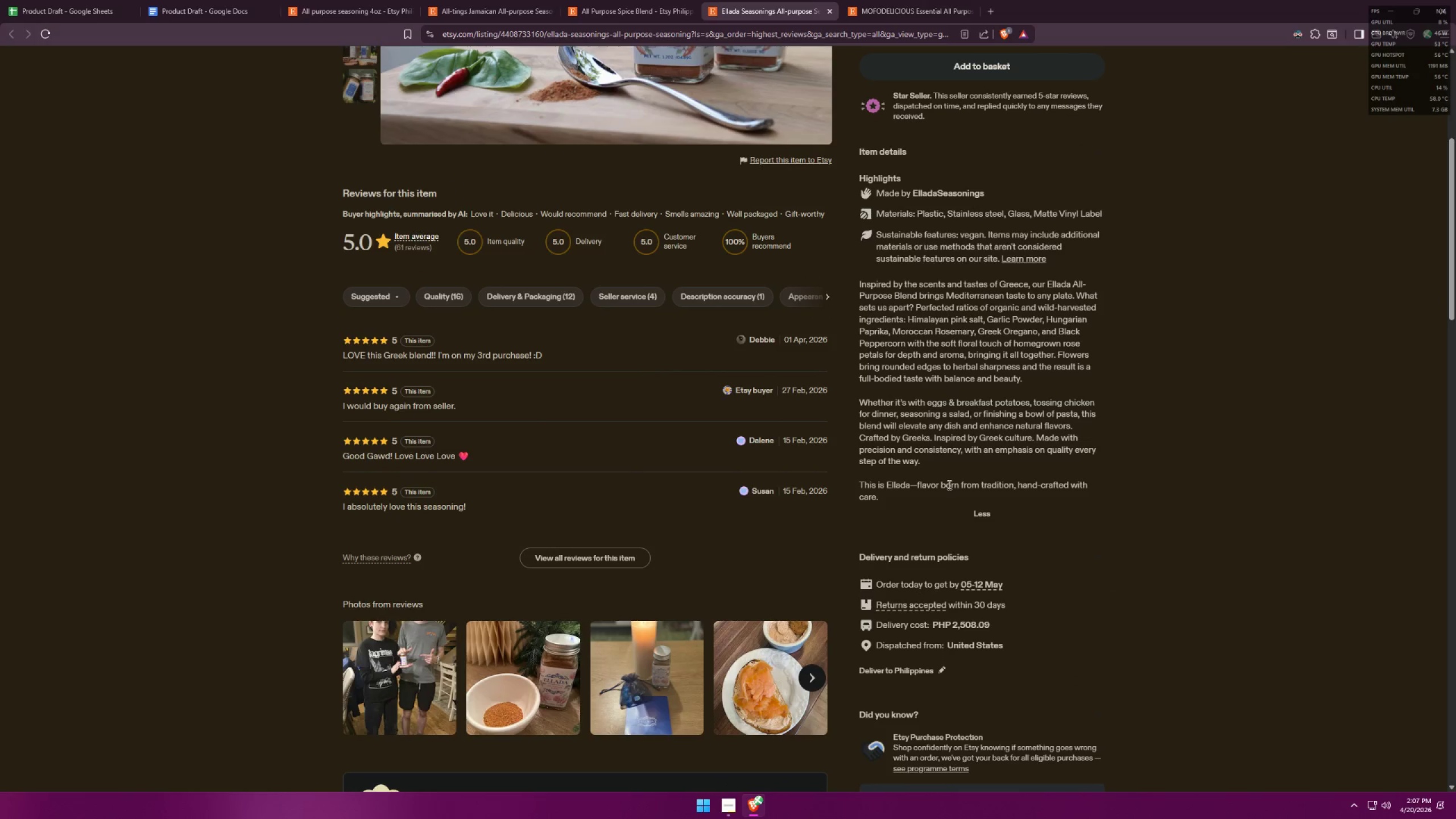 
left_click([602, 0])
 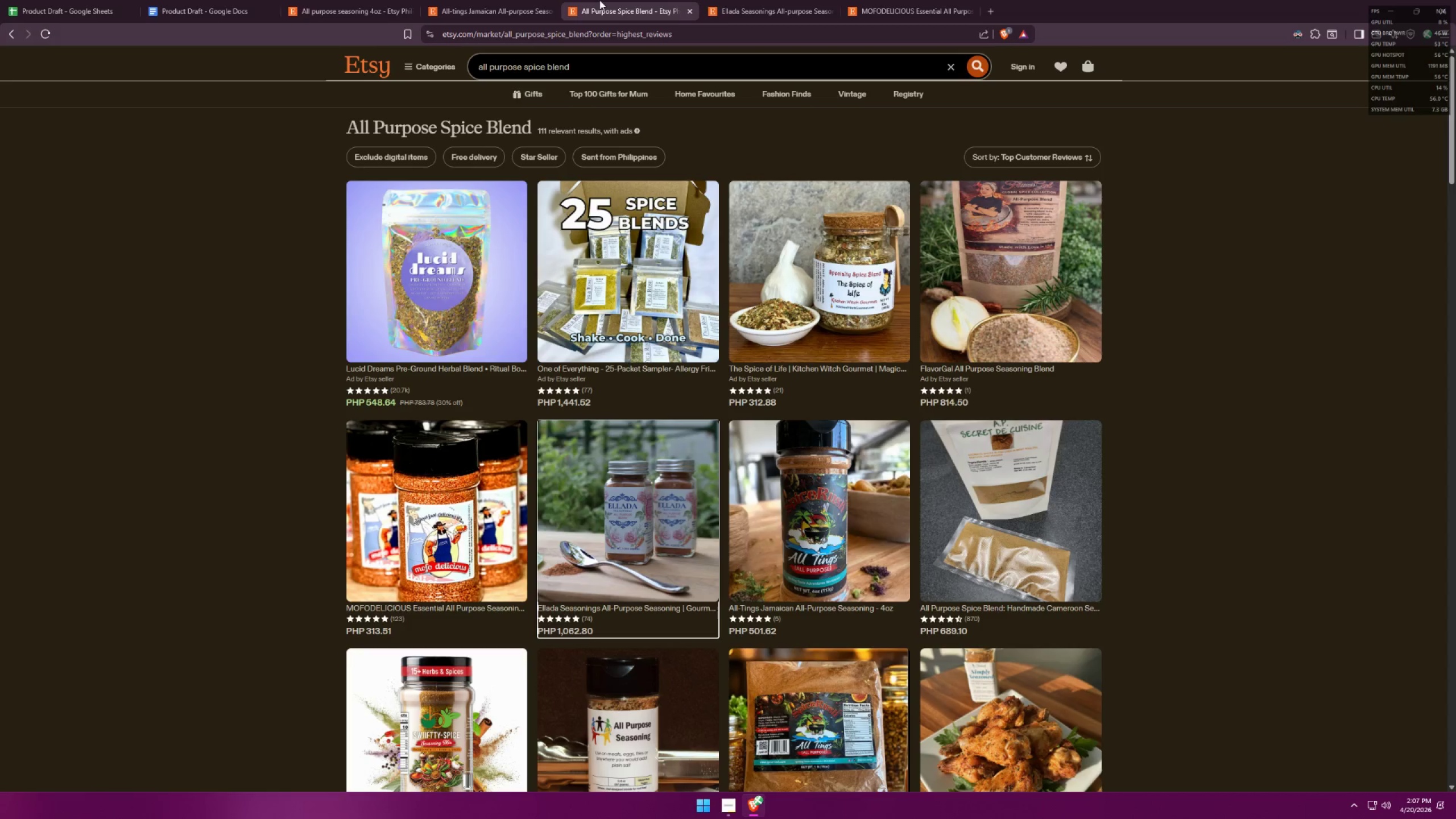 
left_click([744, 0])
 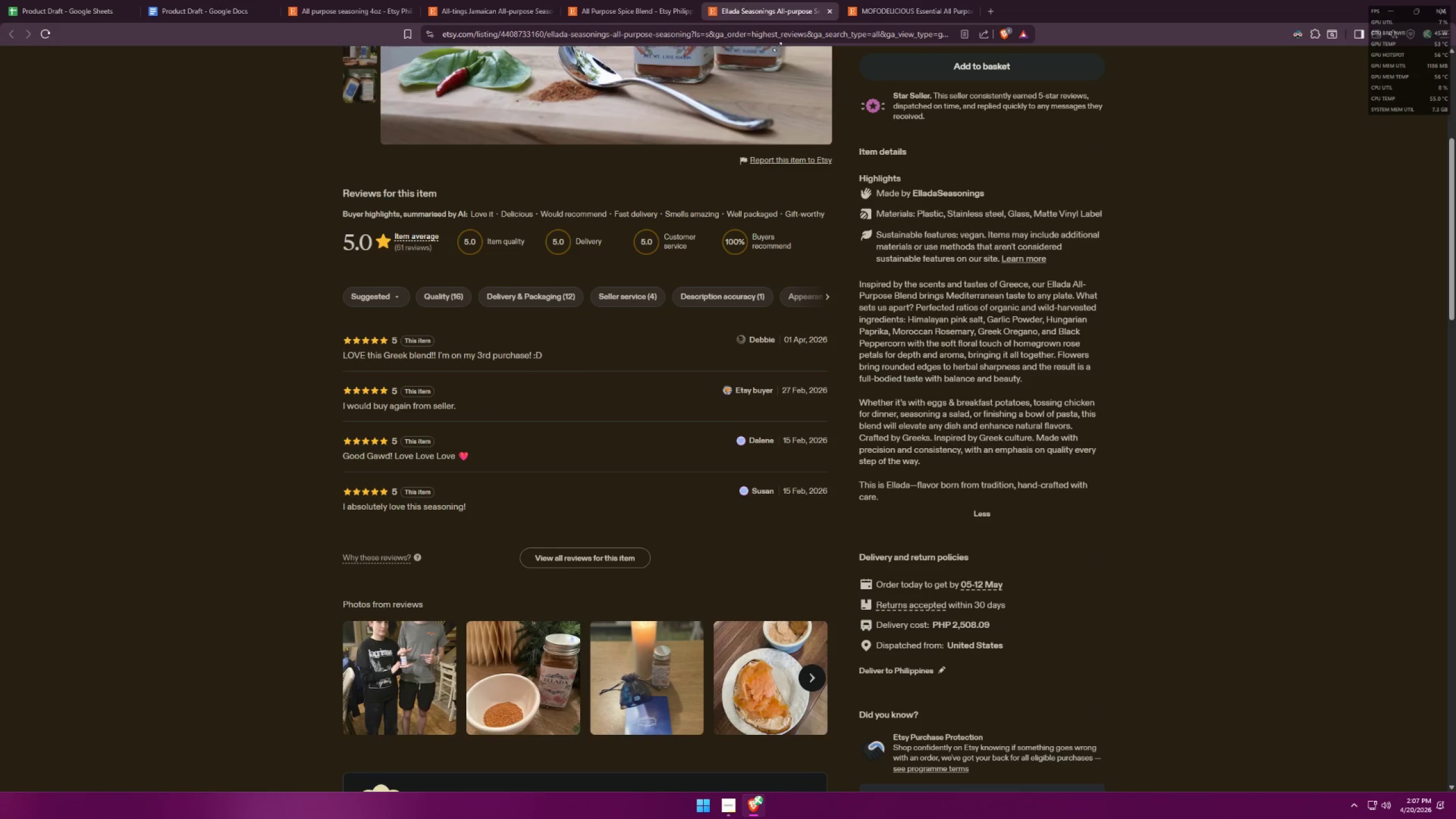 
scroll: coordinate [1053, 411], scroll_direction: up, amount: 5.0
 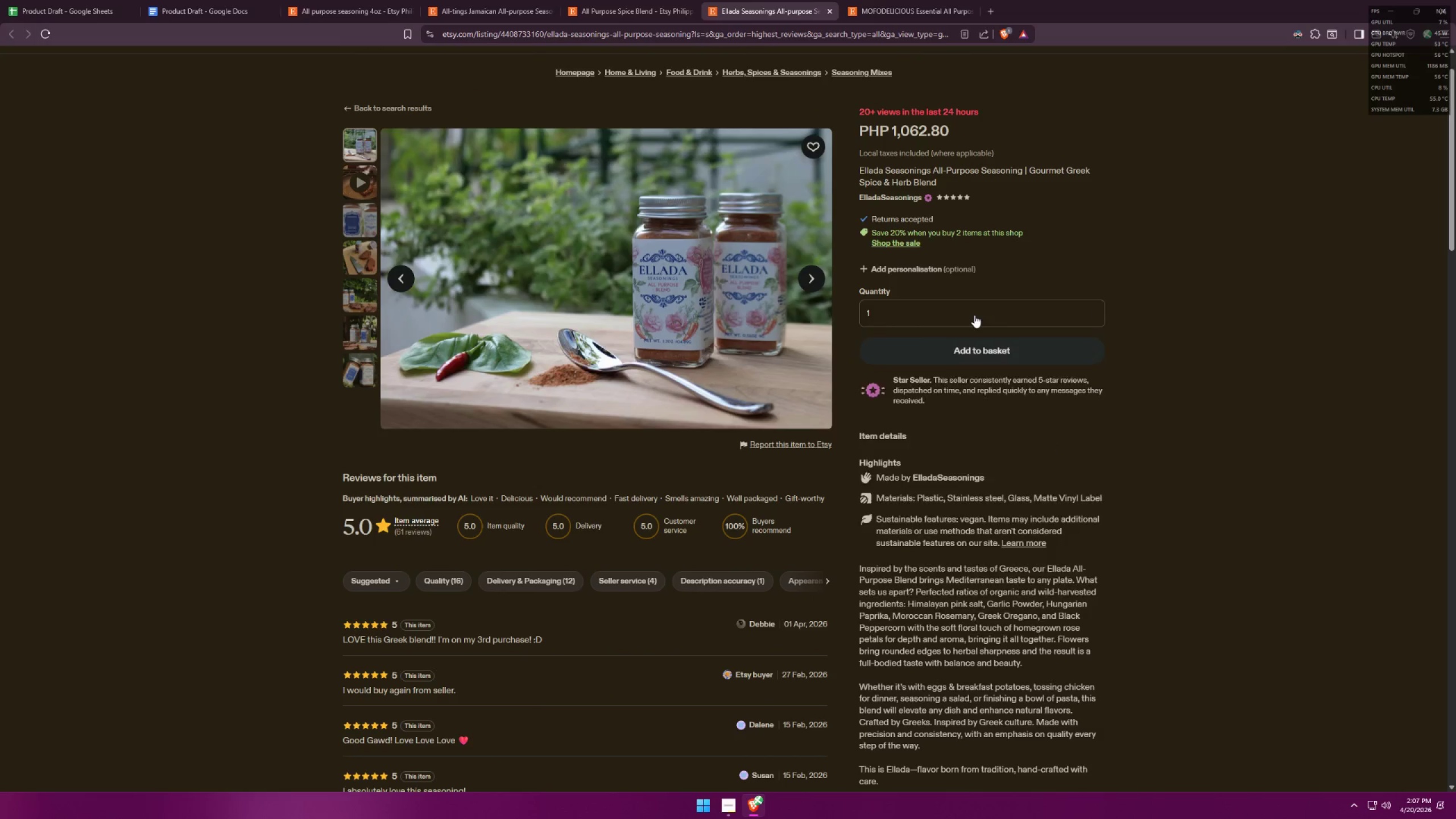 
double_click([974, 315])
 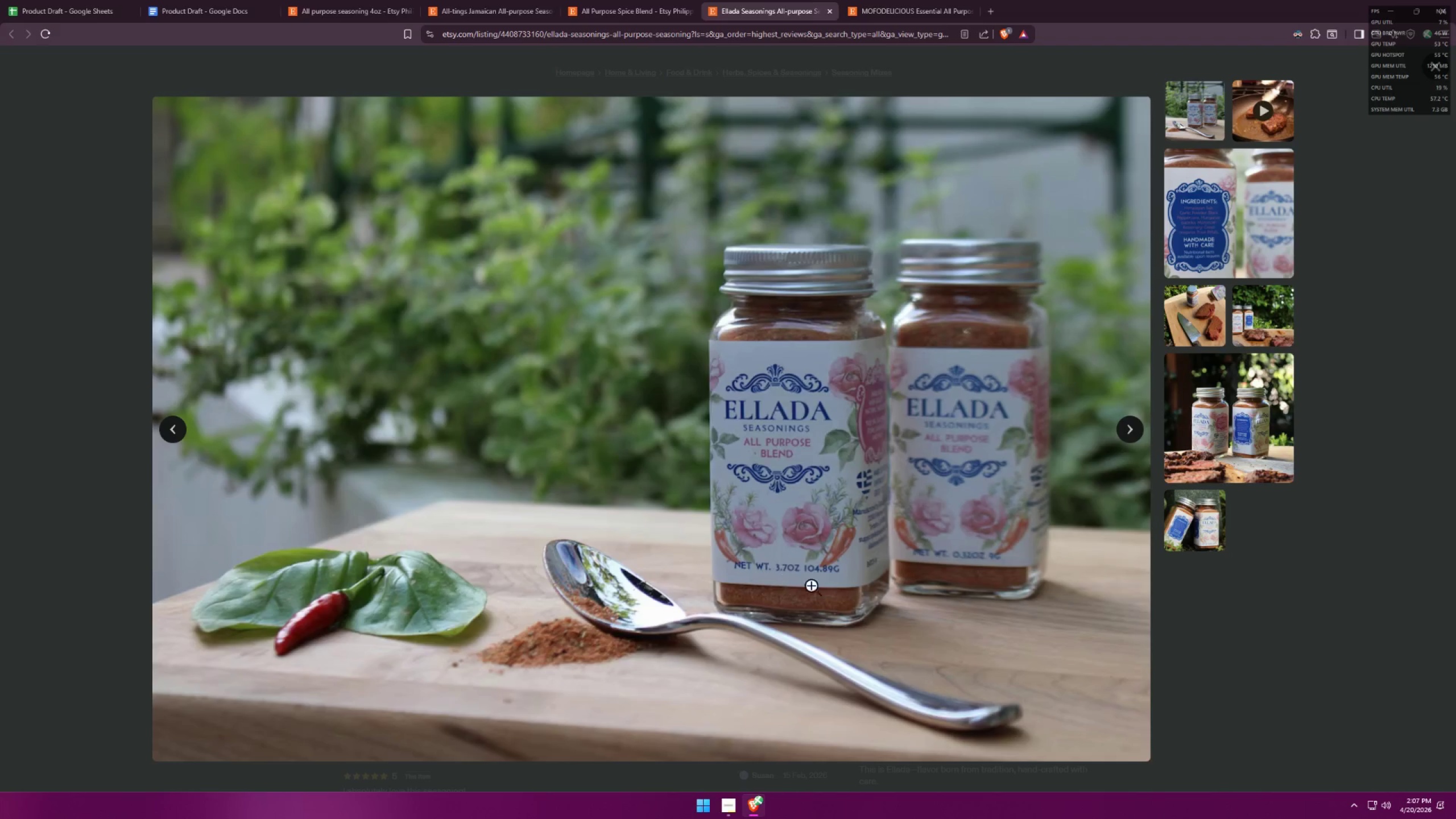 
wait(6.36)
 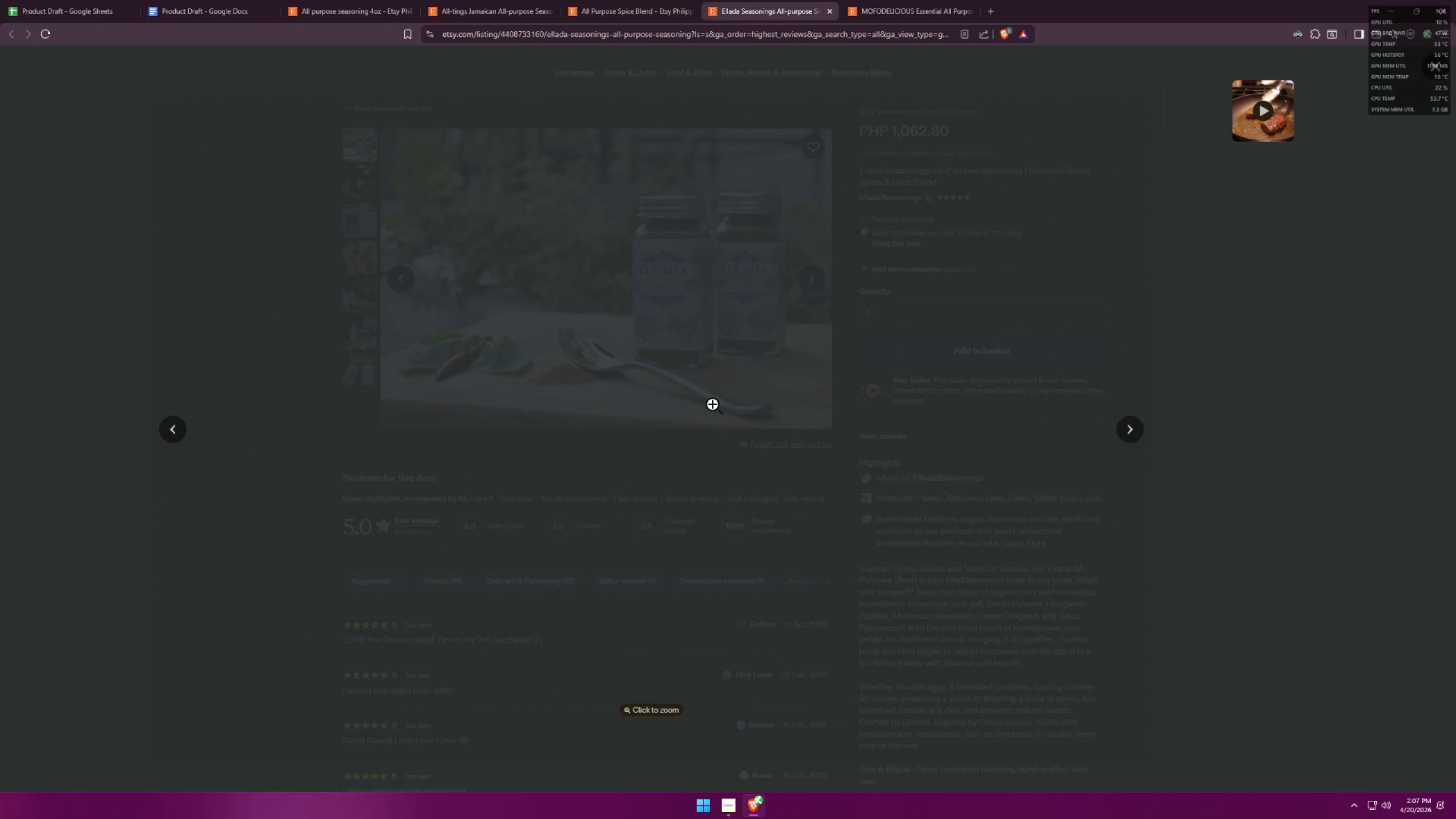 
left_click([1271, 619])
 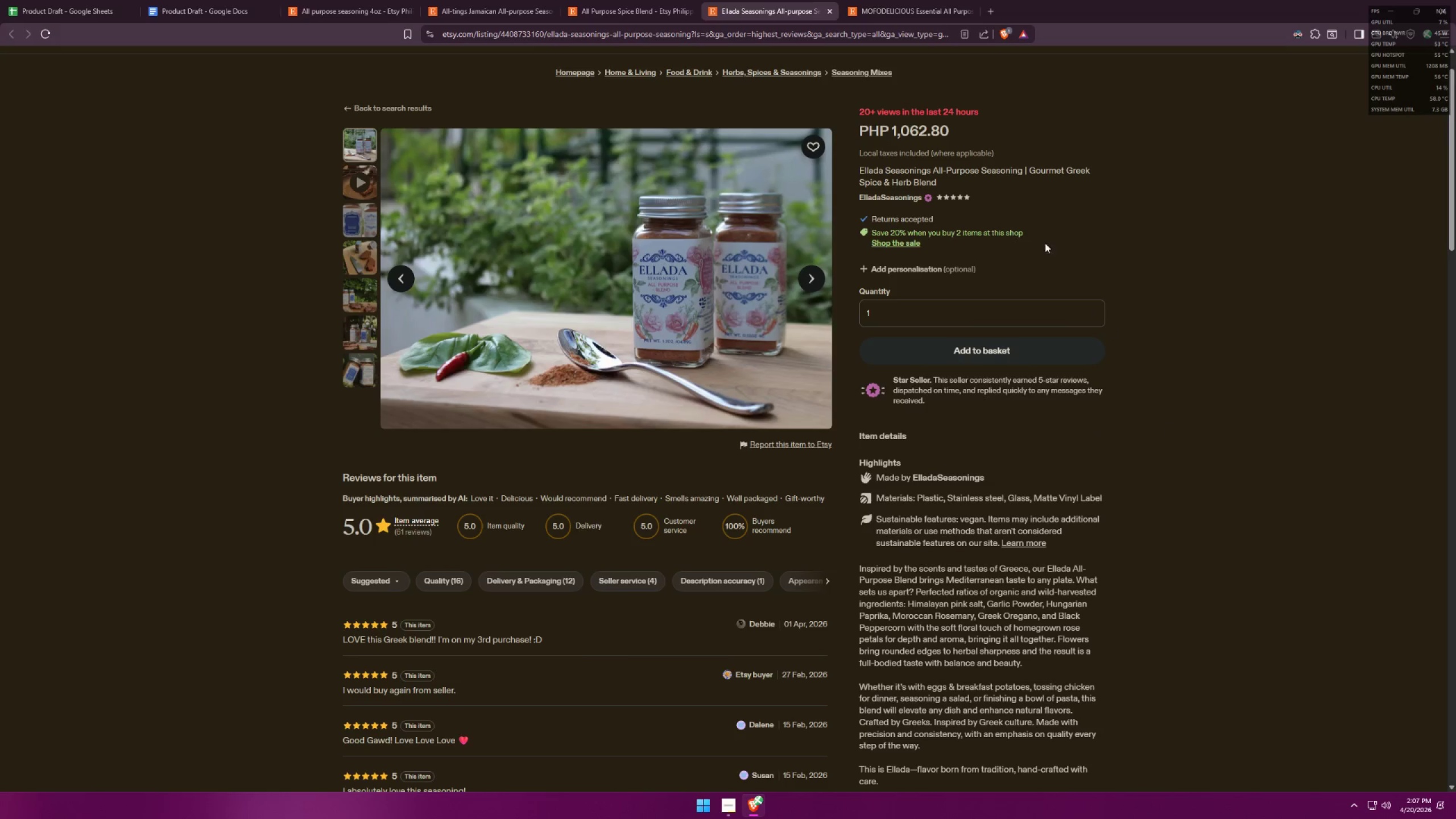 
left_click_drag(start_coordinate=[963, 140], to_coordinate=[890, 142])
 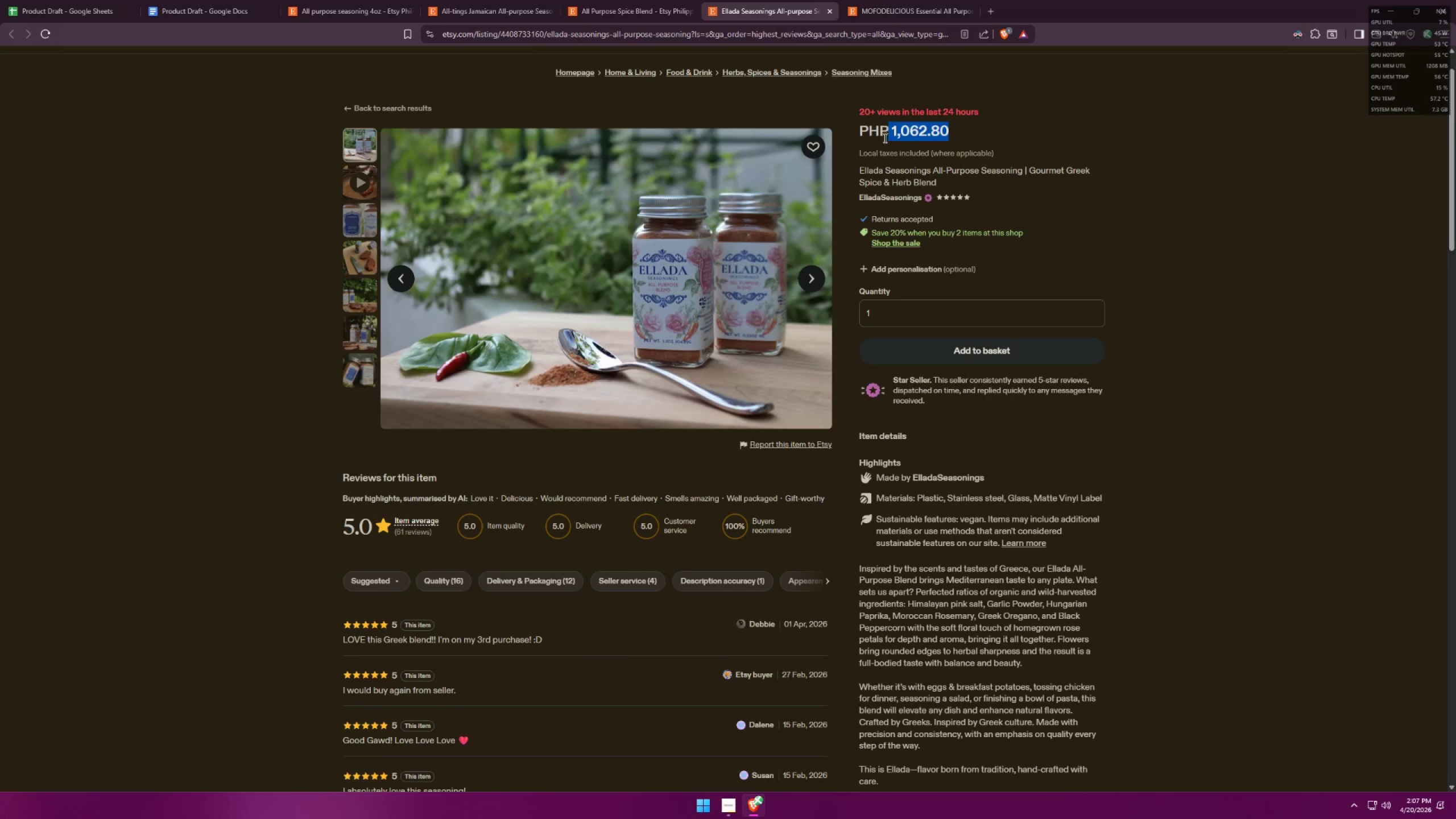 
left_click([564, 0])
 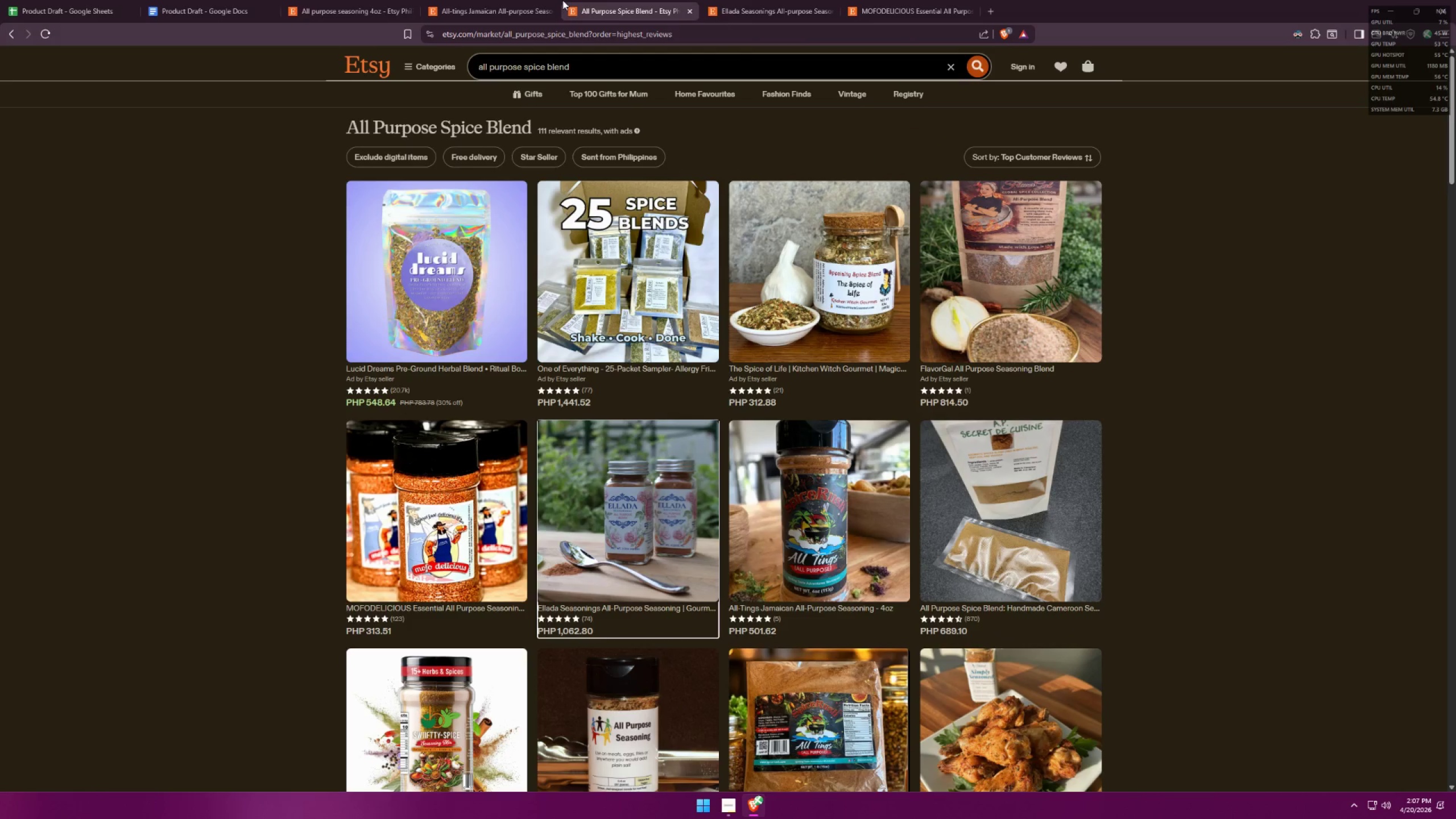 
mouse_move([552, 12])
 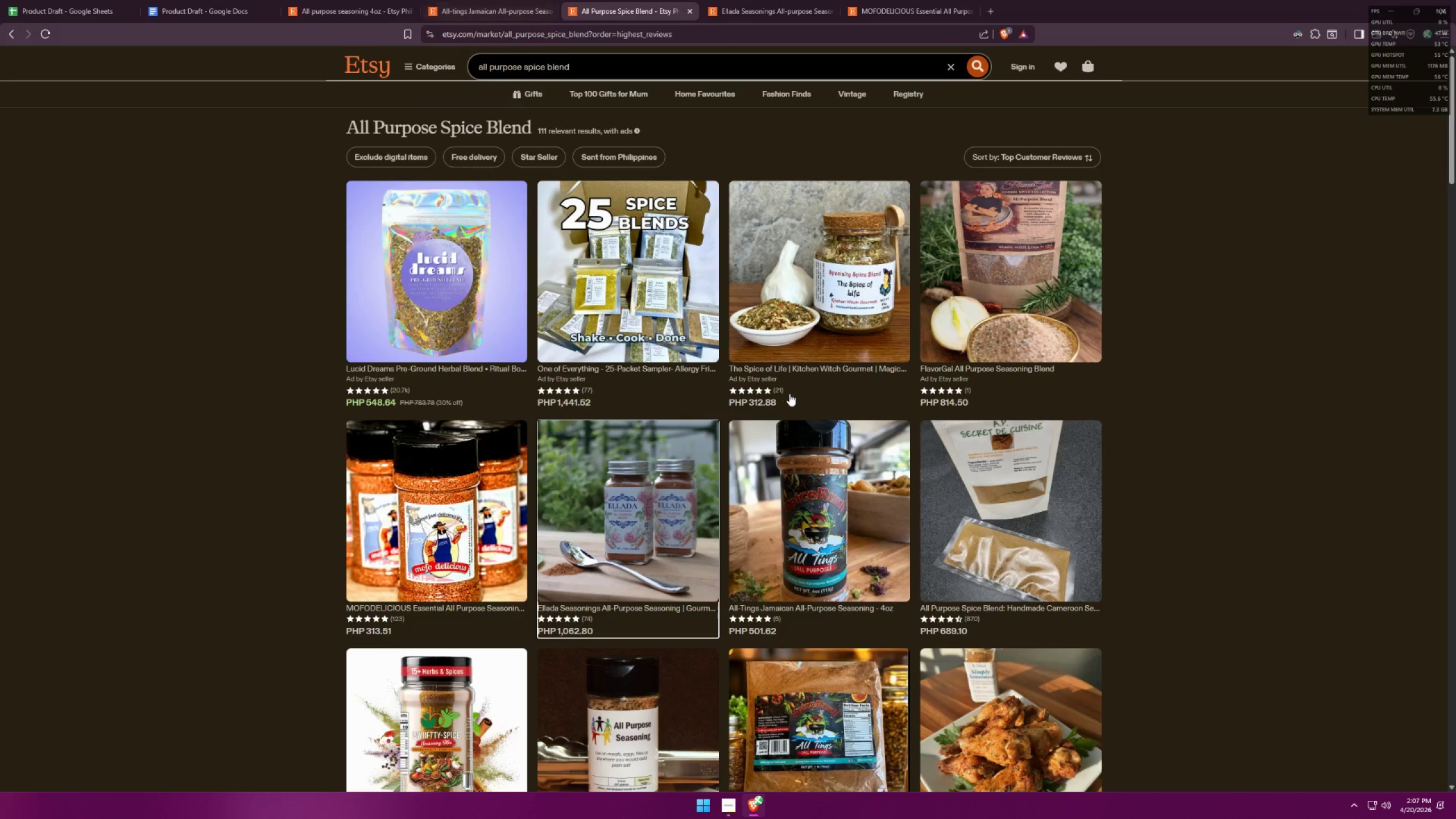 
scroll: coordinate [787, 393], scroll_direction: down, amount: 4.0
 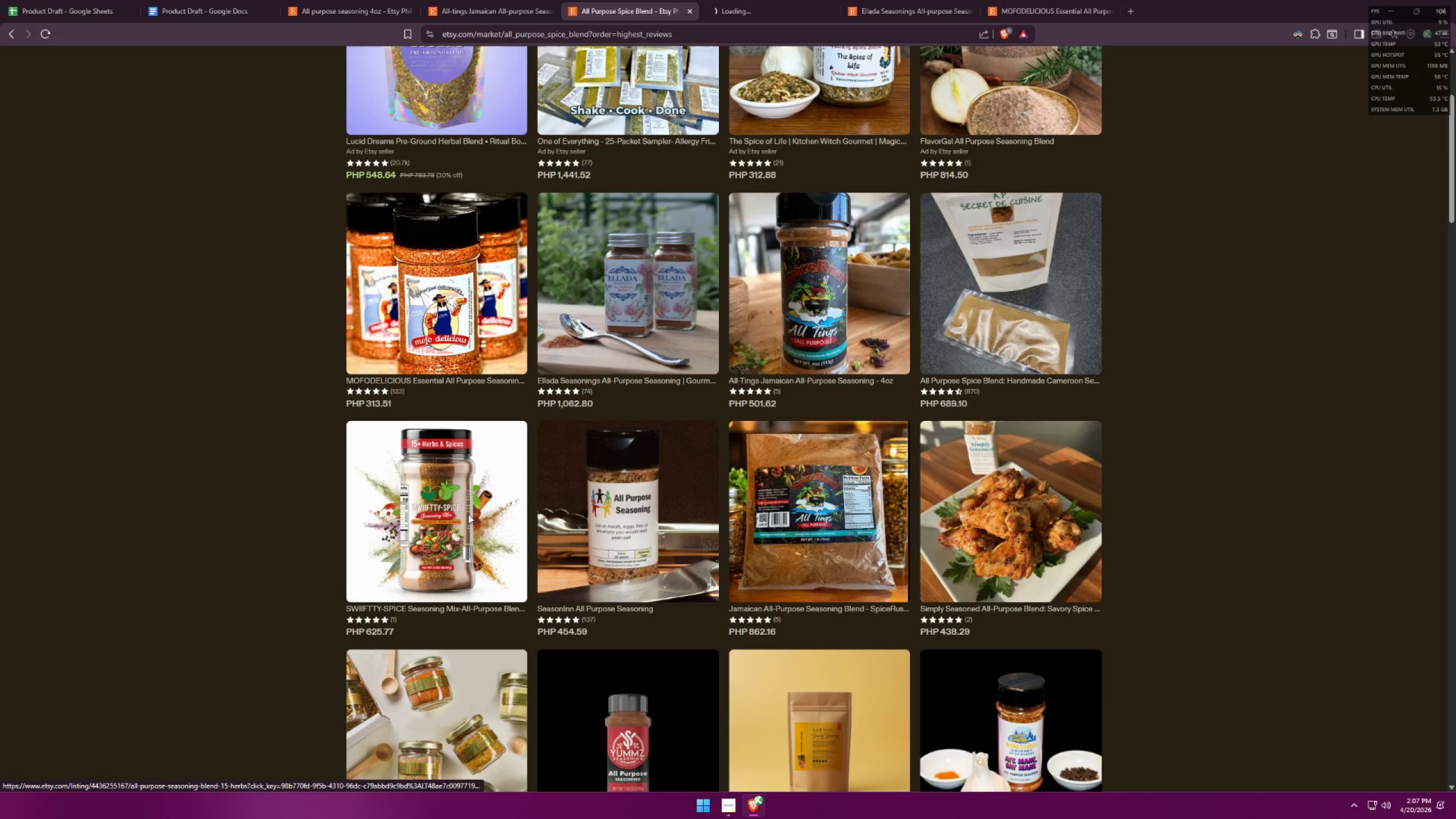 
left_click([756, 2])
 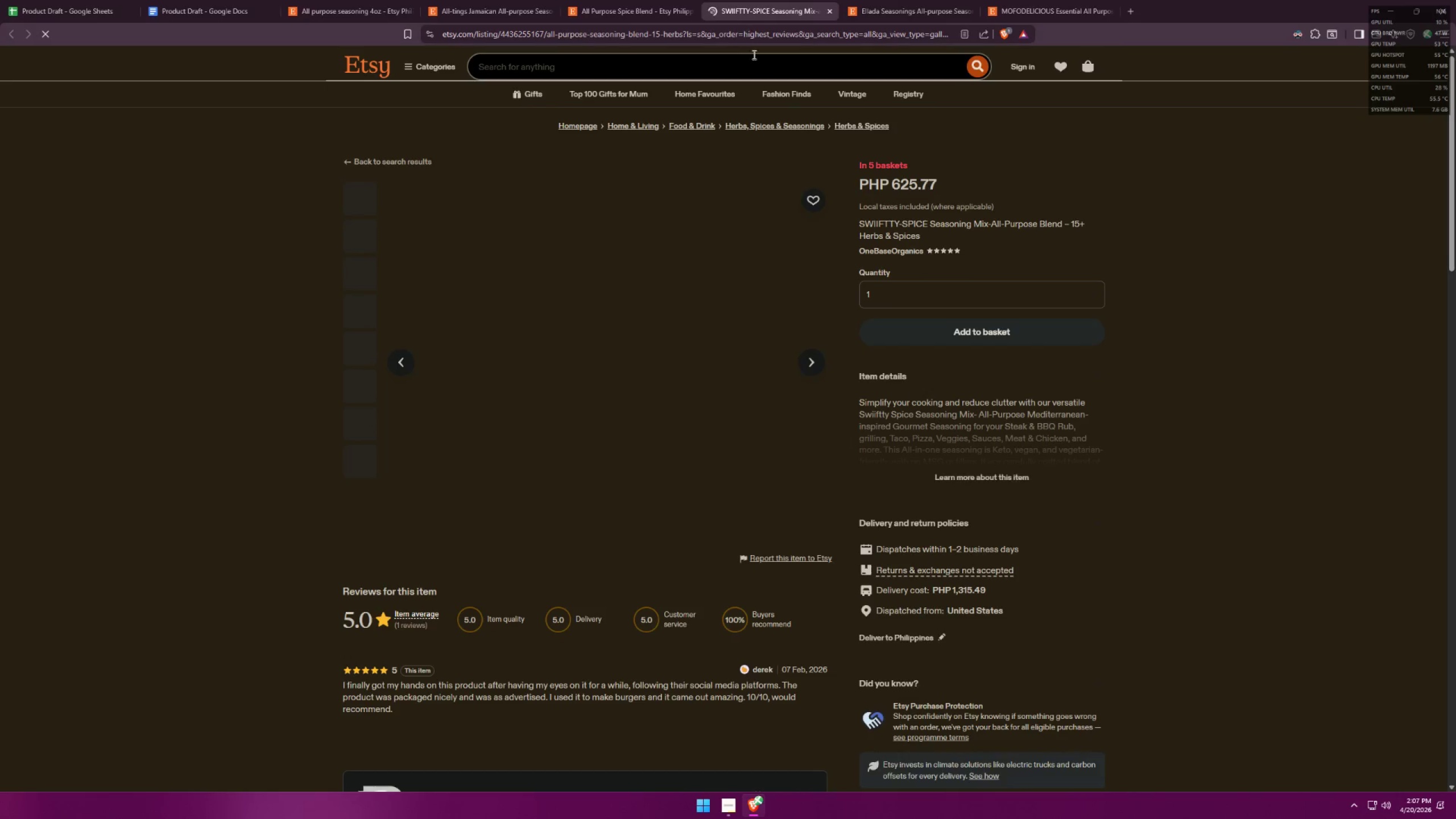 
left_click([980, 471])
 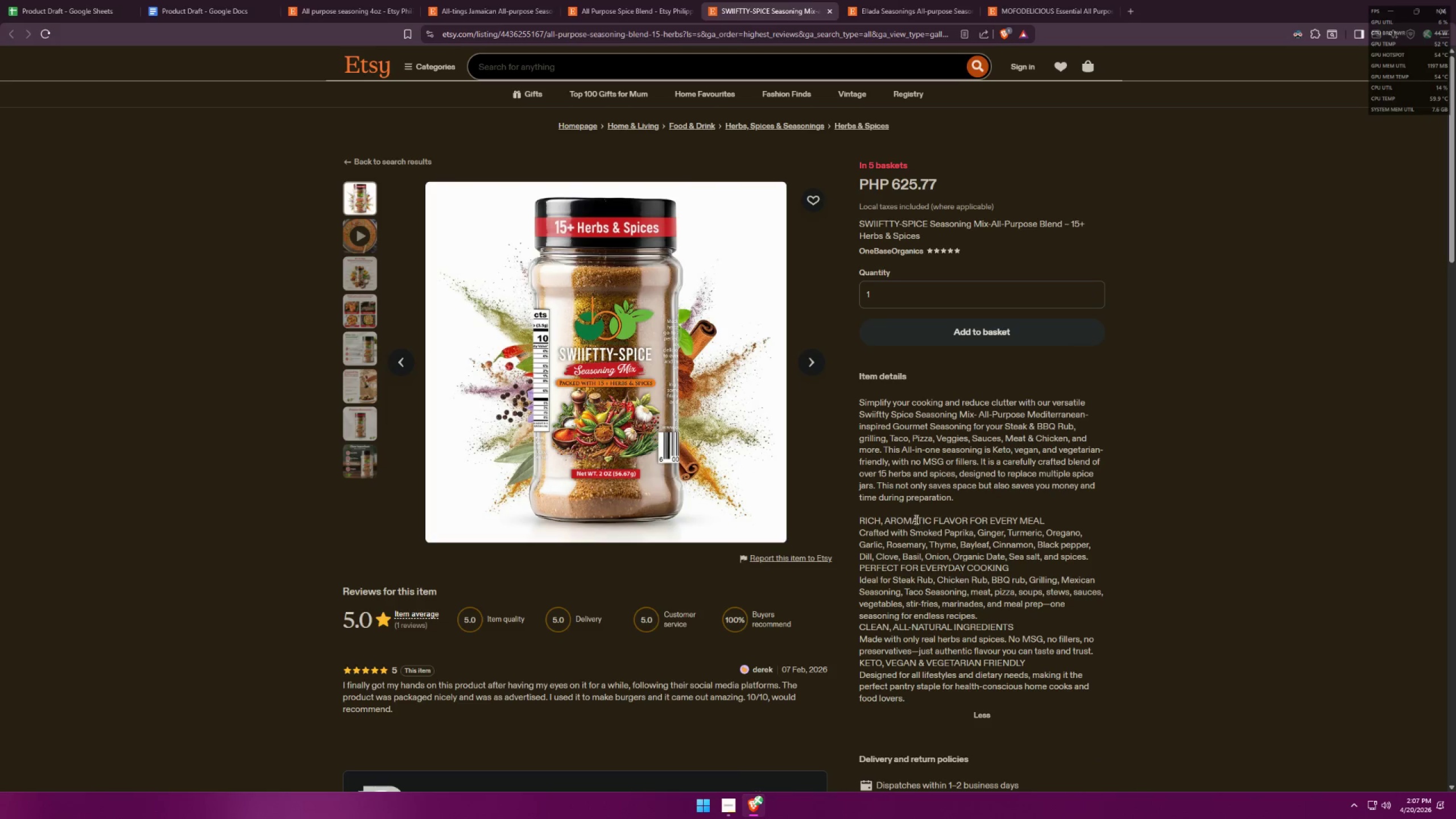 
wait(22.67)
 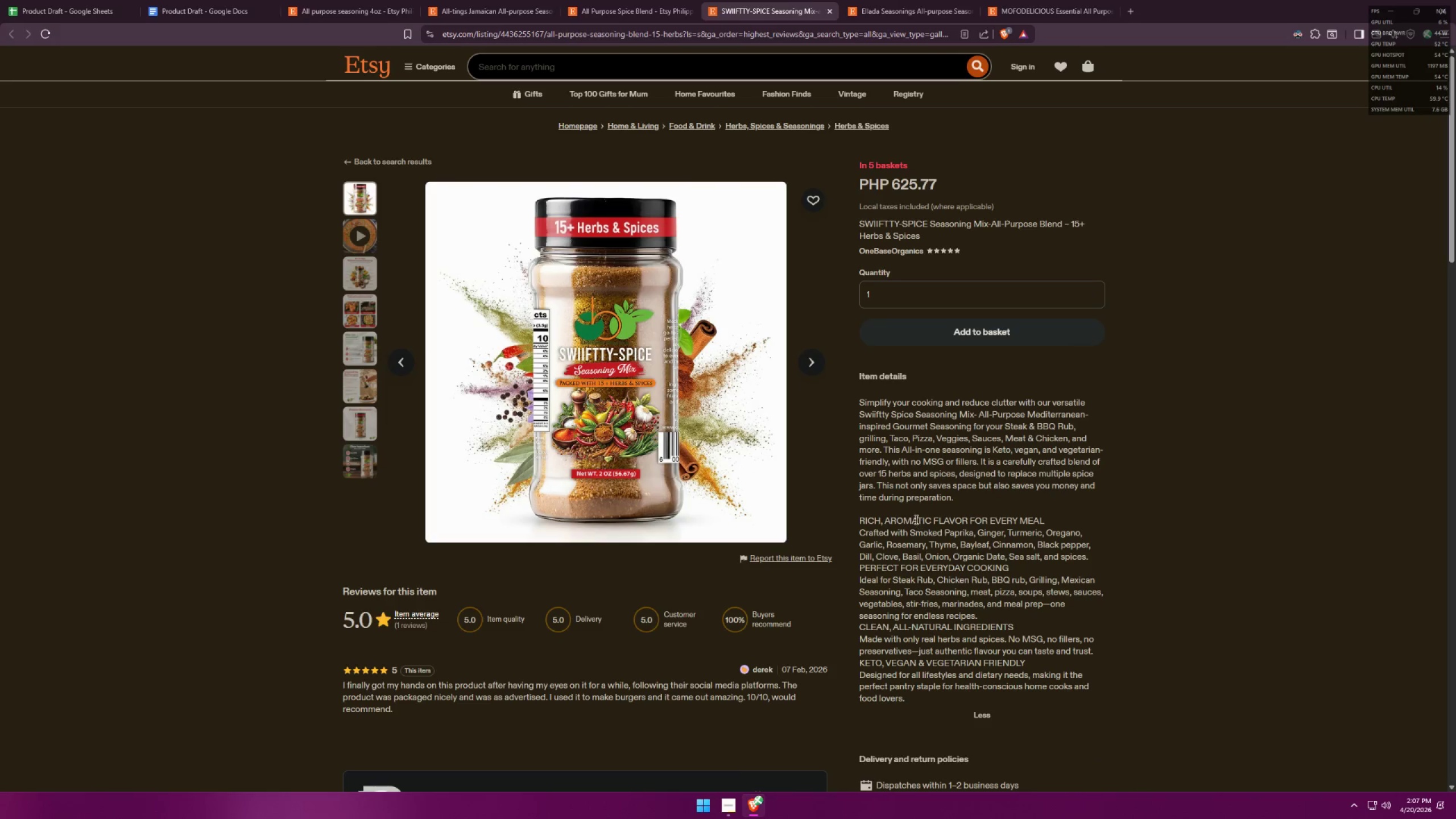 
left_click([1028, 0])
 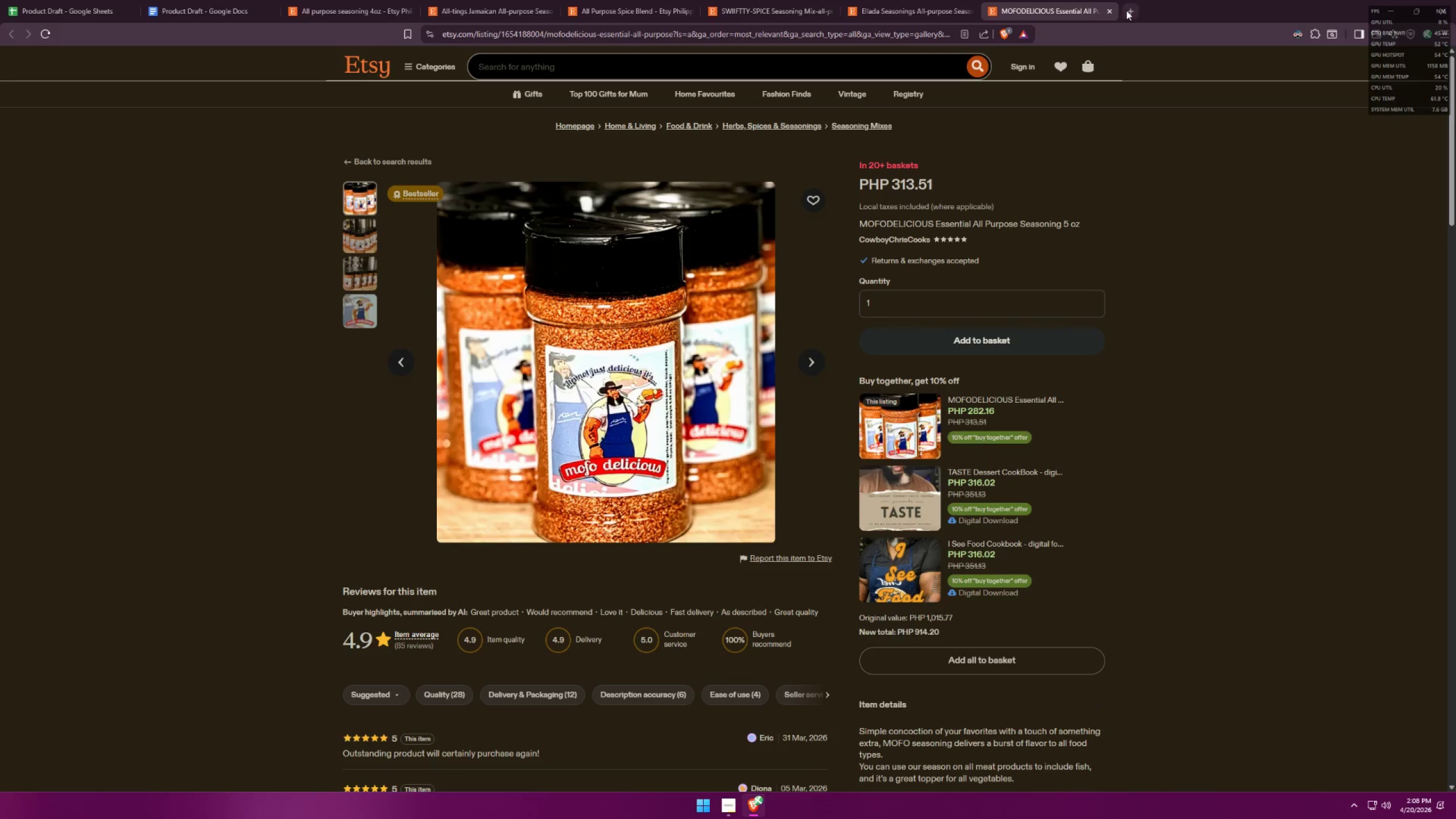 
left_click_drag(start_coordinate=[1126, 10], to_coordinate=[1123, 12])
 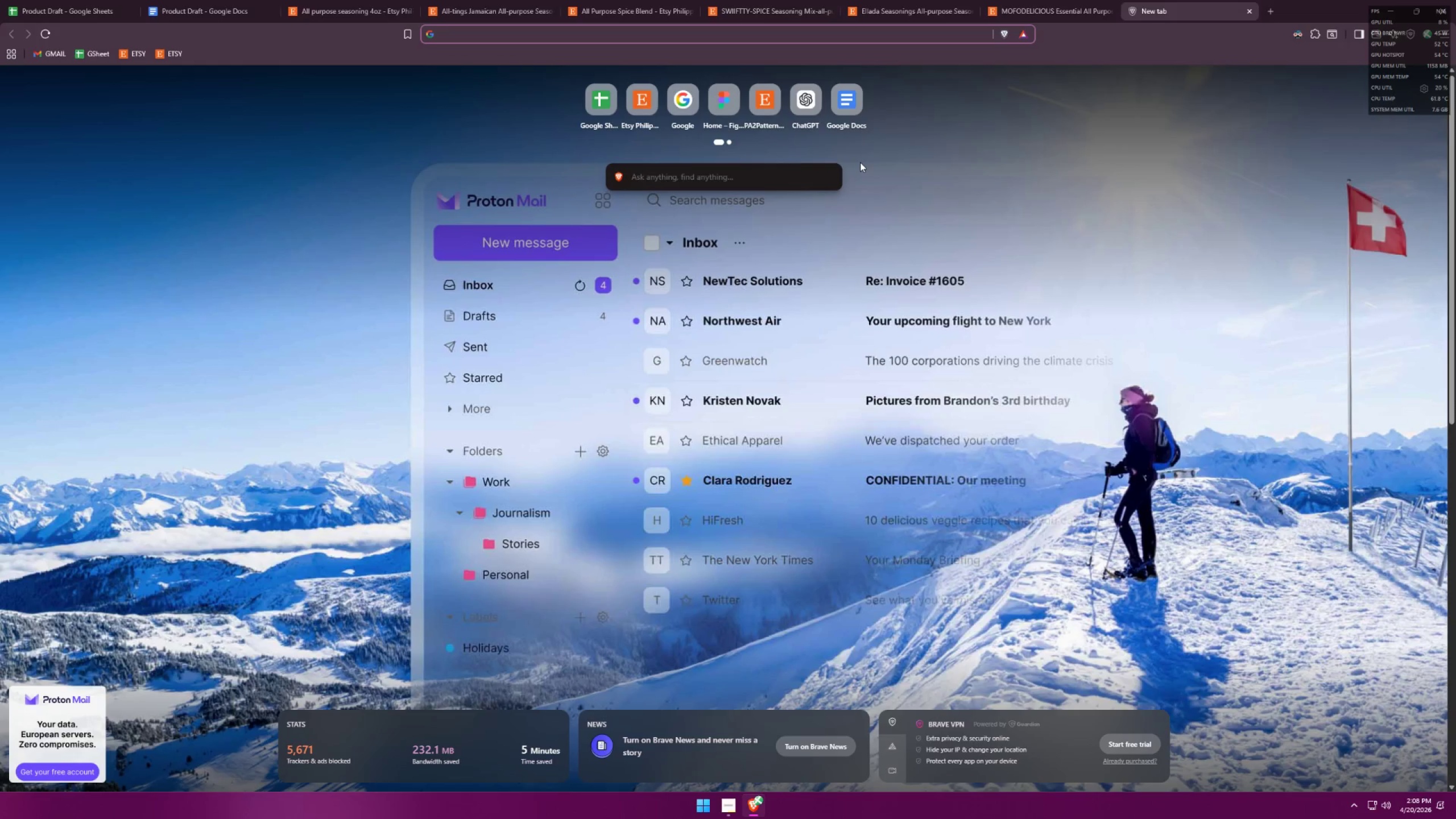 
type(1200 u)
key(Backspace)
type(php)
 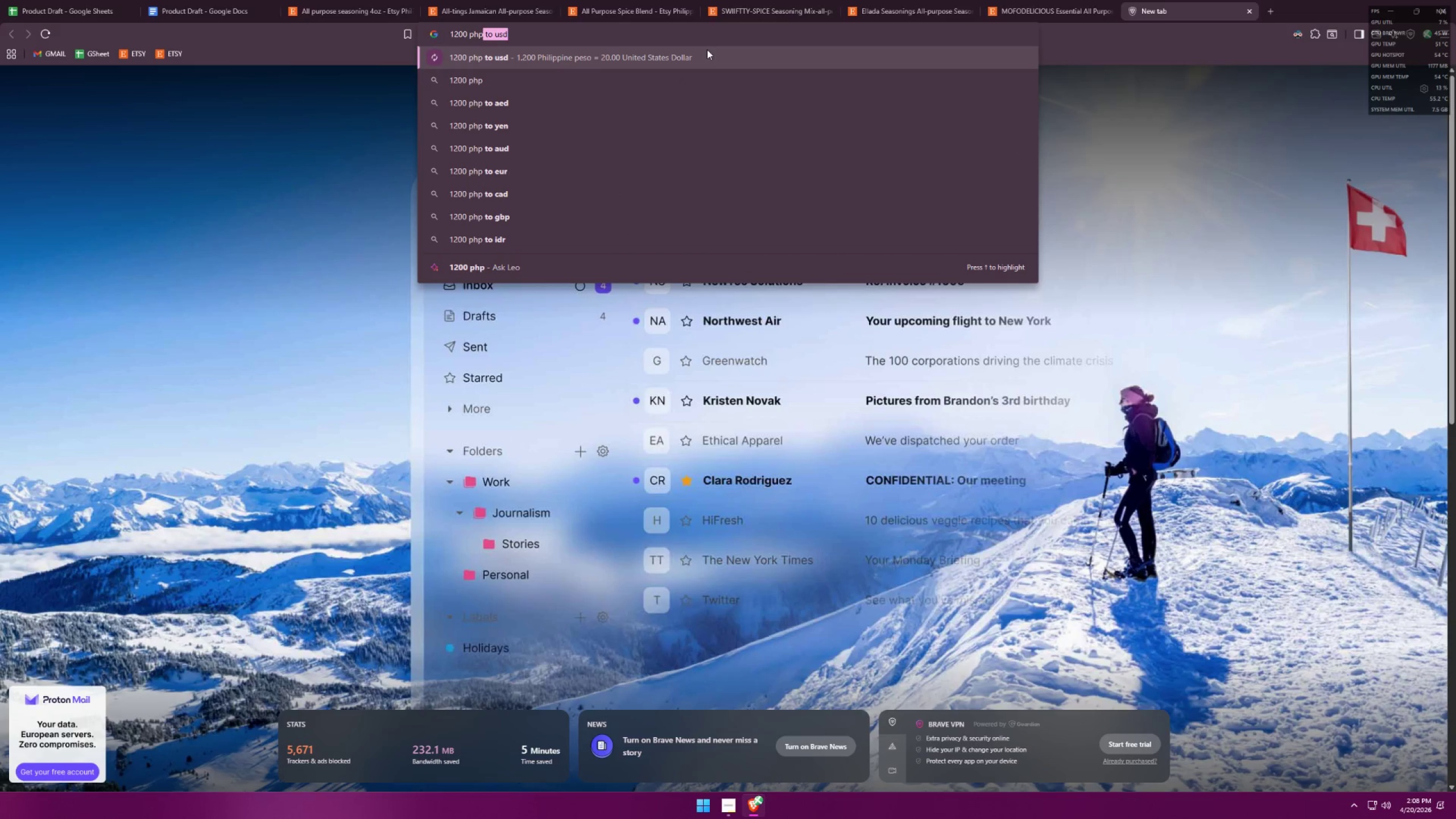 
mouse_move([705, 76])
 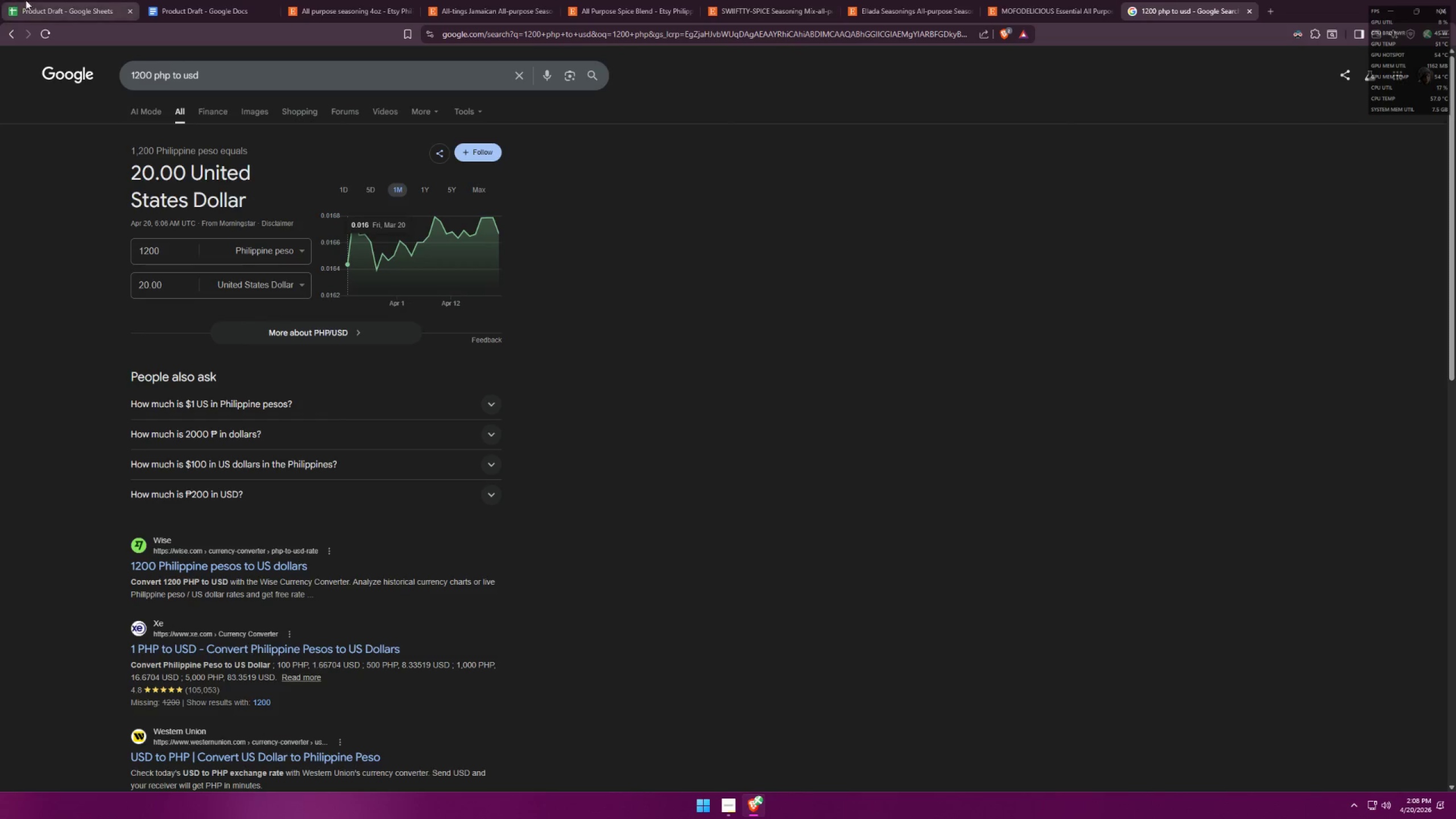 
left_click([30, 0])
 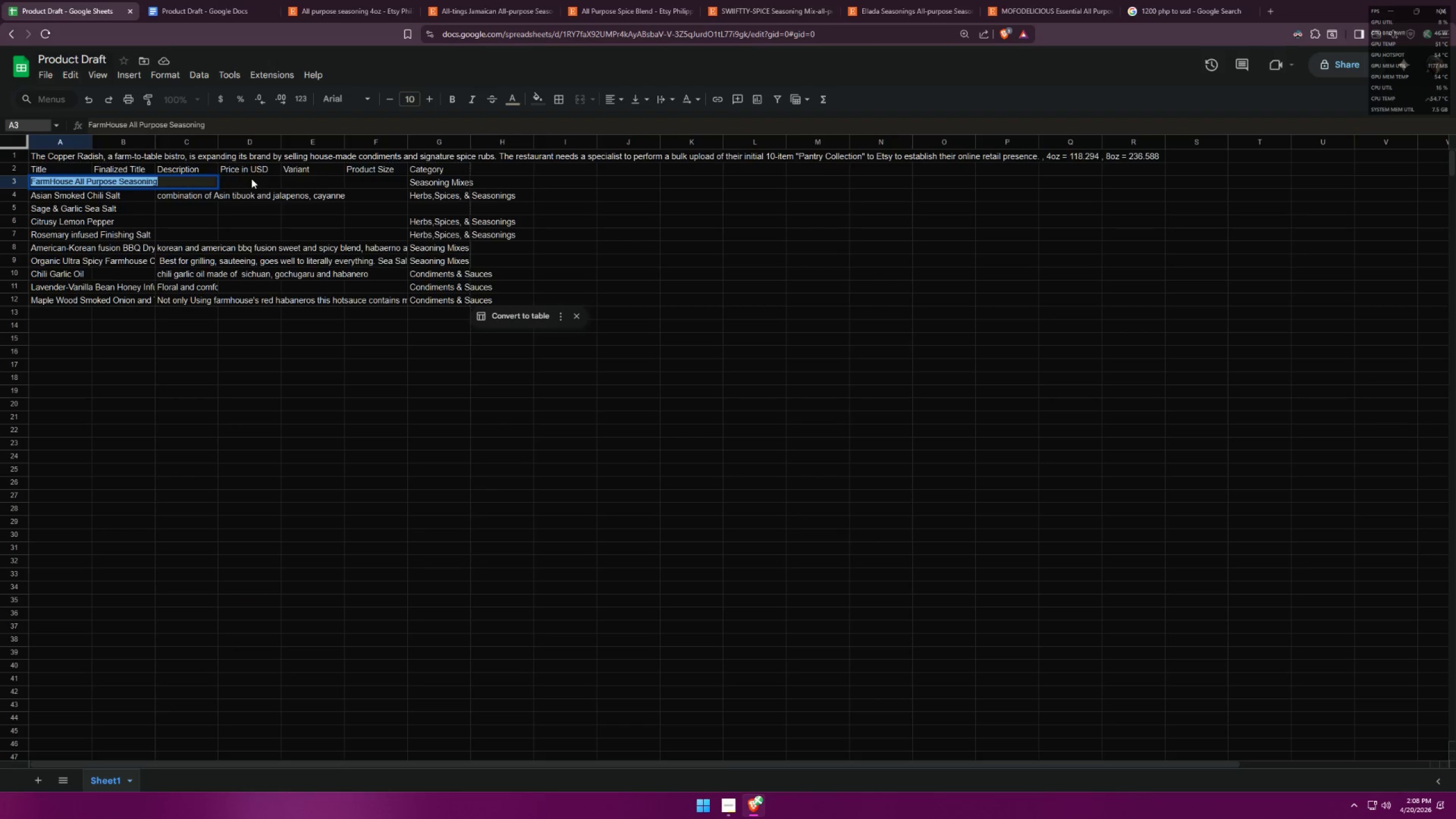 
left_click([198, 0])
 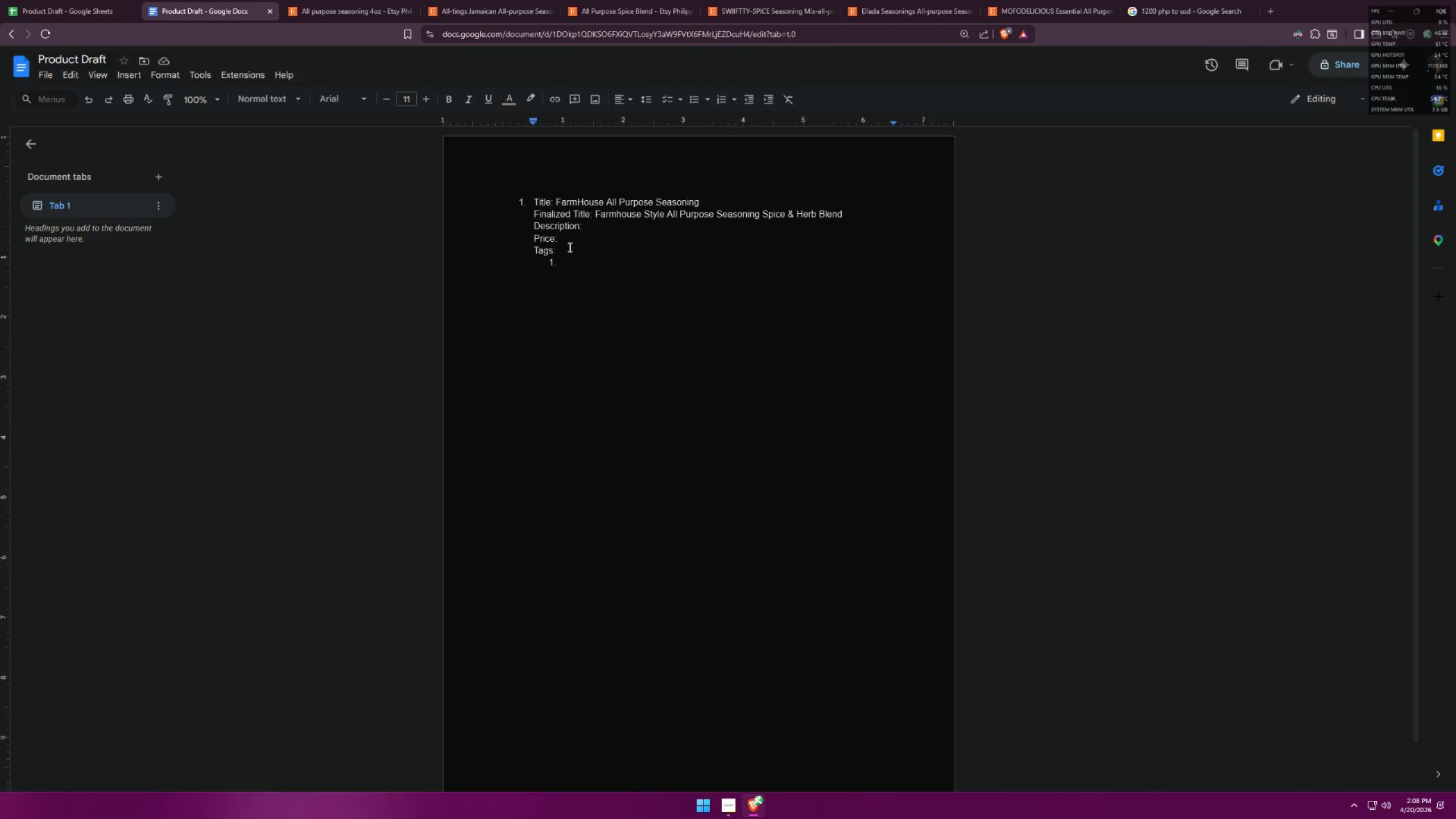 
left_click([573, 239])
 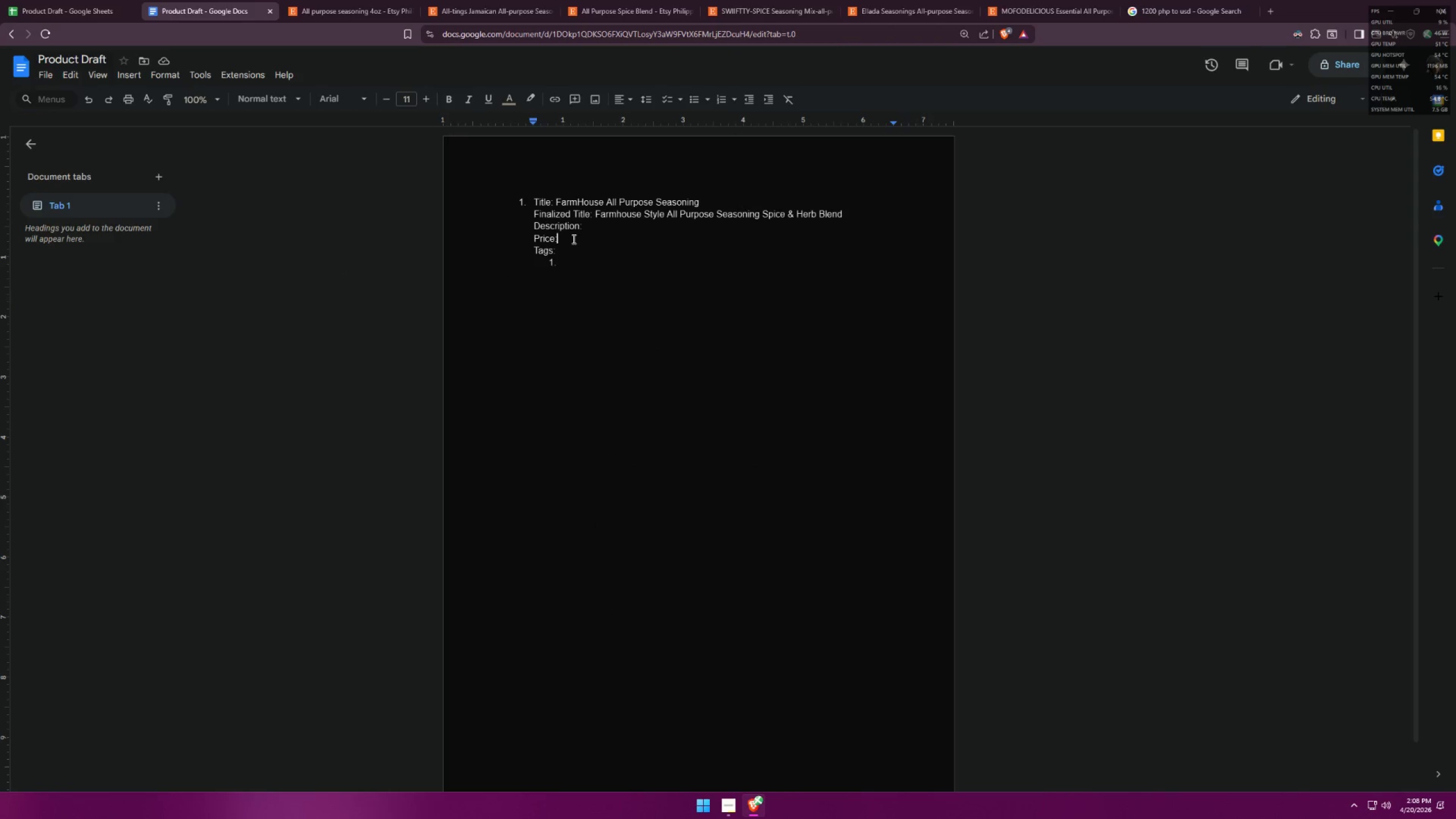 
type( 4oz 20UY)
key(Backspace)
key(Backspace)
type(USD 8oz )
 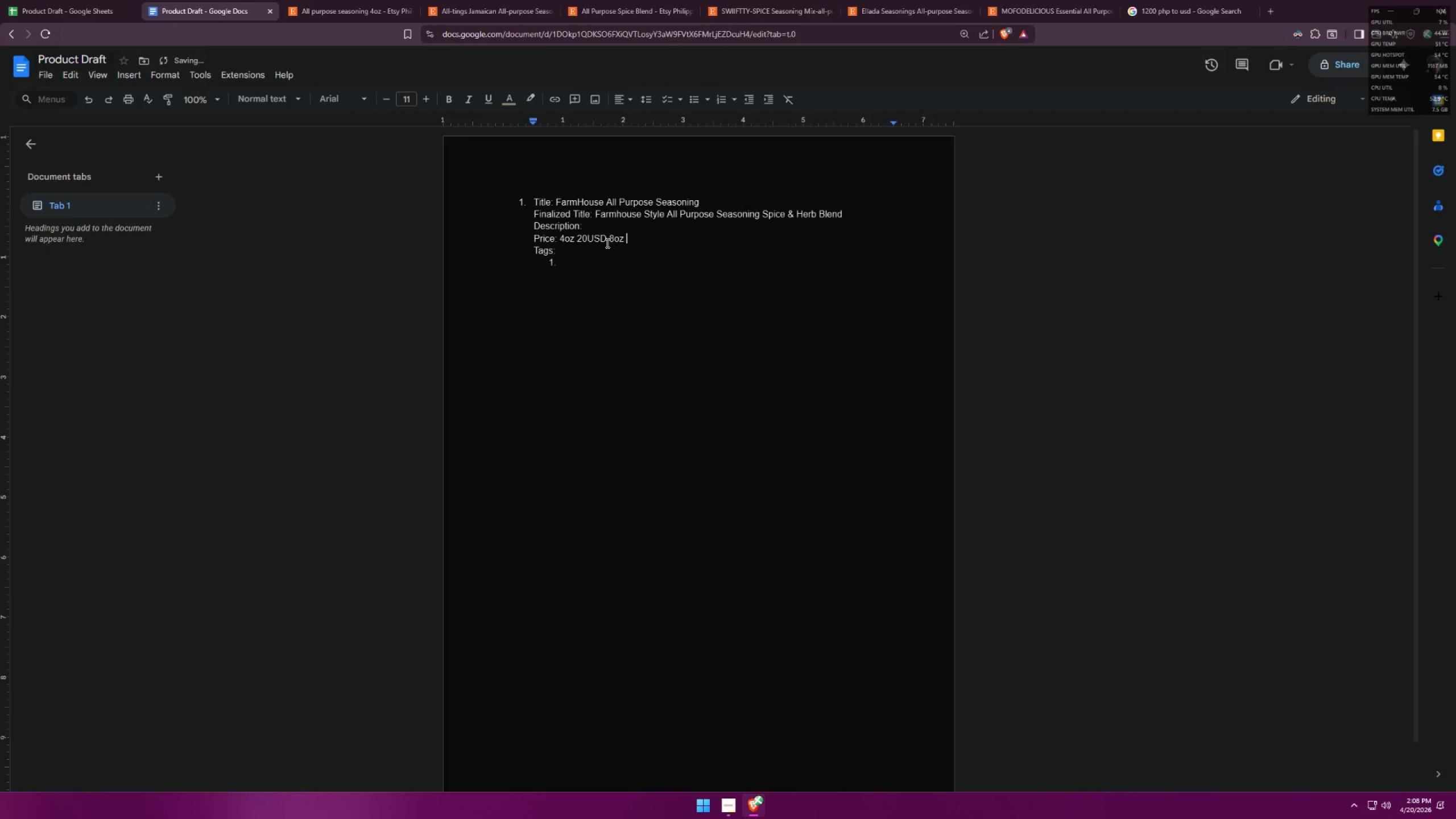 
wait(10.0)
 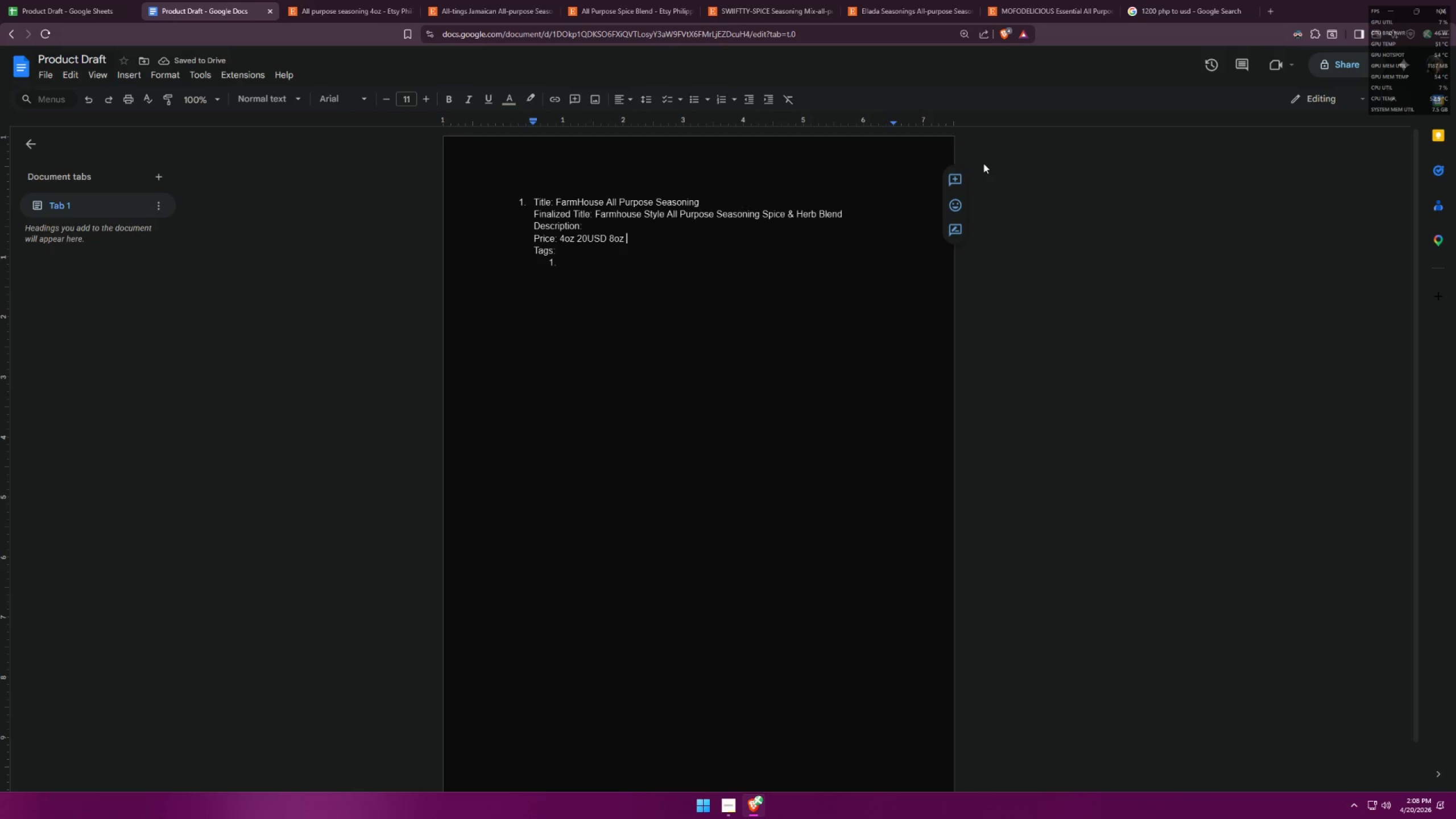 
key(3)
 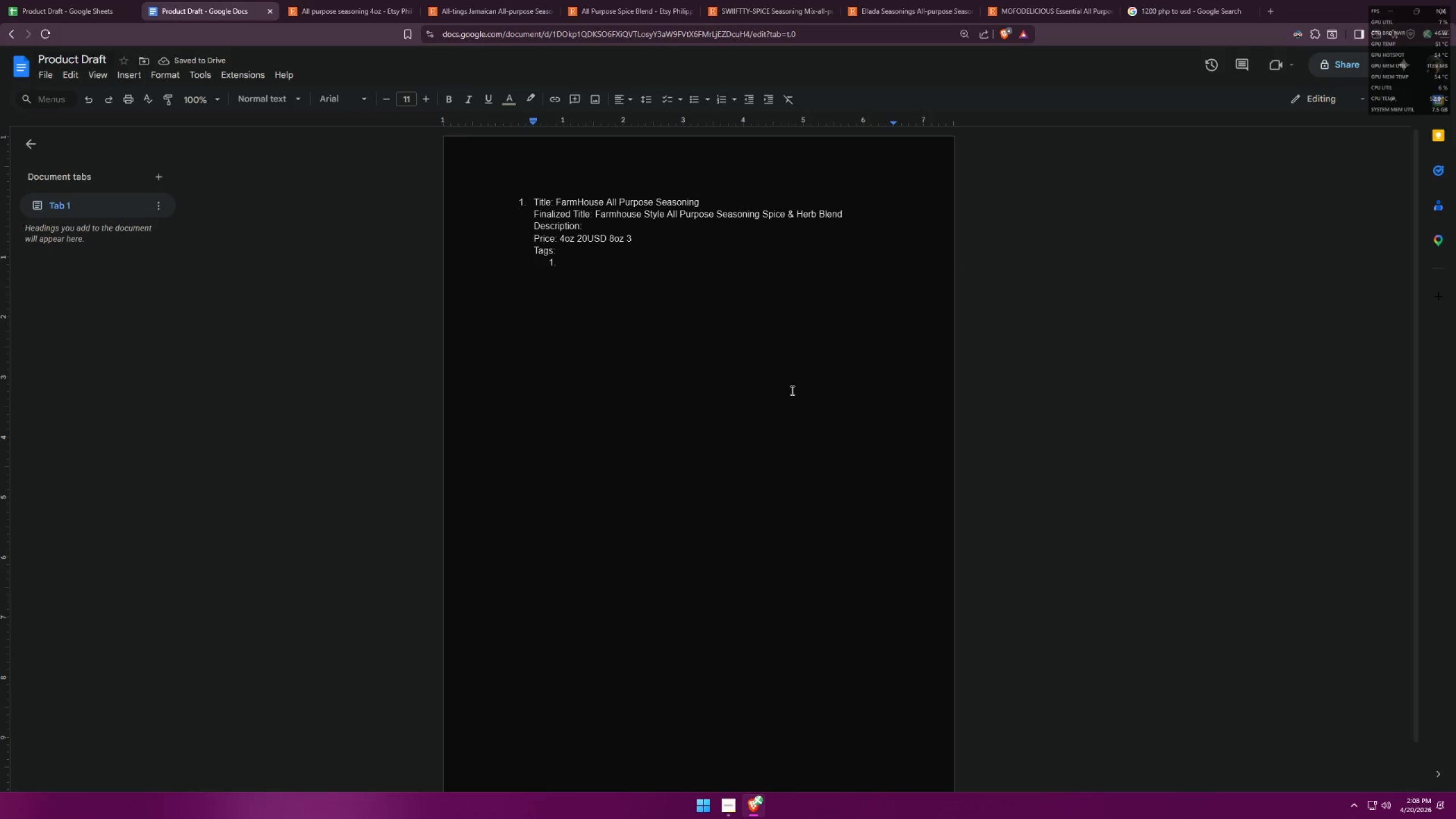 
type(2iz)
key(Backspace)
key(Backspace)
type(oz)
key(Backspace)
key(Backspace)
type(USD)
 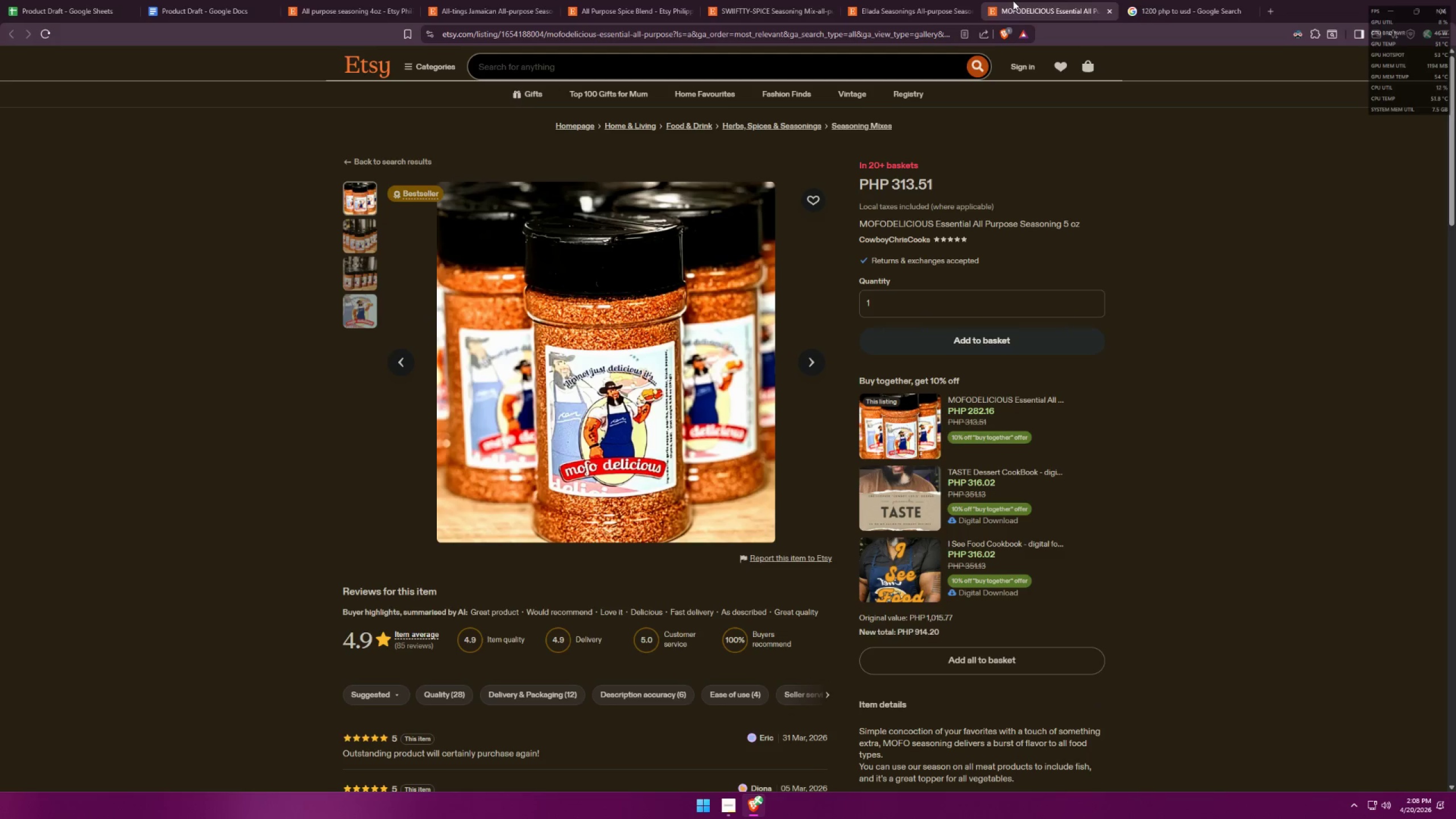 
wait(7.23)
 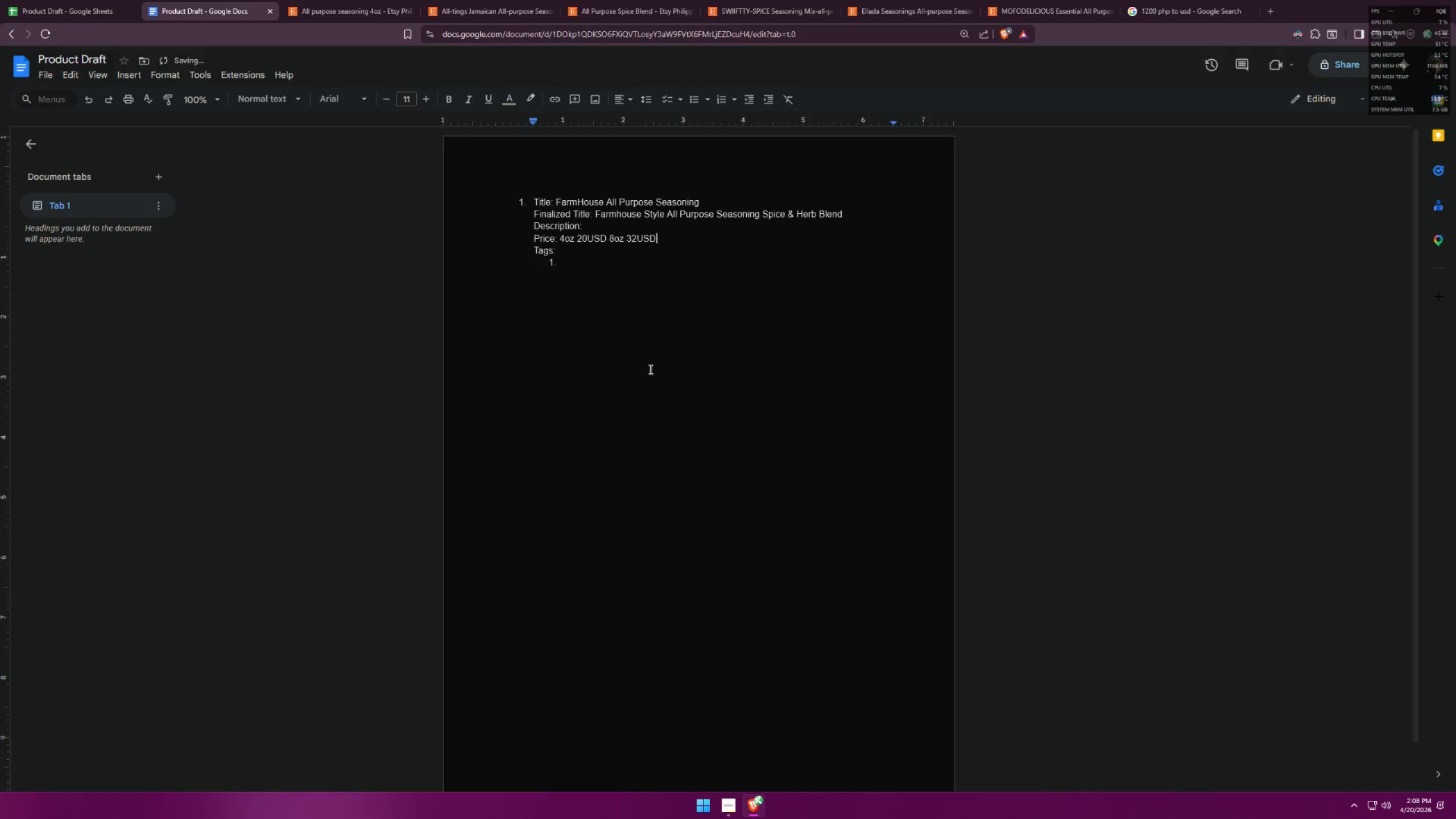 
left_click([855, 0])
 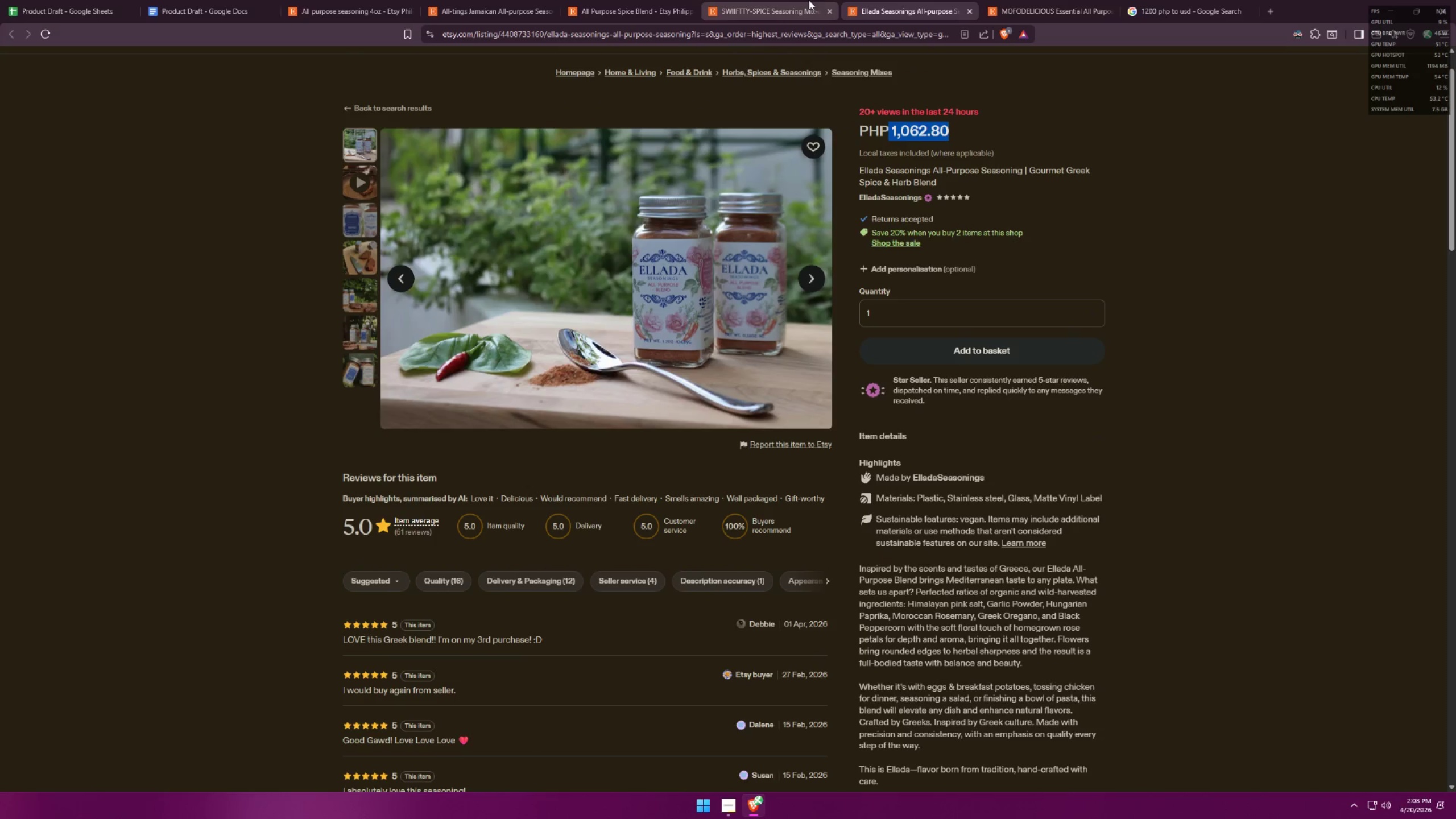 
scroll: coordinate [846, 477], scroll_direction: down, amount: 10.0
 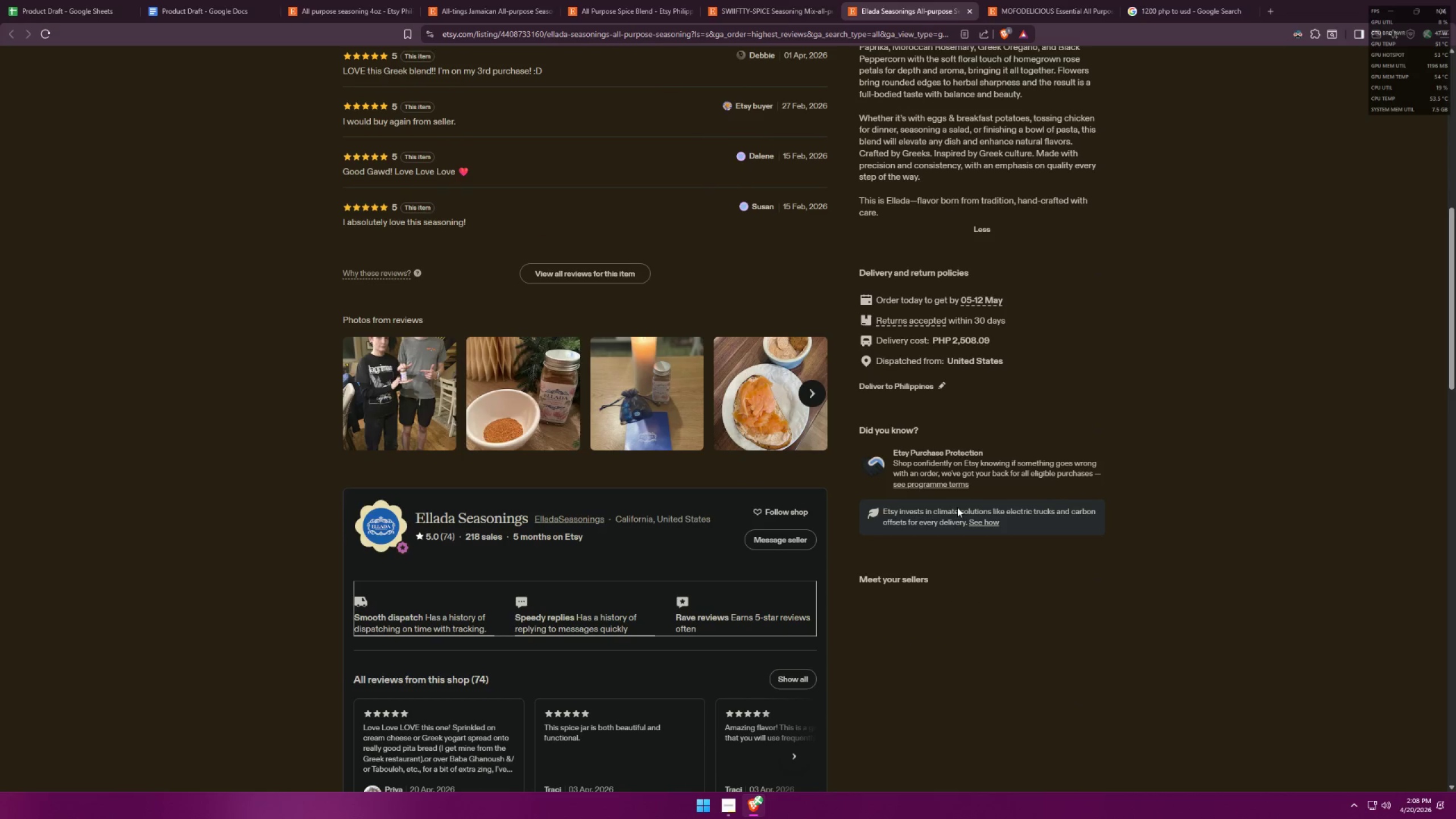 
scroll: coordinate [994, 466], scroll_direction: up, amount: 10.0
 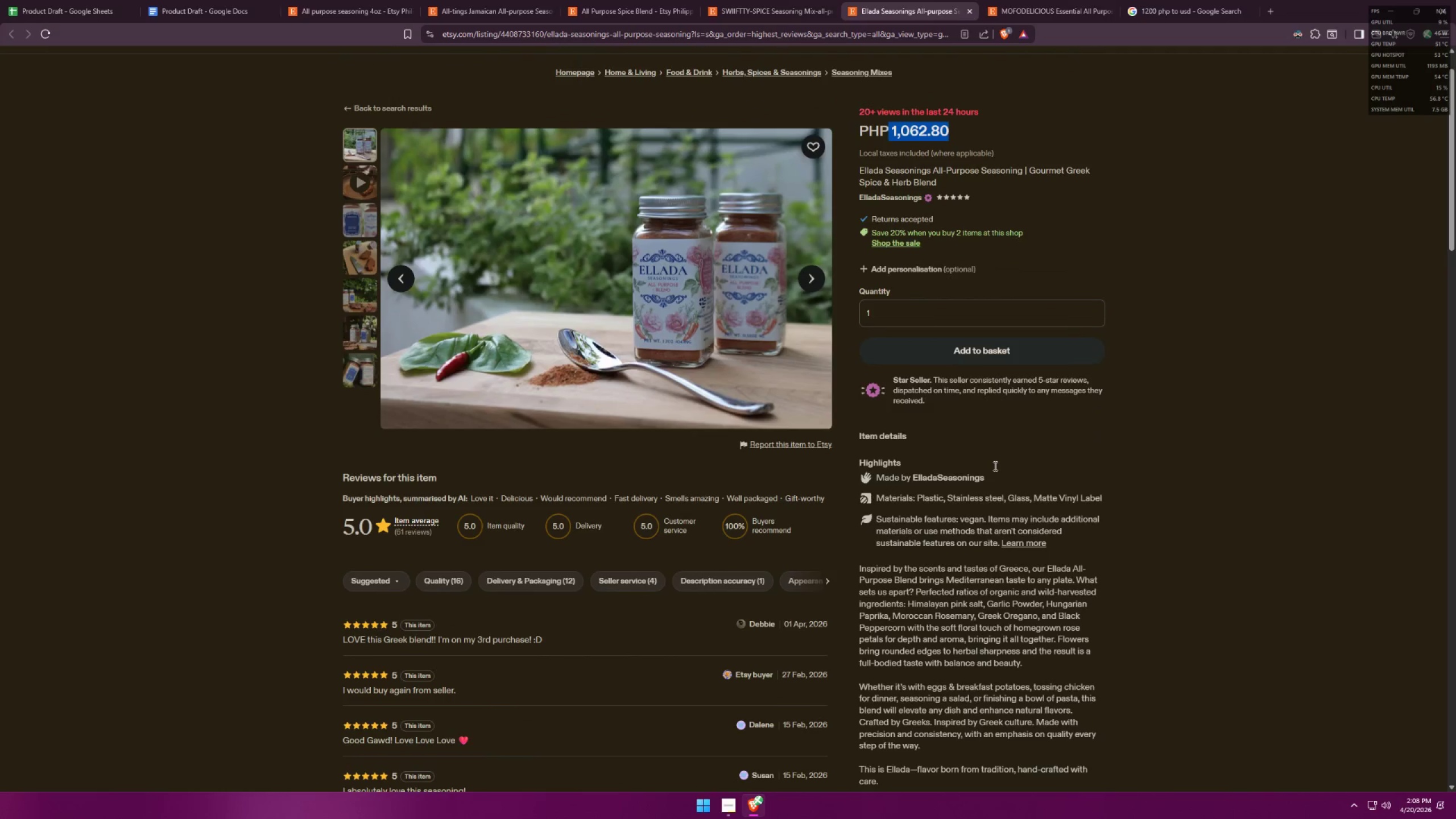 
scroll: coordinate [994, 466], scroll_direction: down, amount: 2.0
 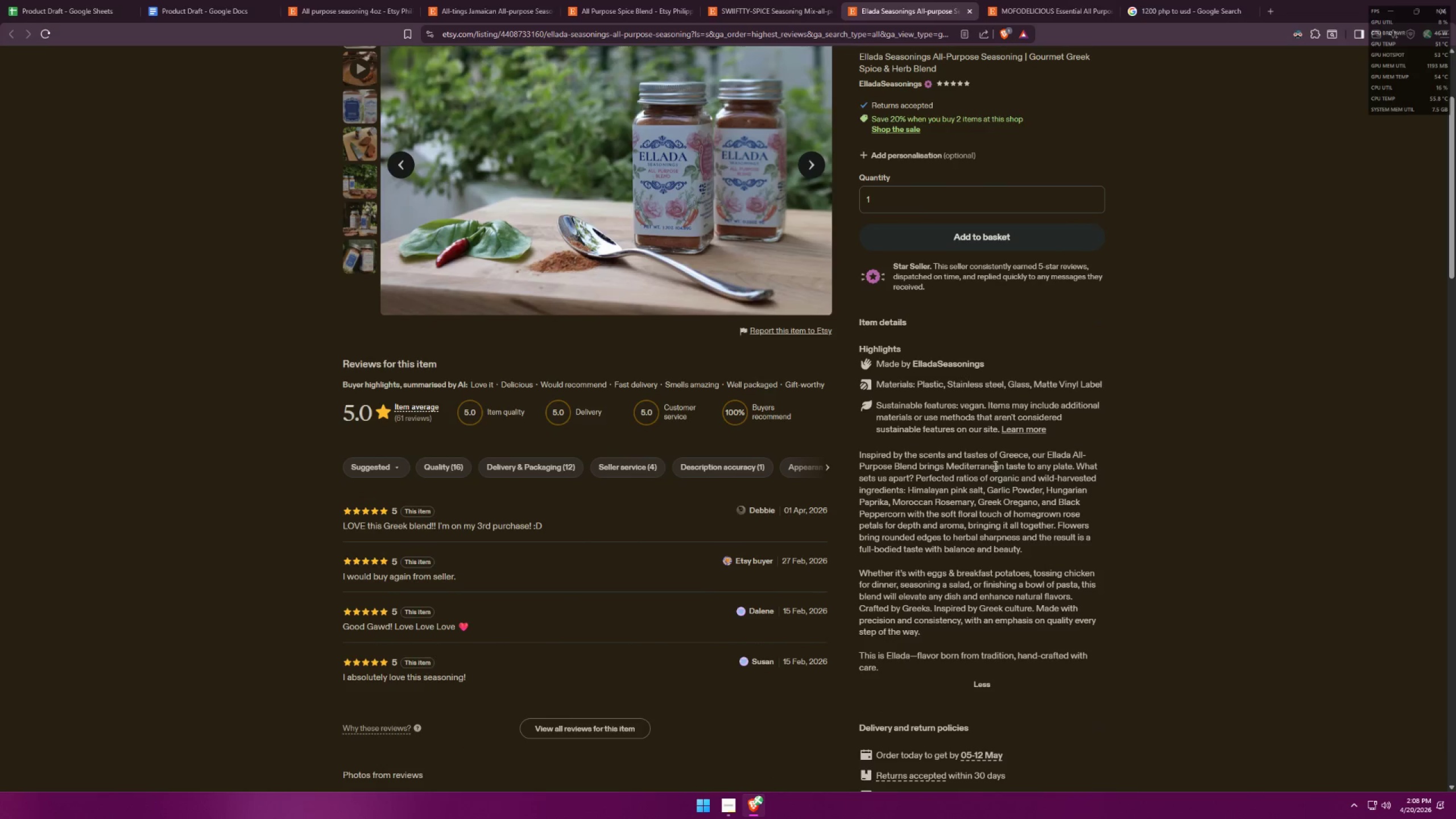 
scroll: coordinate [994, 466], scroll_direction: up, amount: 1.0
 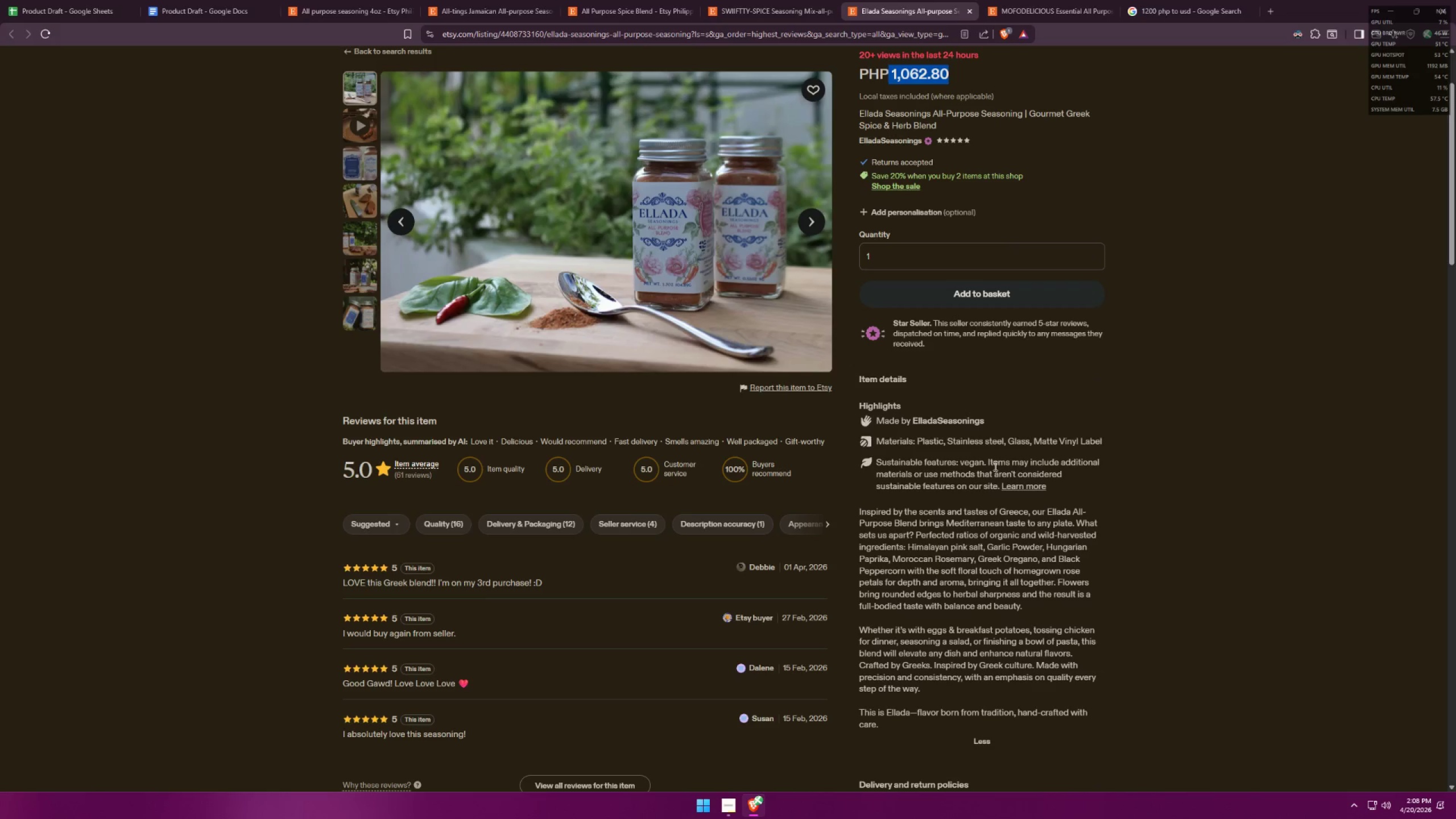 
left_click([1186, 0])
 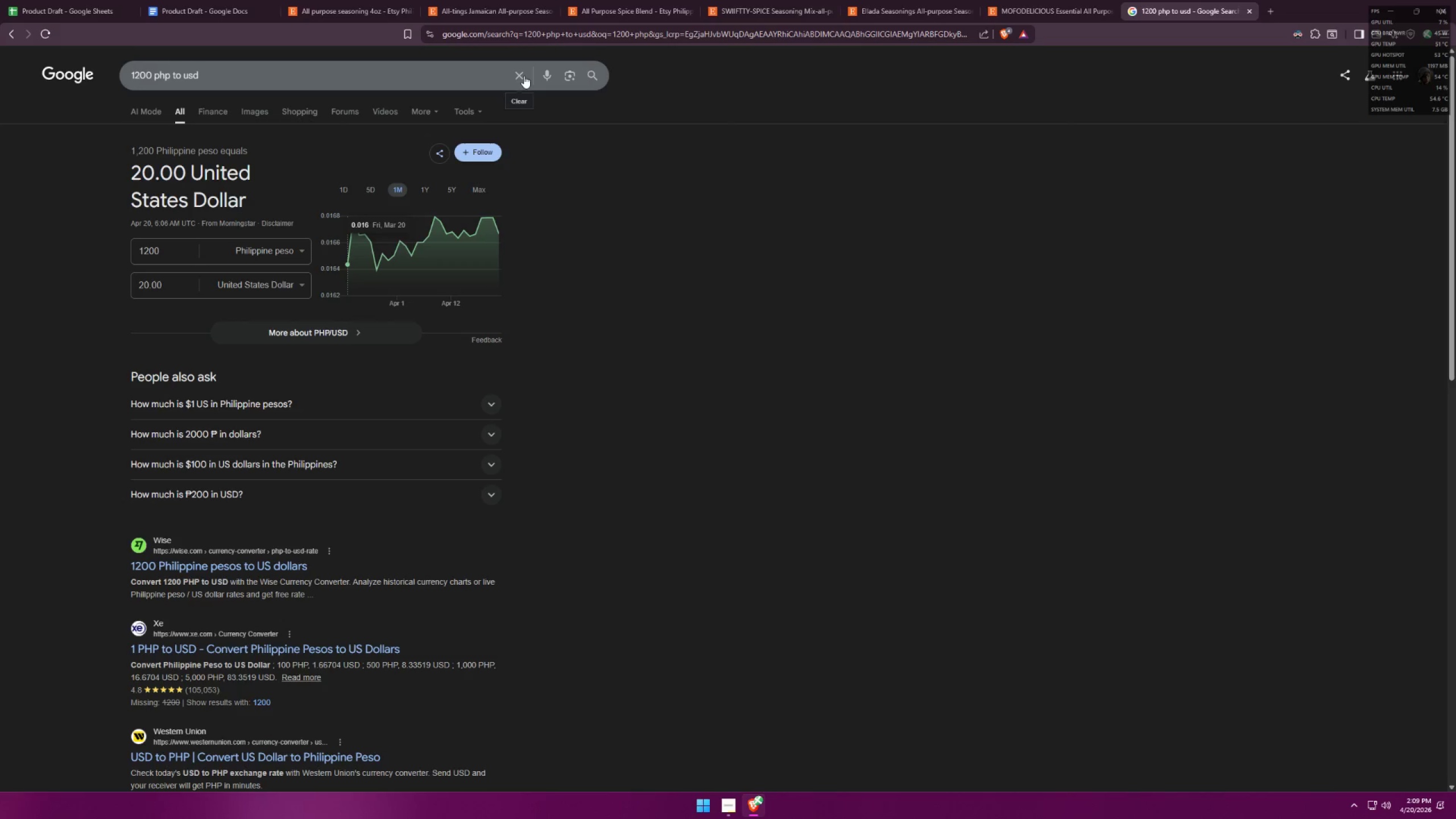 
left_click([1275, 5])
 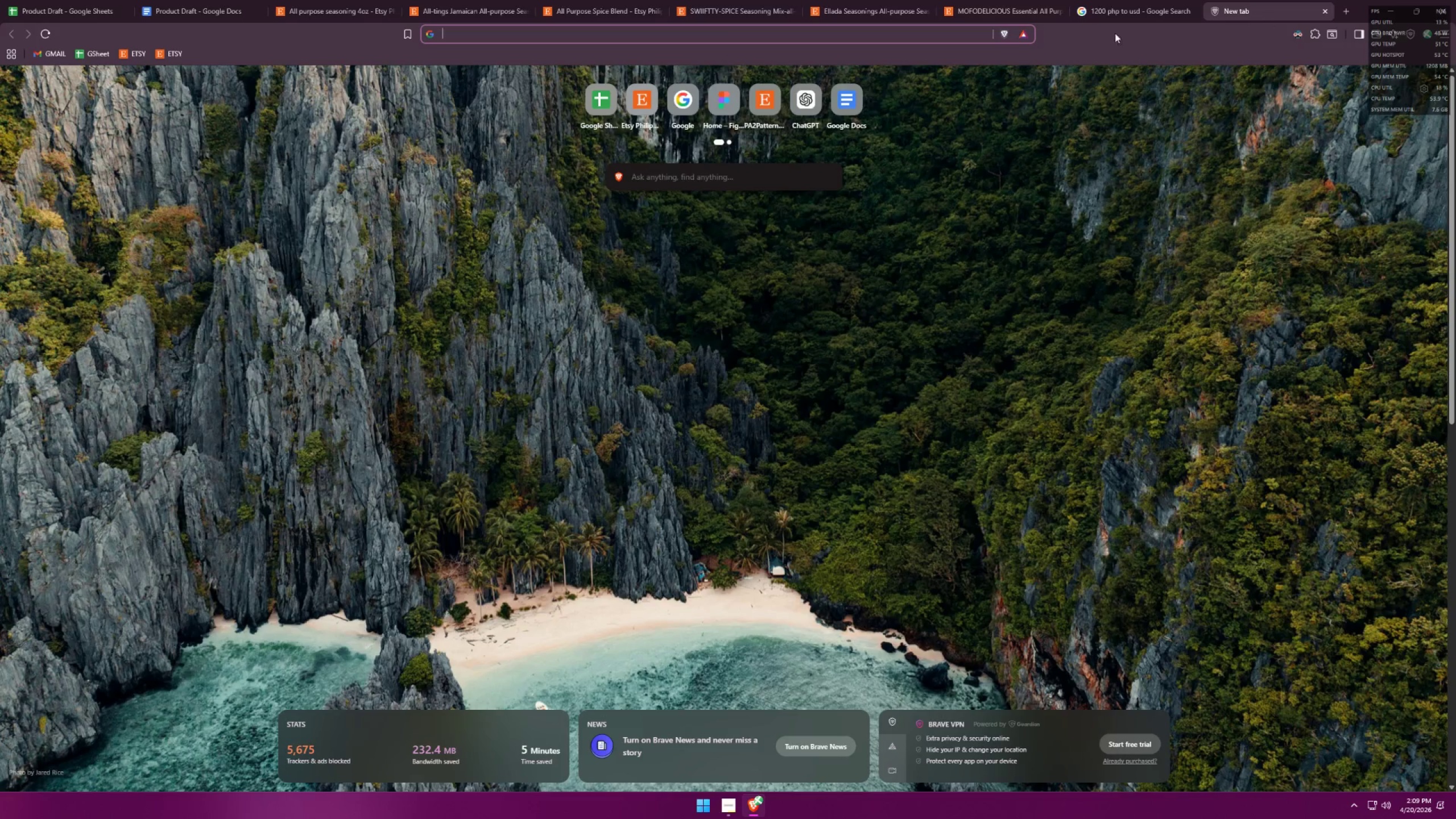 
left_click([213, 0])
 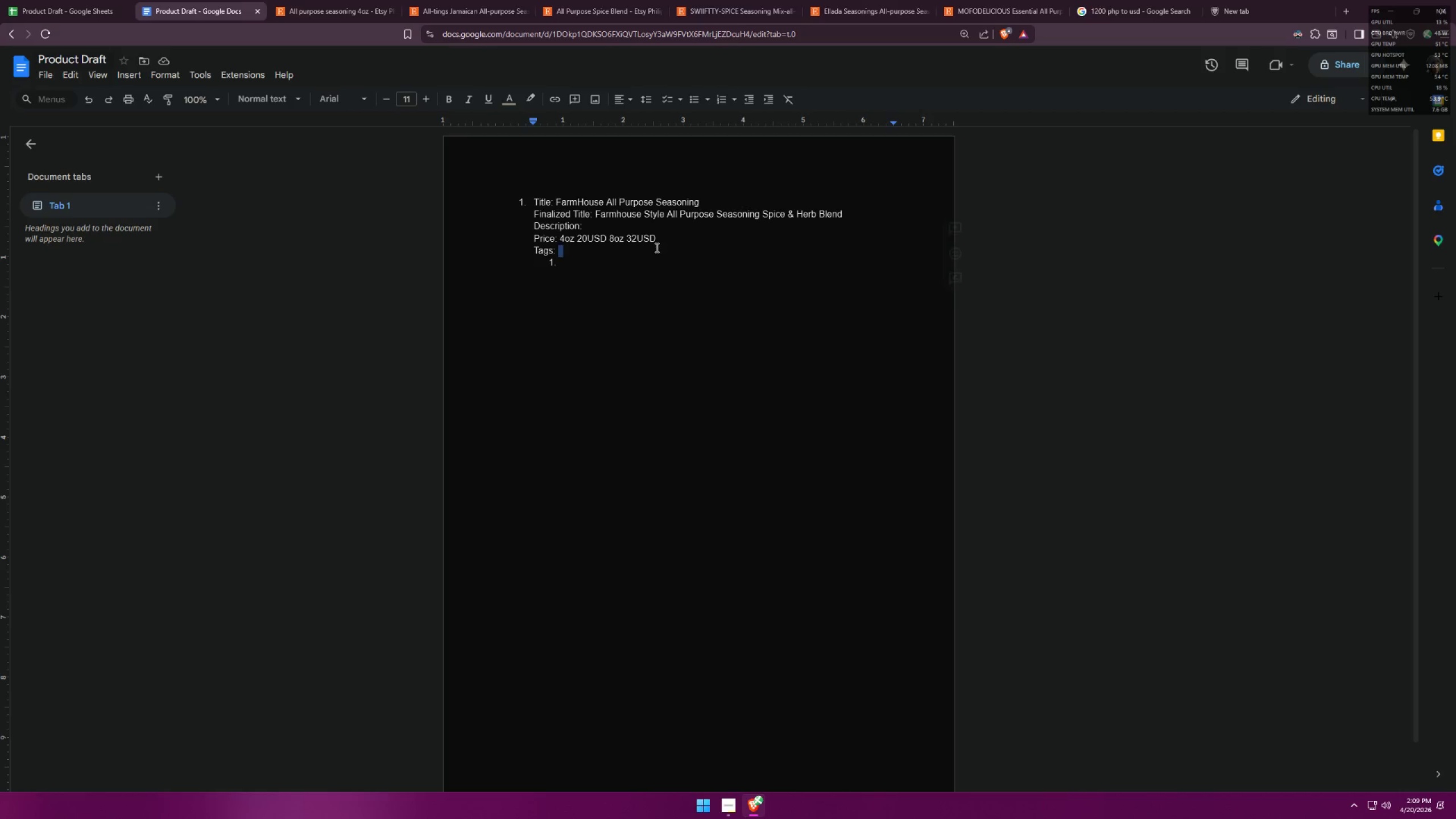 
double_click([679, 241])
 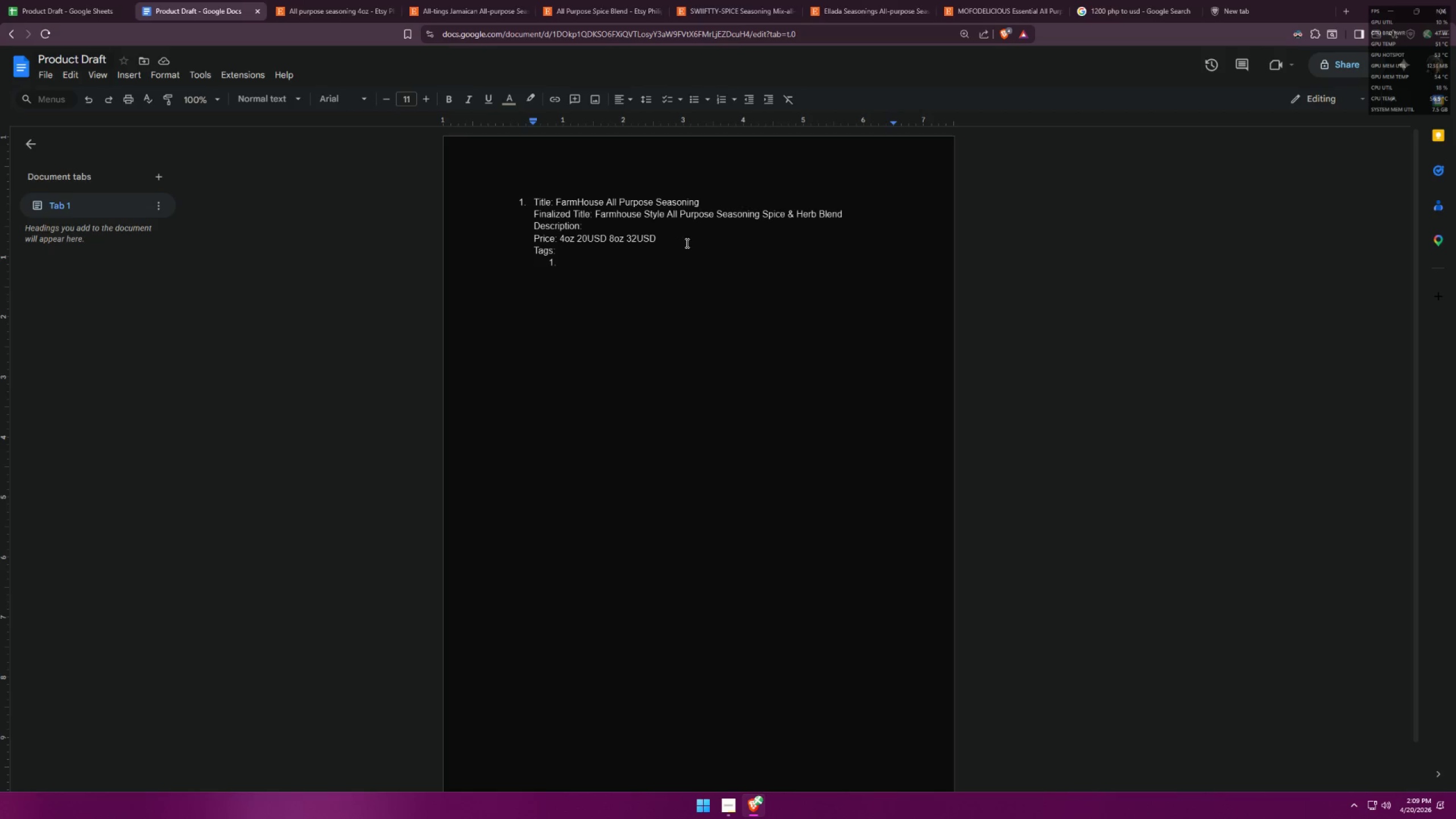 
key(Enter)
 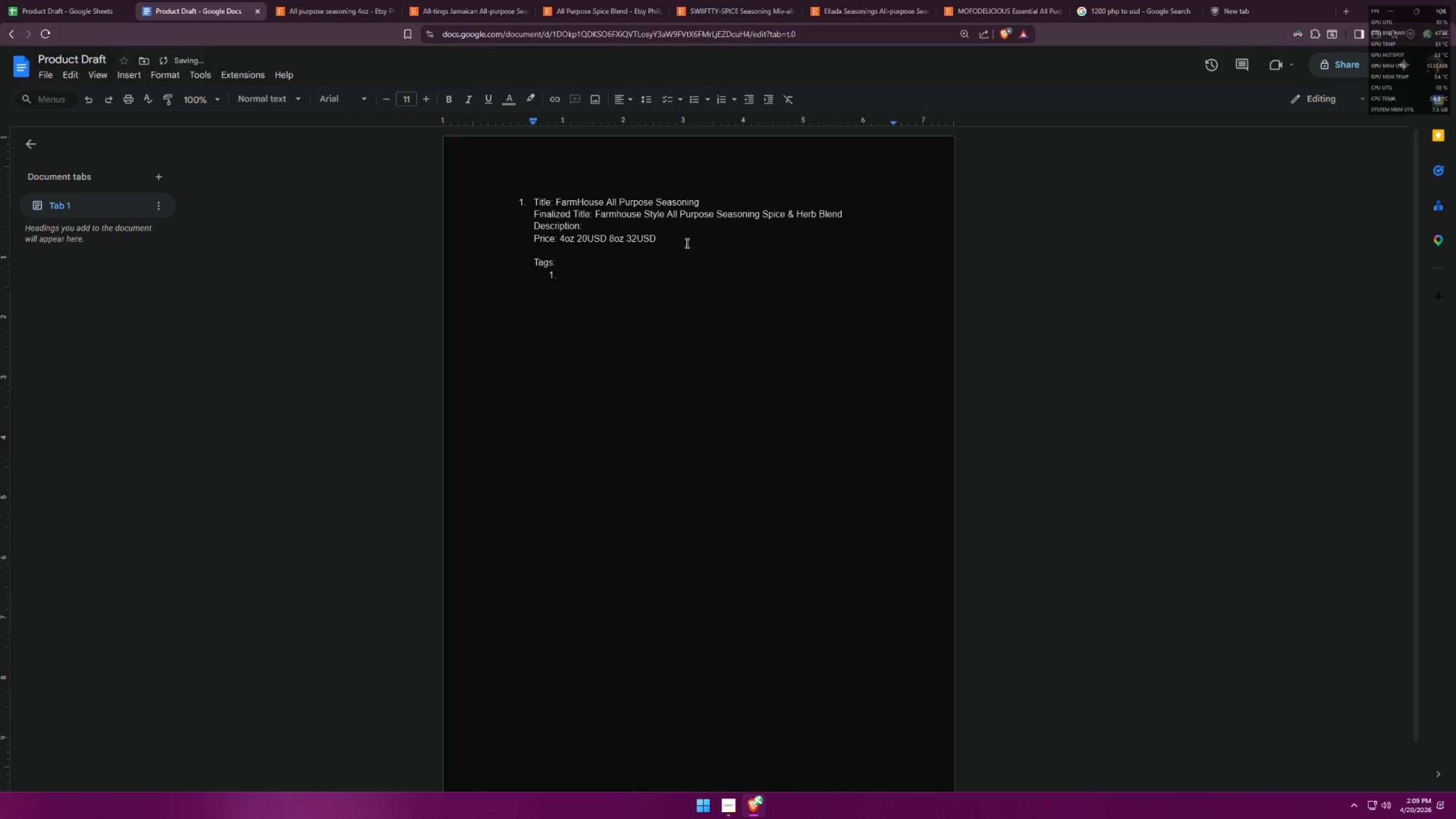 
type(SIze: )
 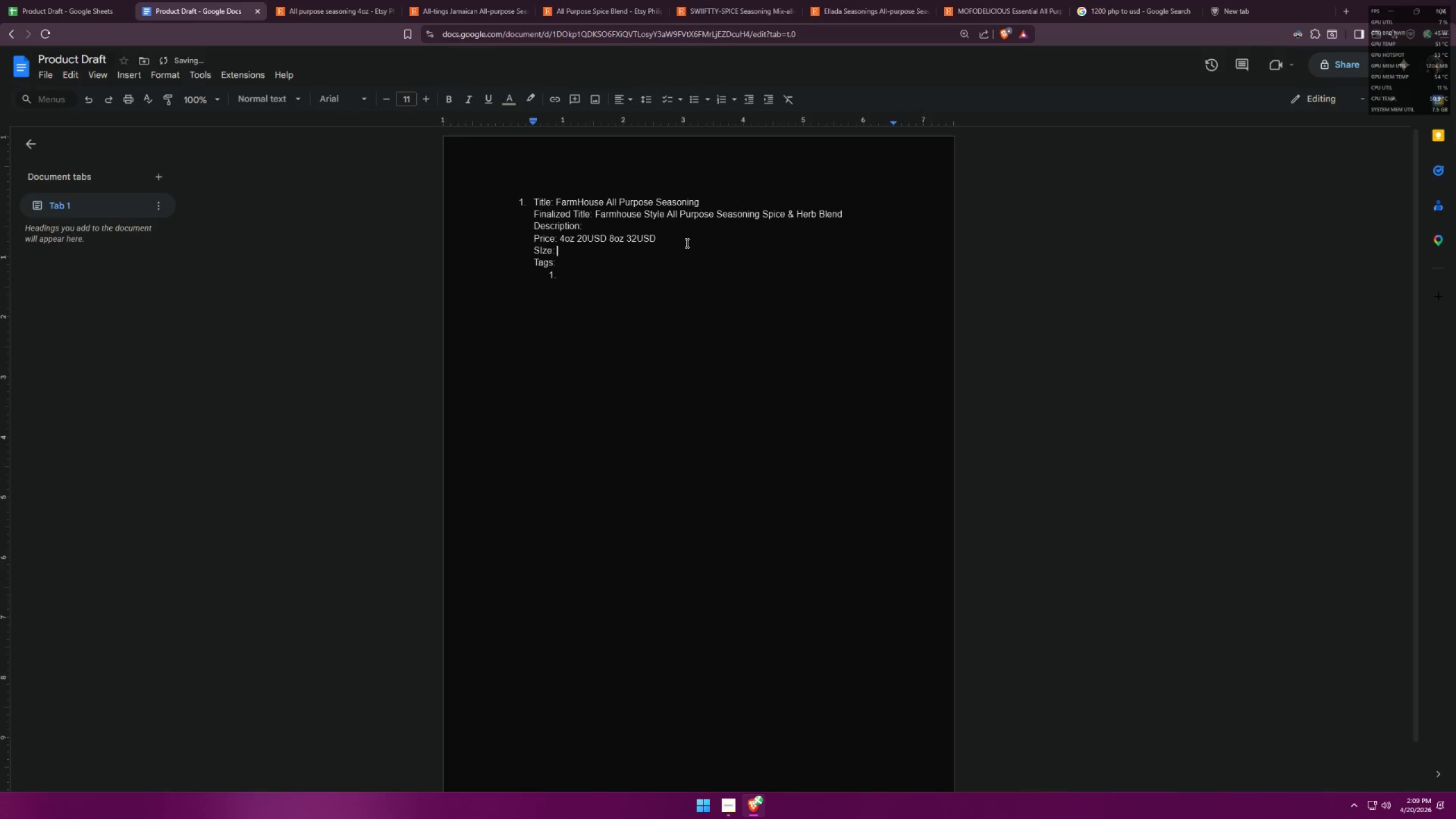 
double_click([553, 254])
 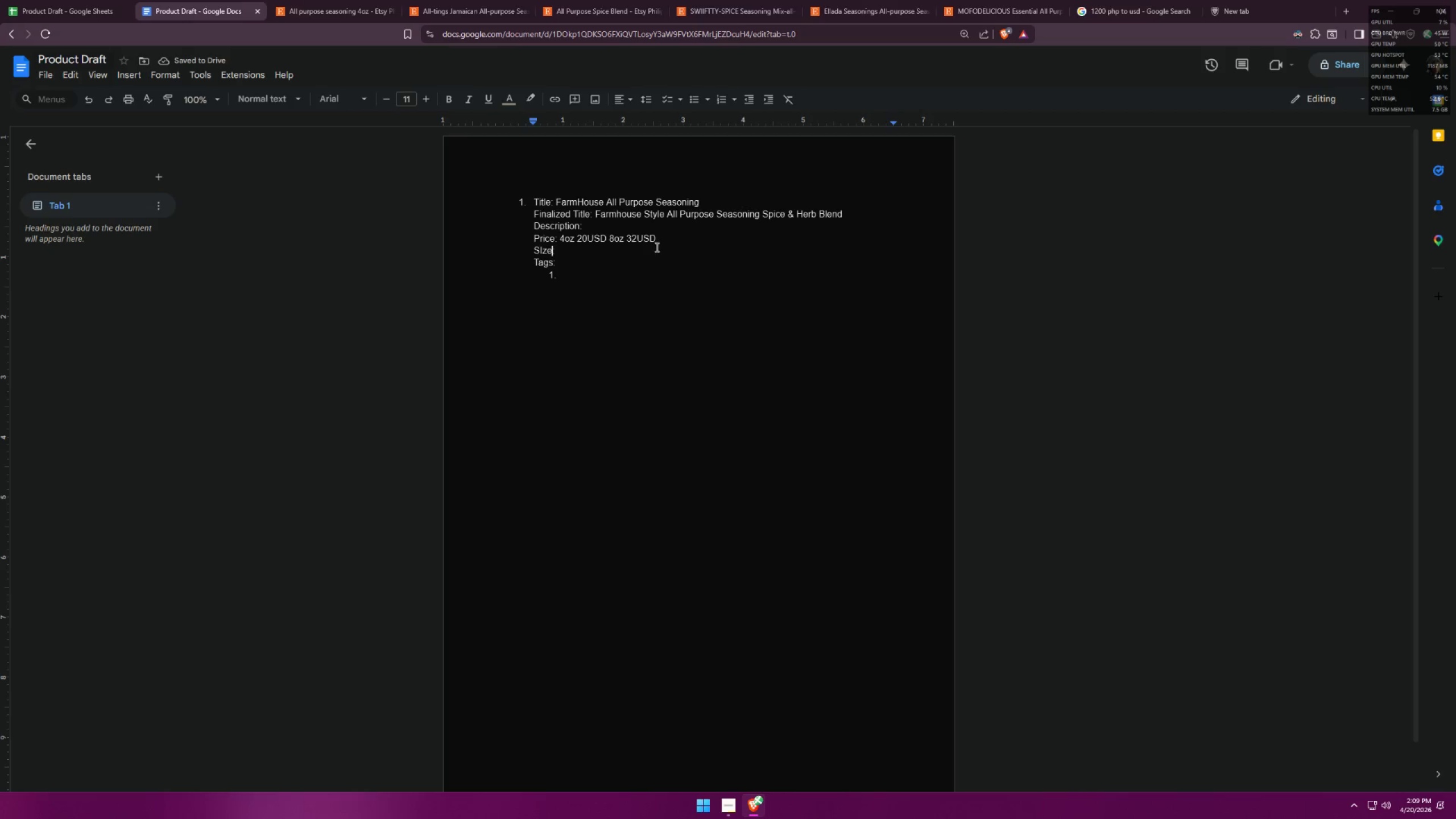 
type( & Dimensions)
 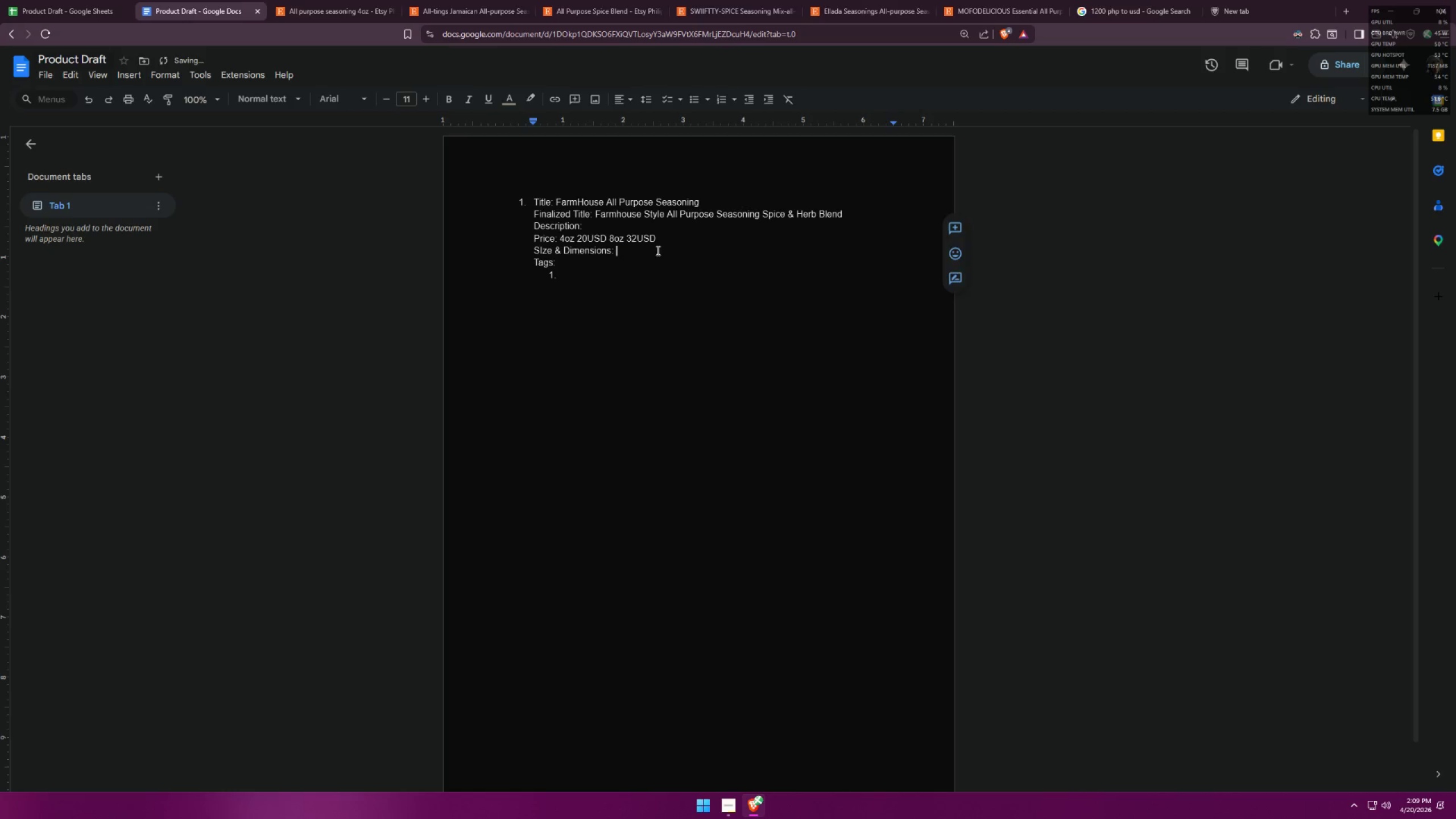 
left_click([1203, 0])
 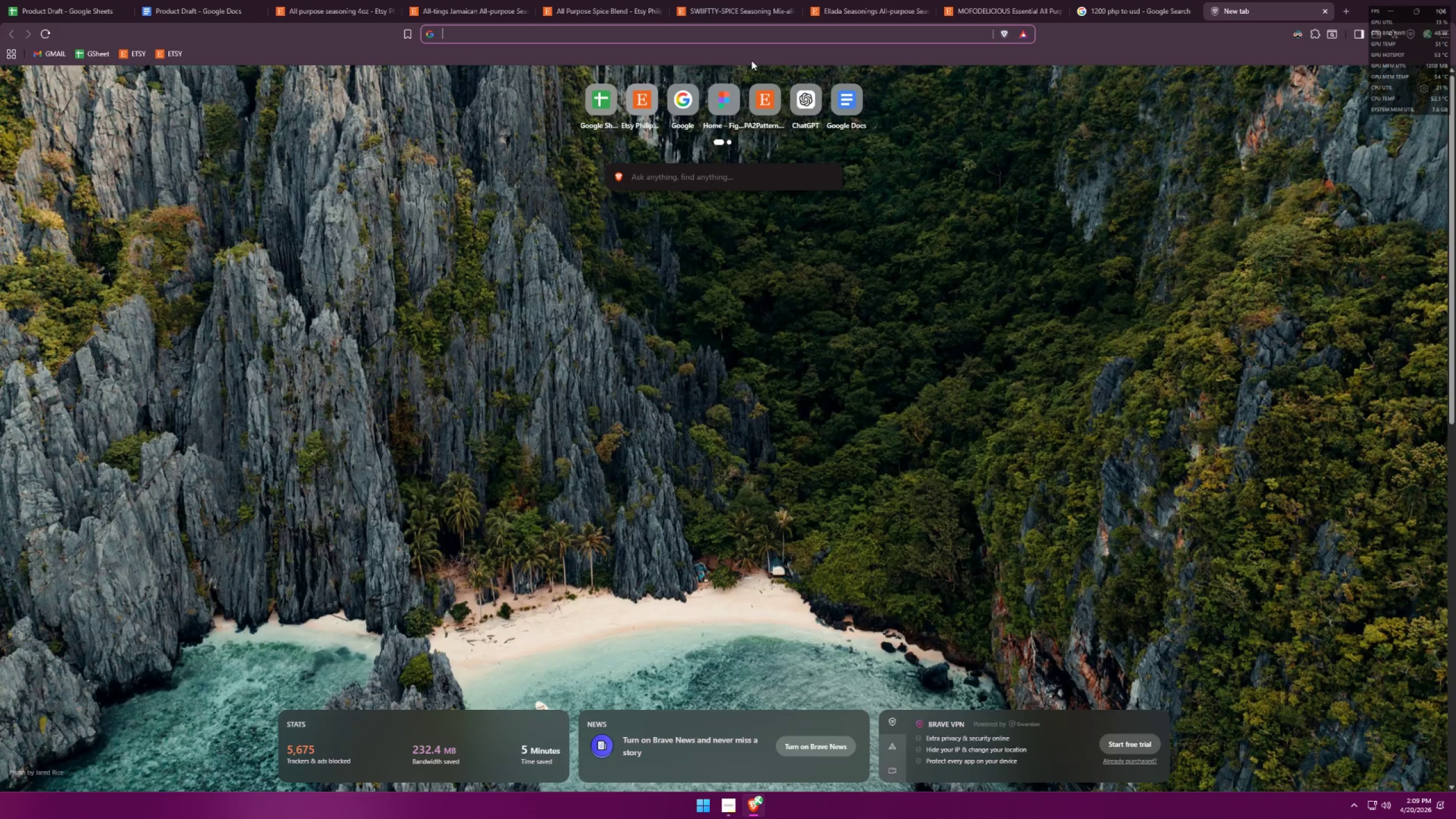 
type(3)
key(Backspace)
type(4oz and alibaba)
 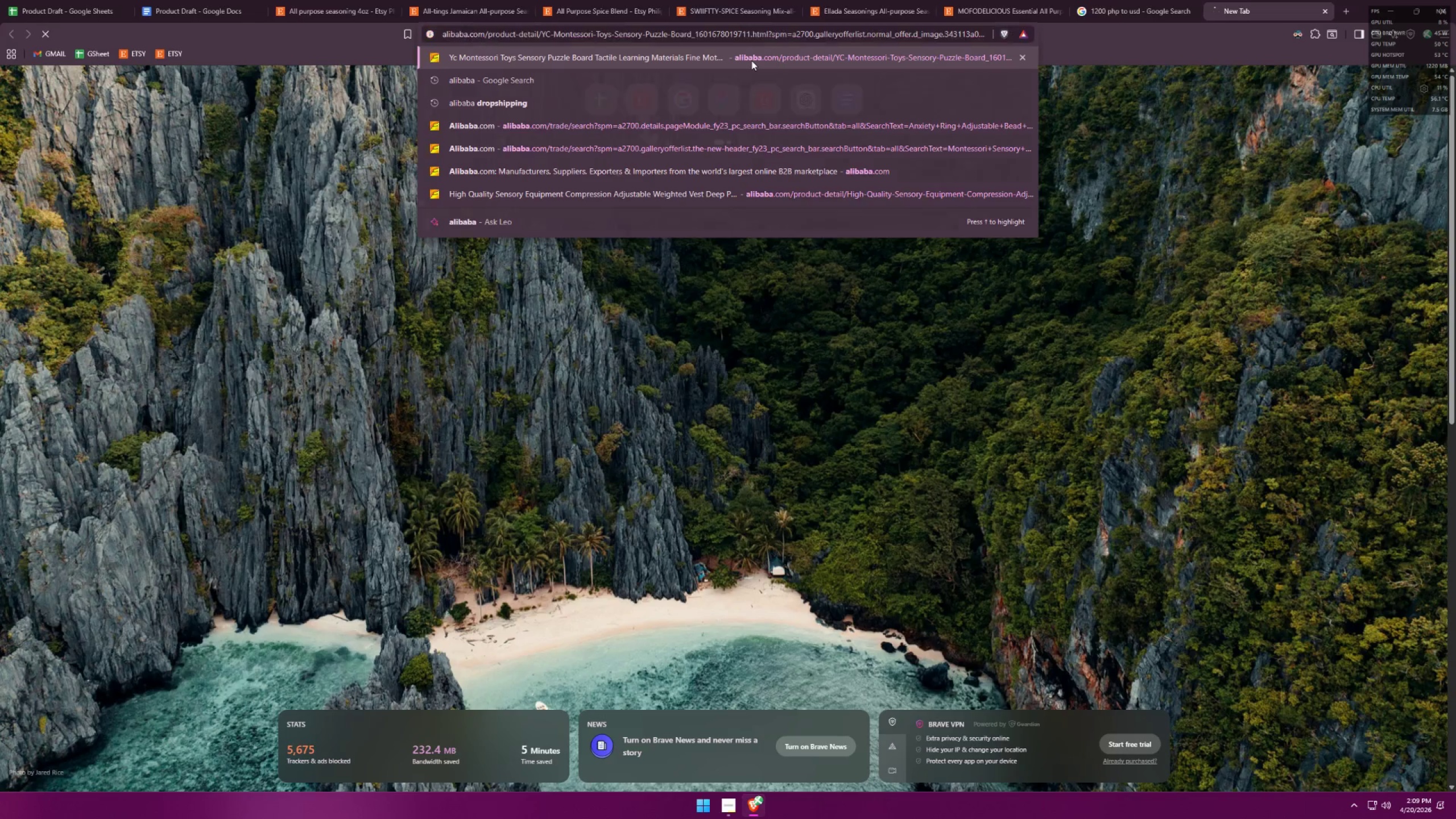 
key(Enter)
 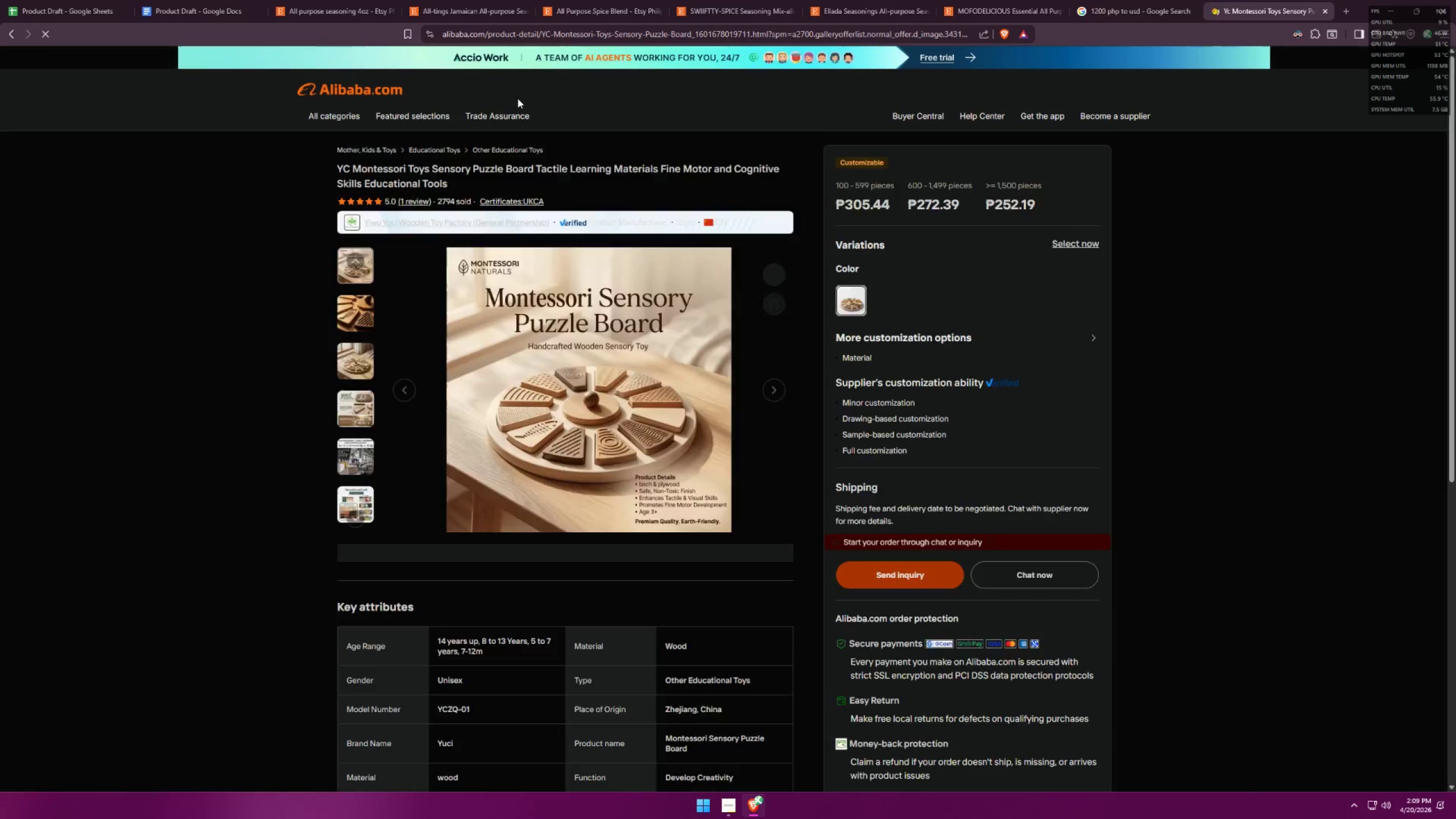 
left_click_drag(start_coordinate=[533, 85], to_coordinate=[532, 90])
 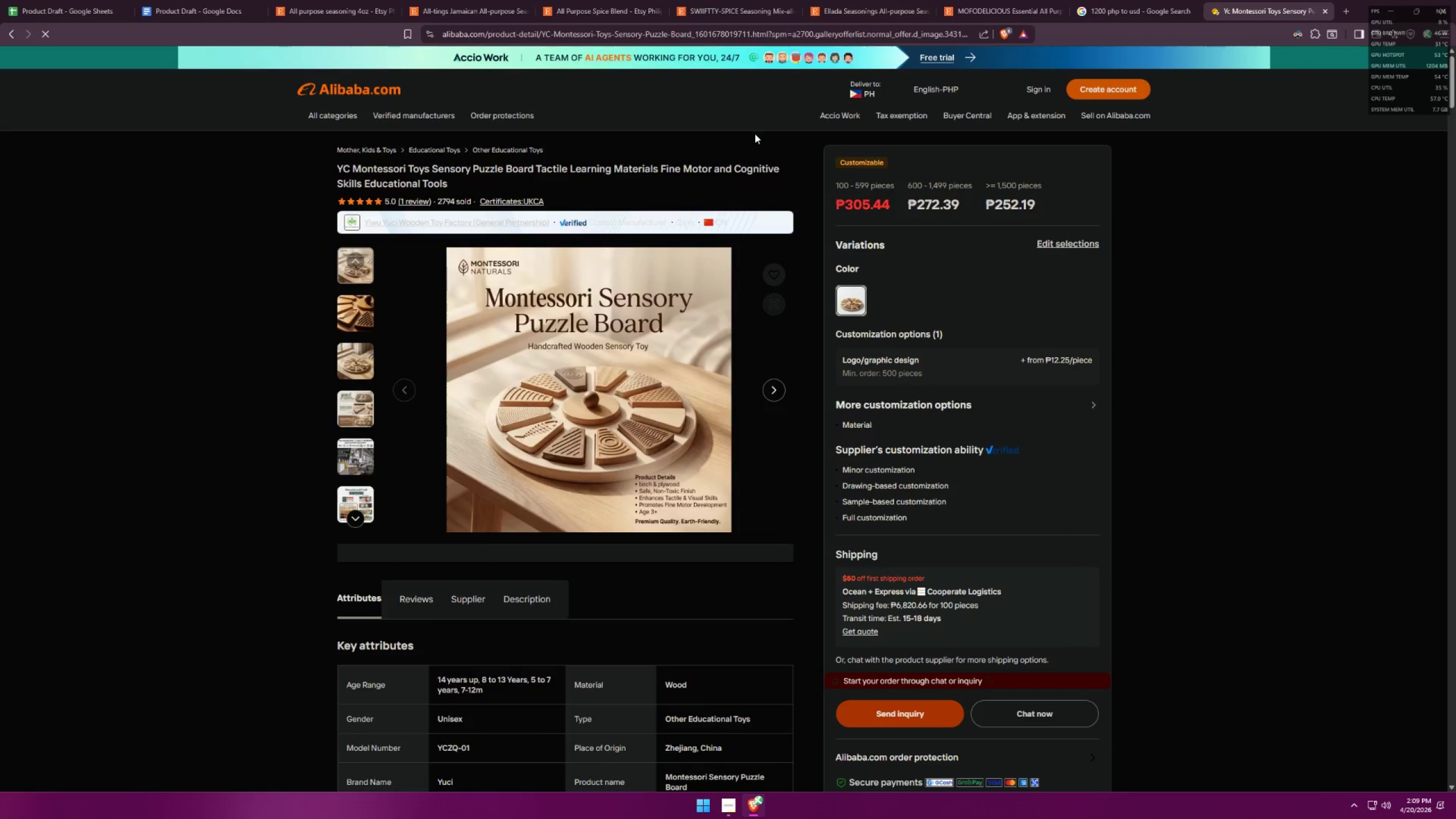 
scroll: coordinate [614, 225], scroll_direction: up, amount: 2.0
 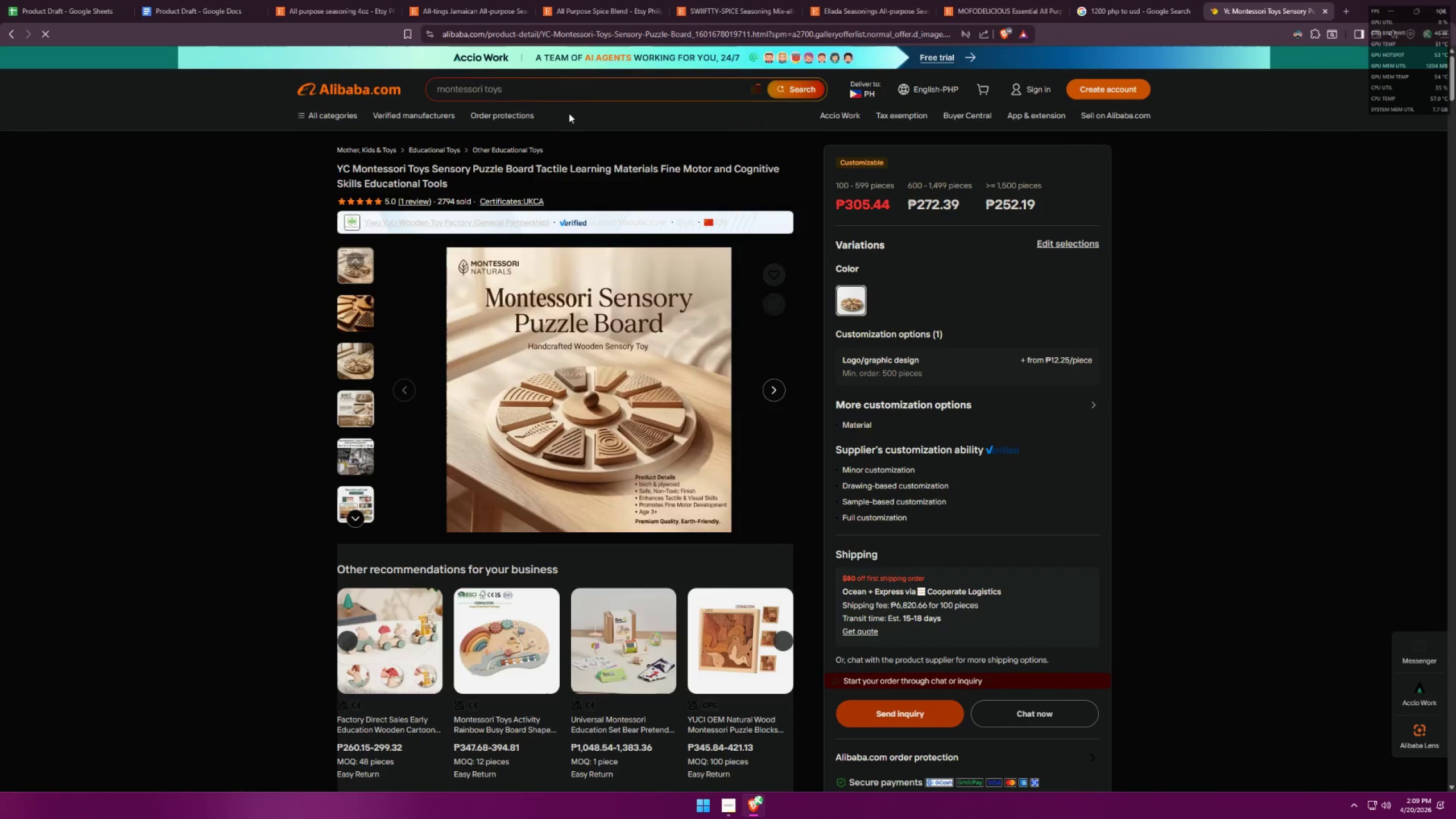 
left_click([553, 89])
 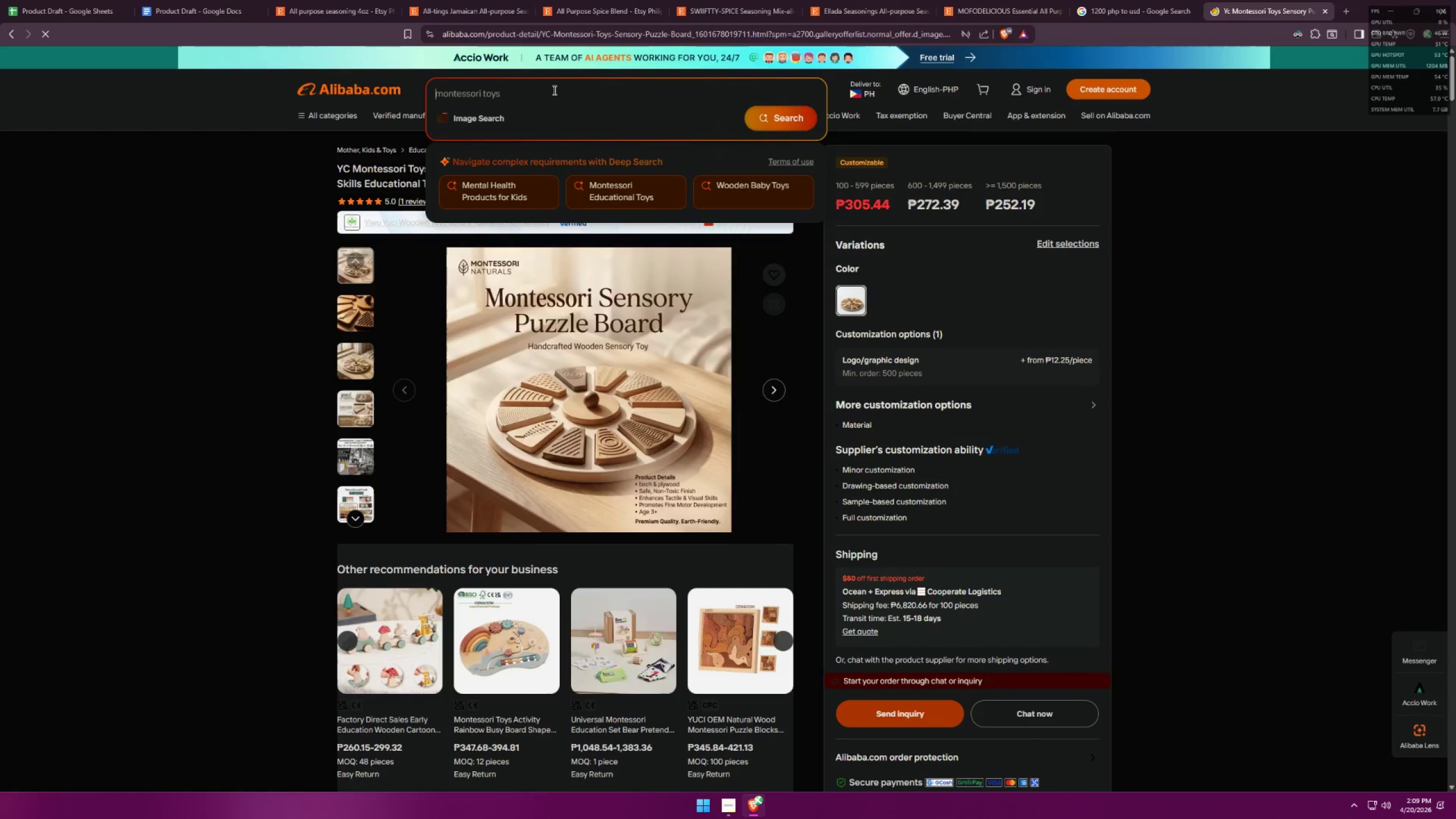 
type(4i)
key(Backspace)
type(oz and 8oz seasoning jar)
 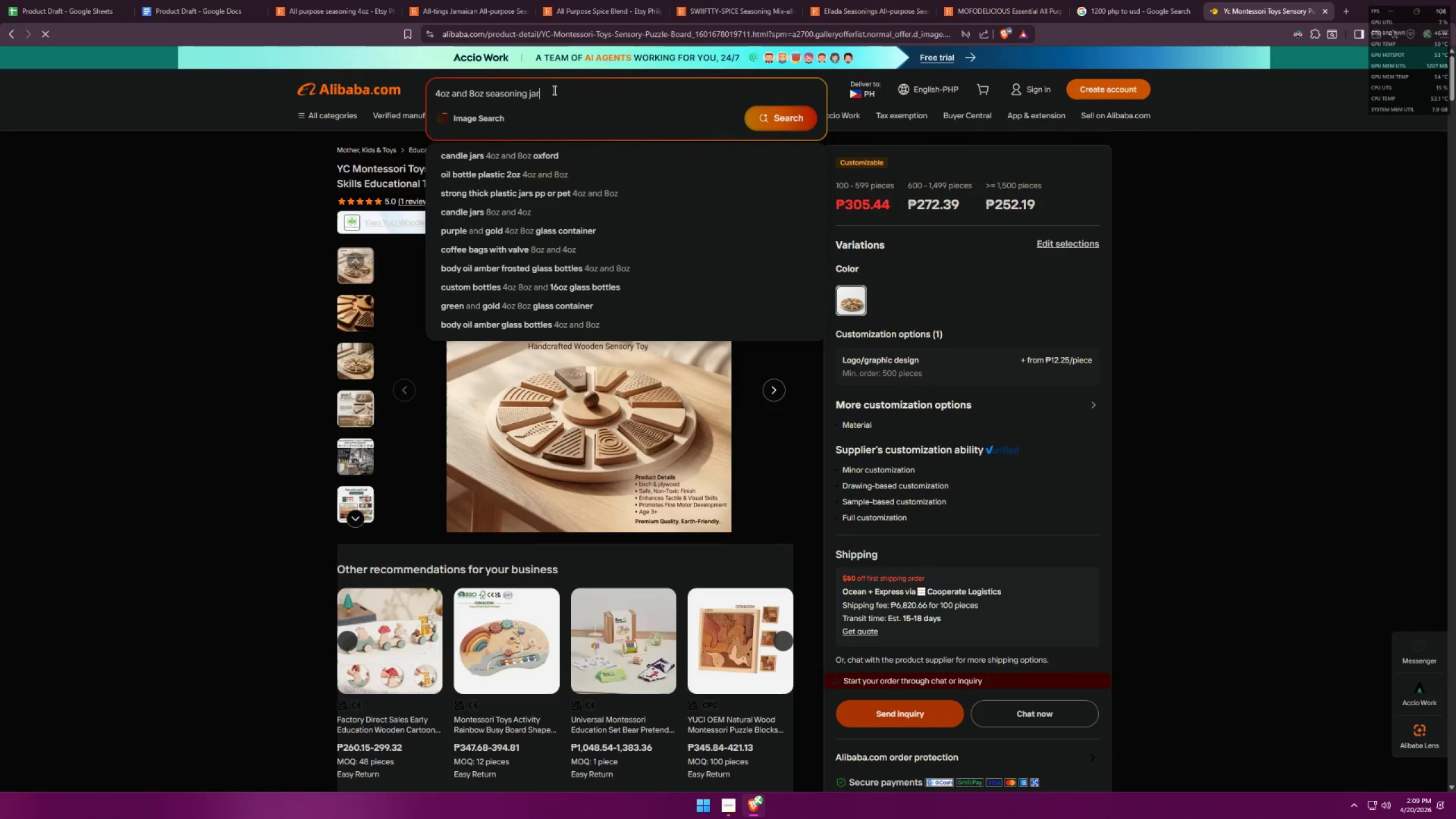 
key(Enter)
 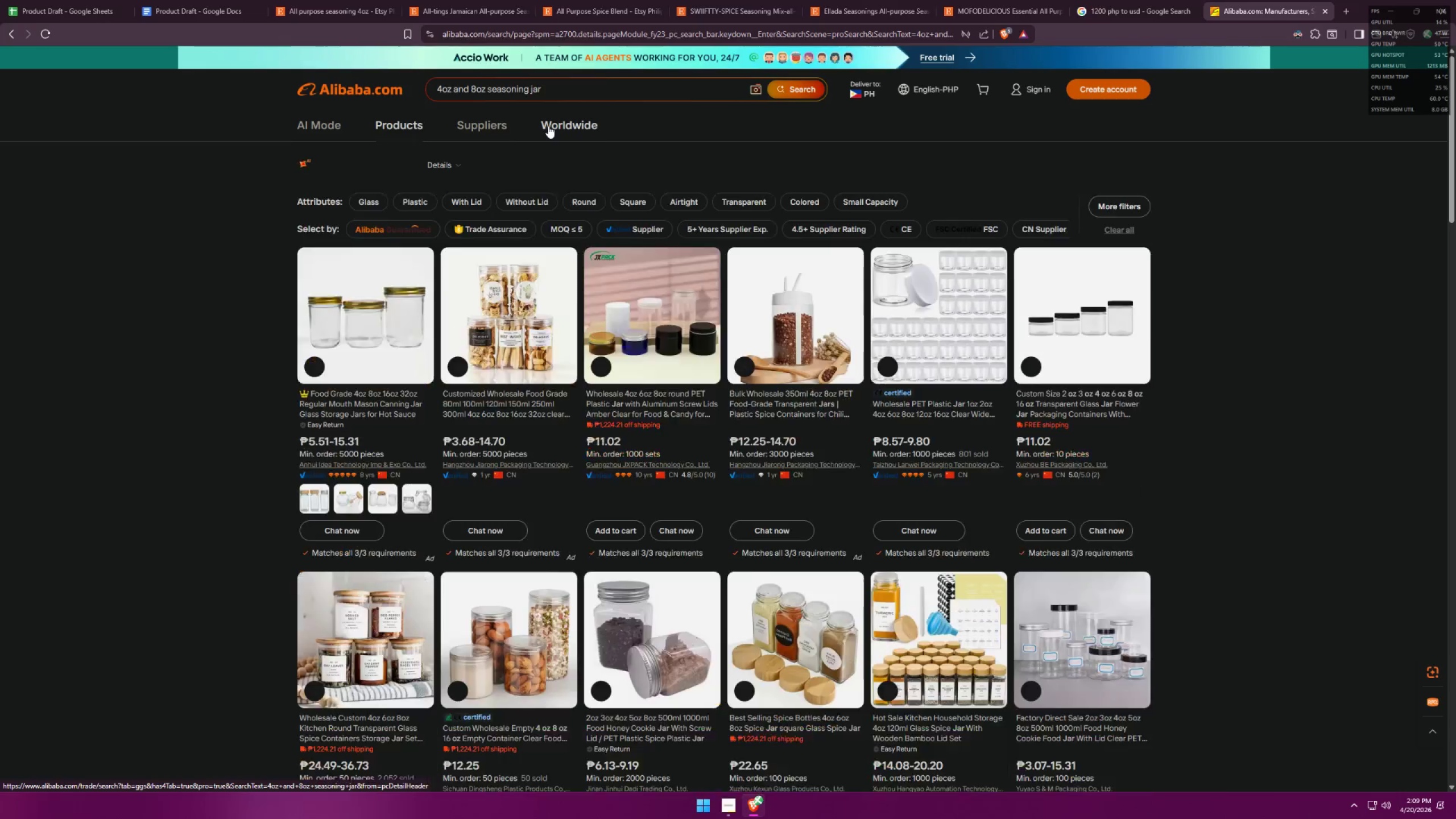 
wait(5.86)
 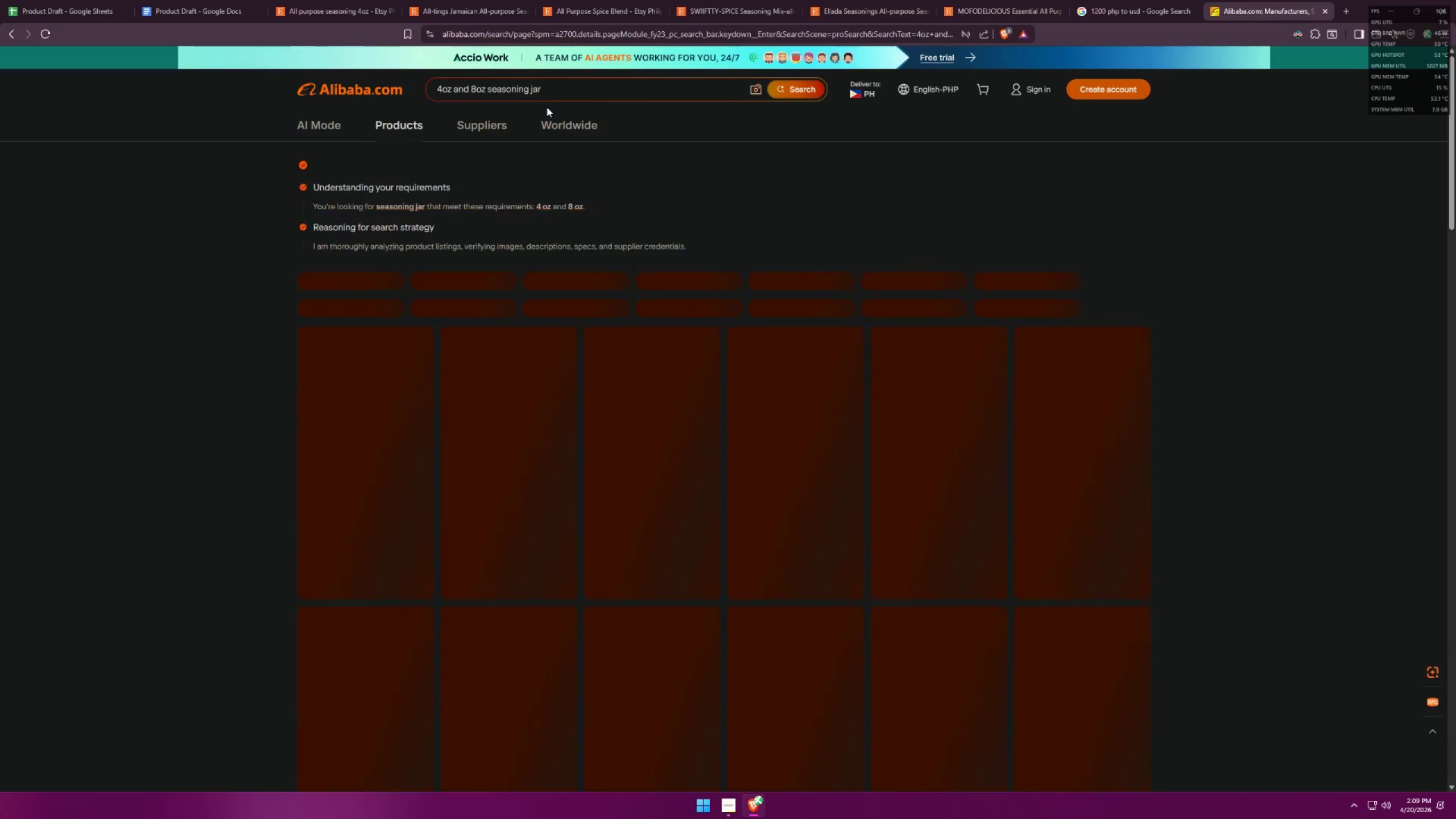 
scroll: coordinate [699, 410], scroll_direction: down, amount: 10.0
 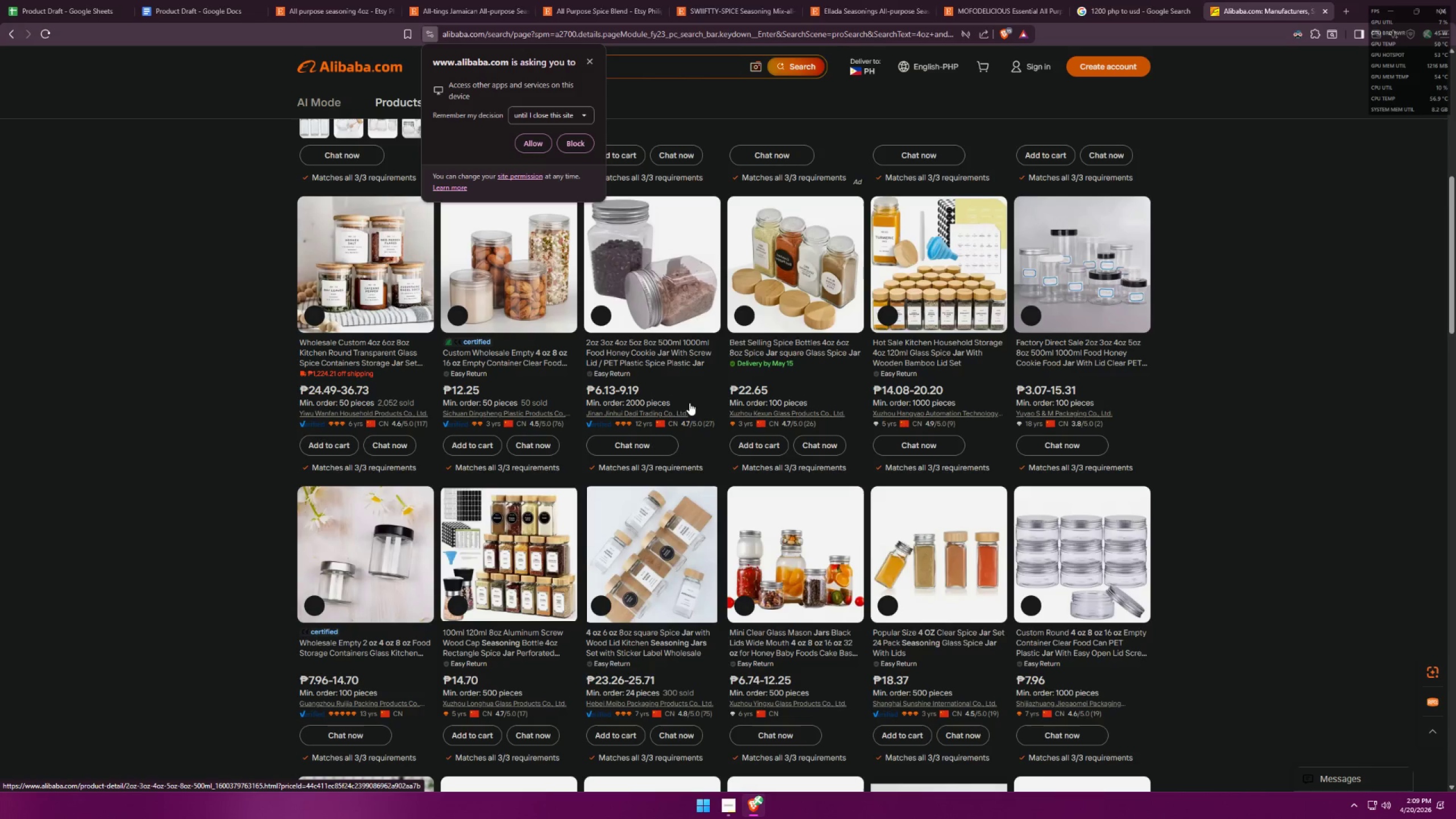 
scroll: coordinate [687, 399], scroll_direction: up, amount: 7.0
 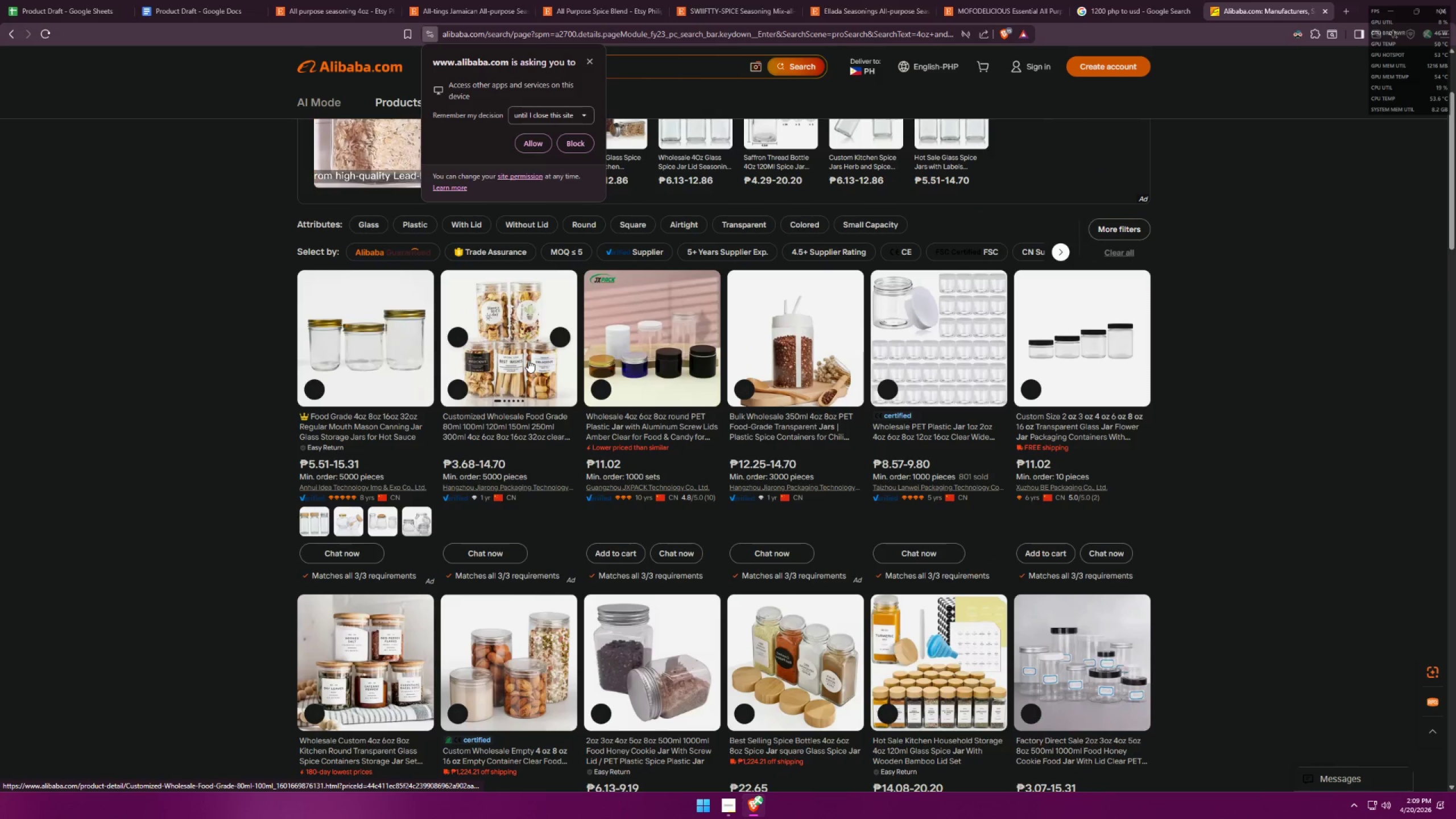 
scroll: coordinate [531, 362], scroll_direction: down, amount: 6.0
 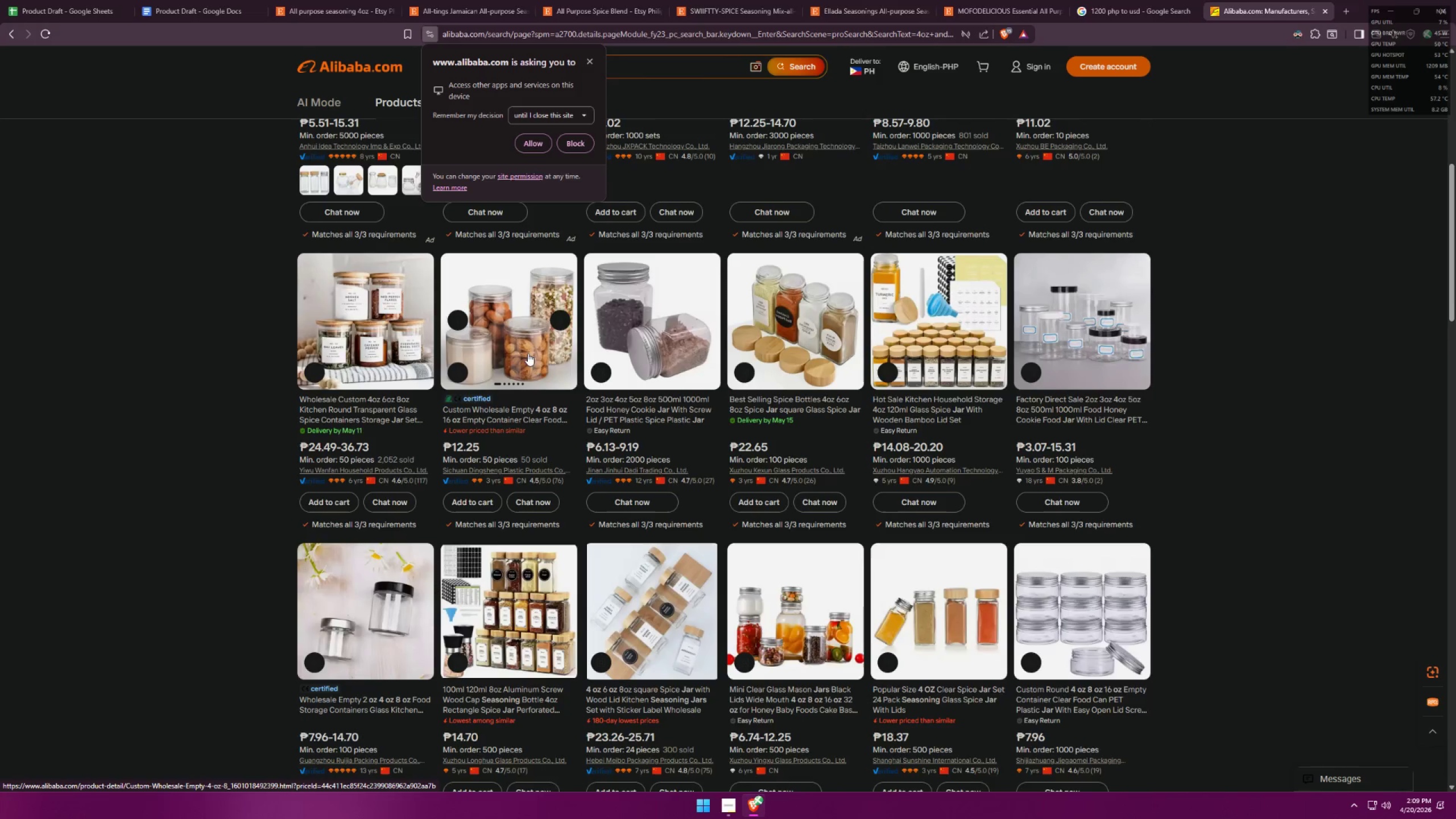 
scroll: coordinate [524, 243], scroll_direction: up, amount: 5.0
 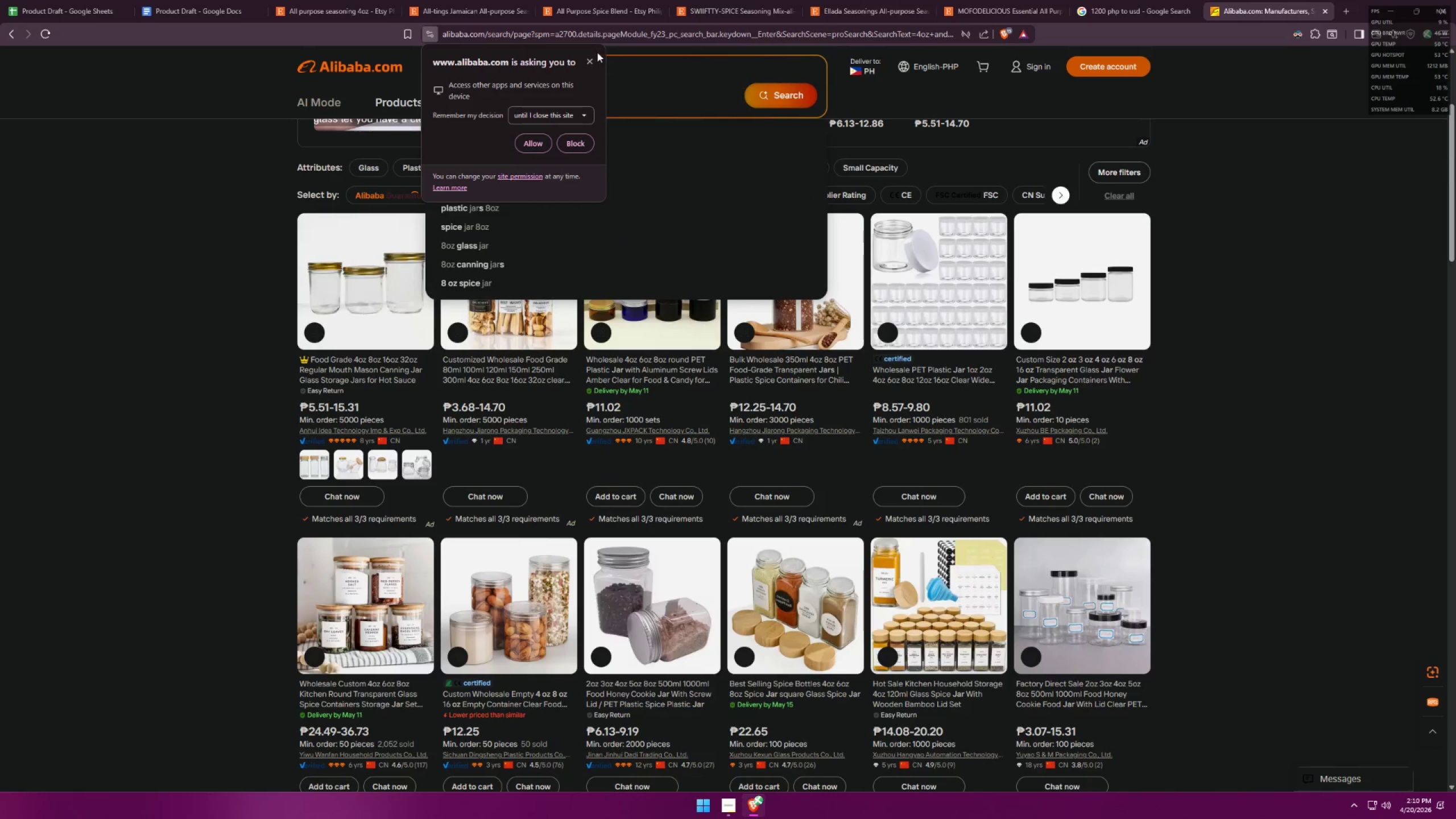 
double_click([584, 56])
 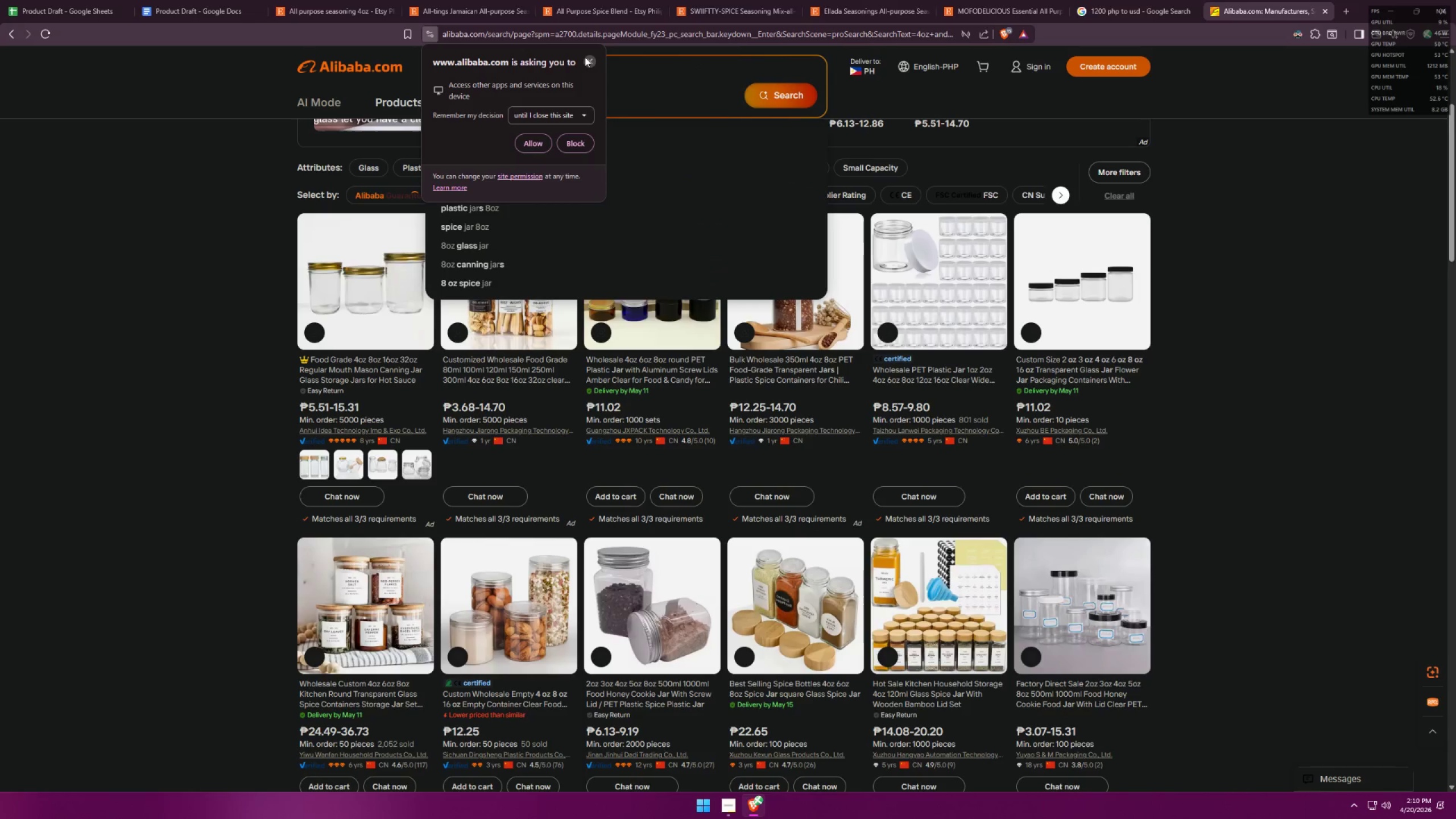 
triple_click([585, 57])
 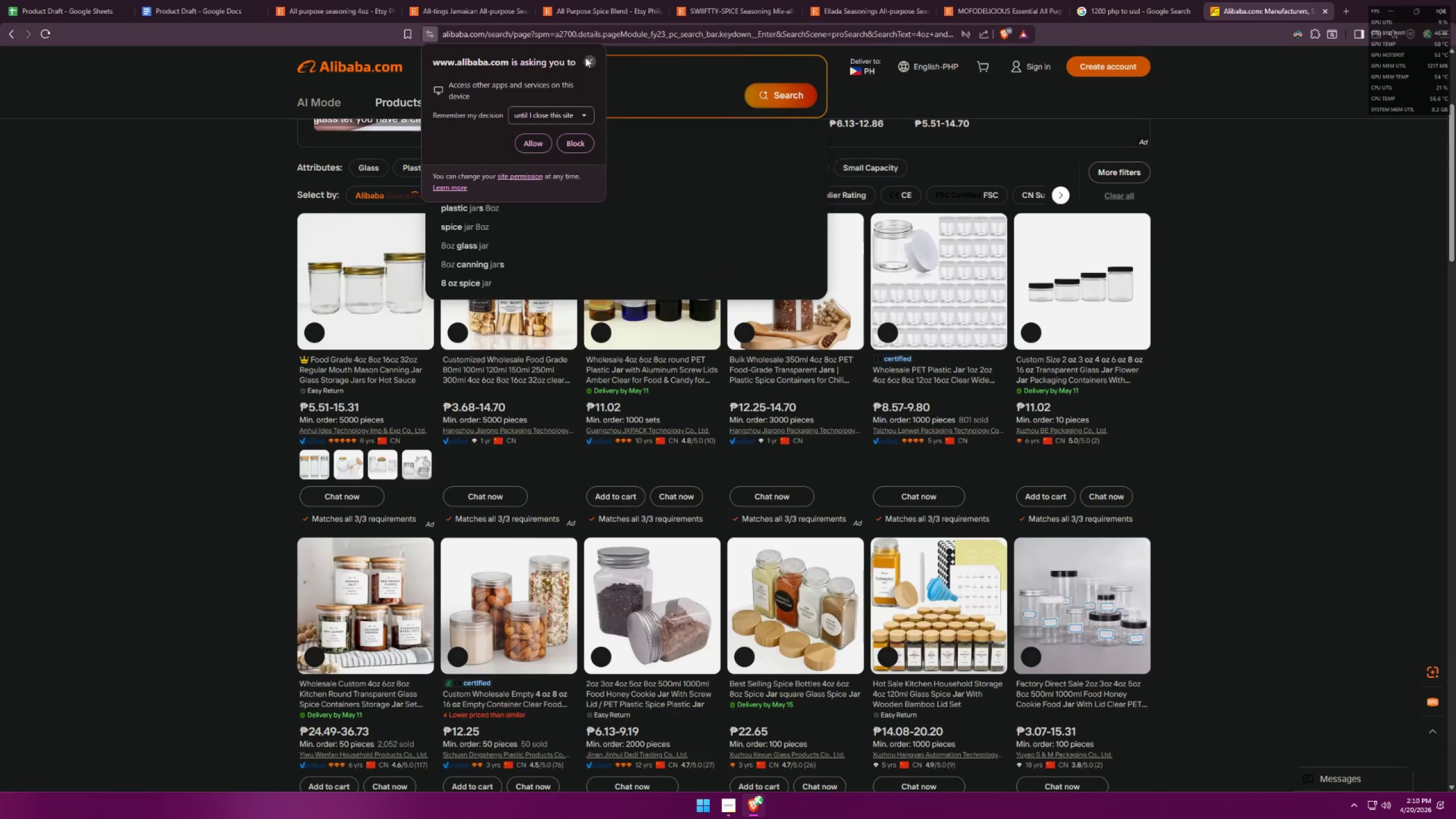 
triple_click([591, 61])
 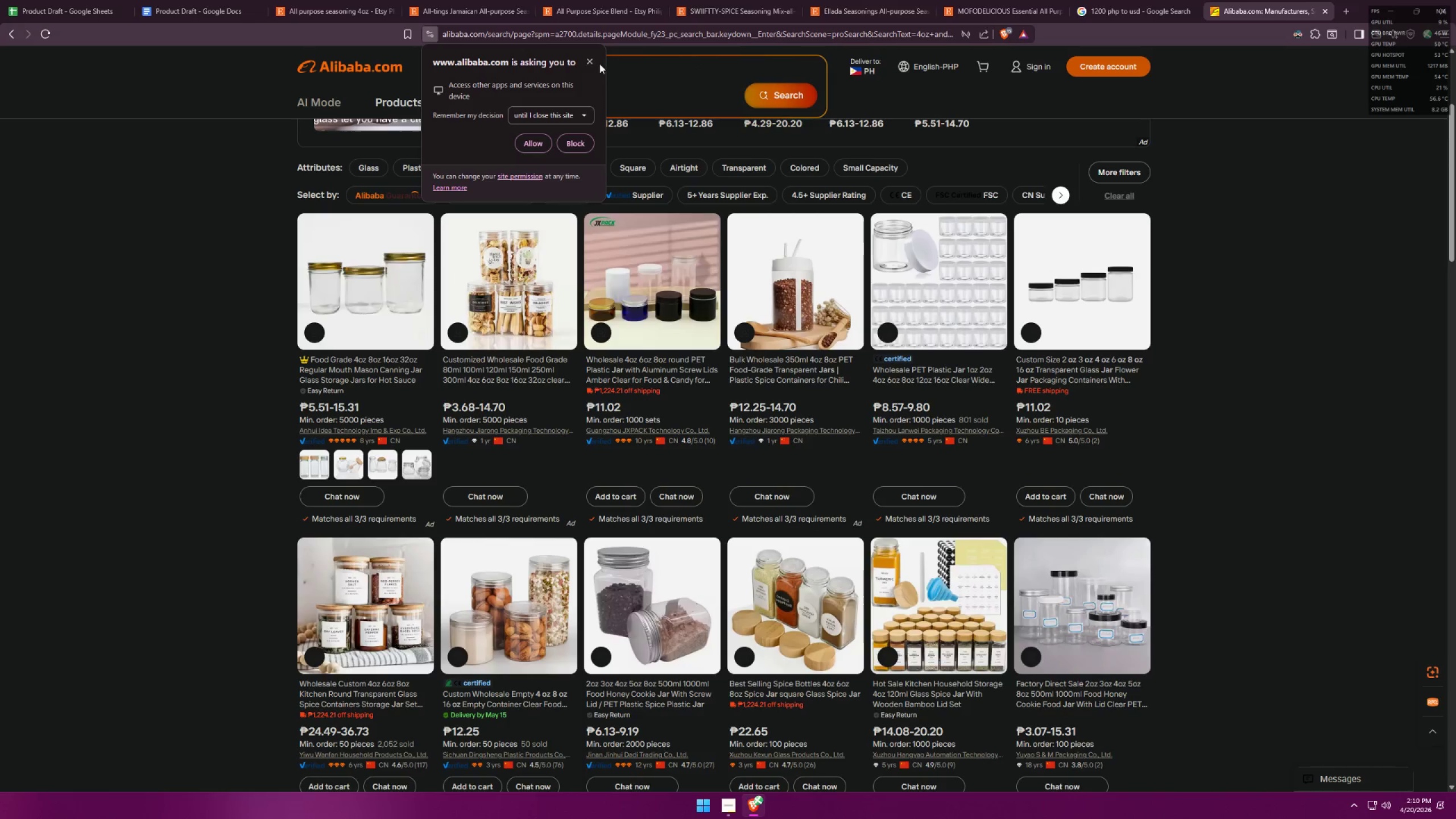 
left_click([593, 60])
 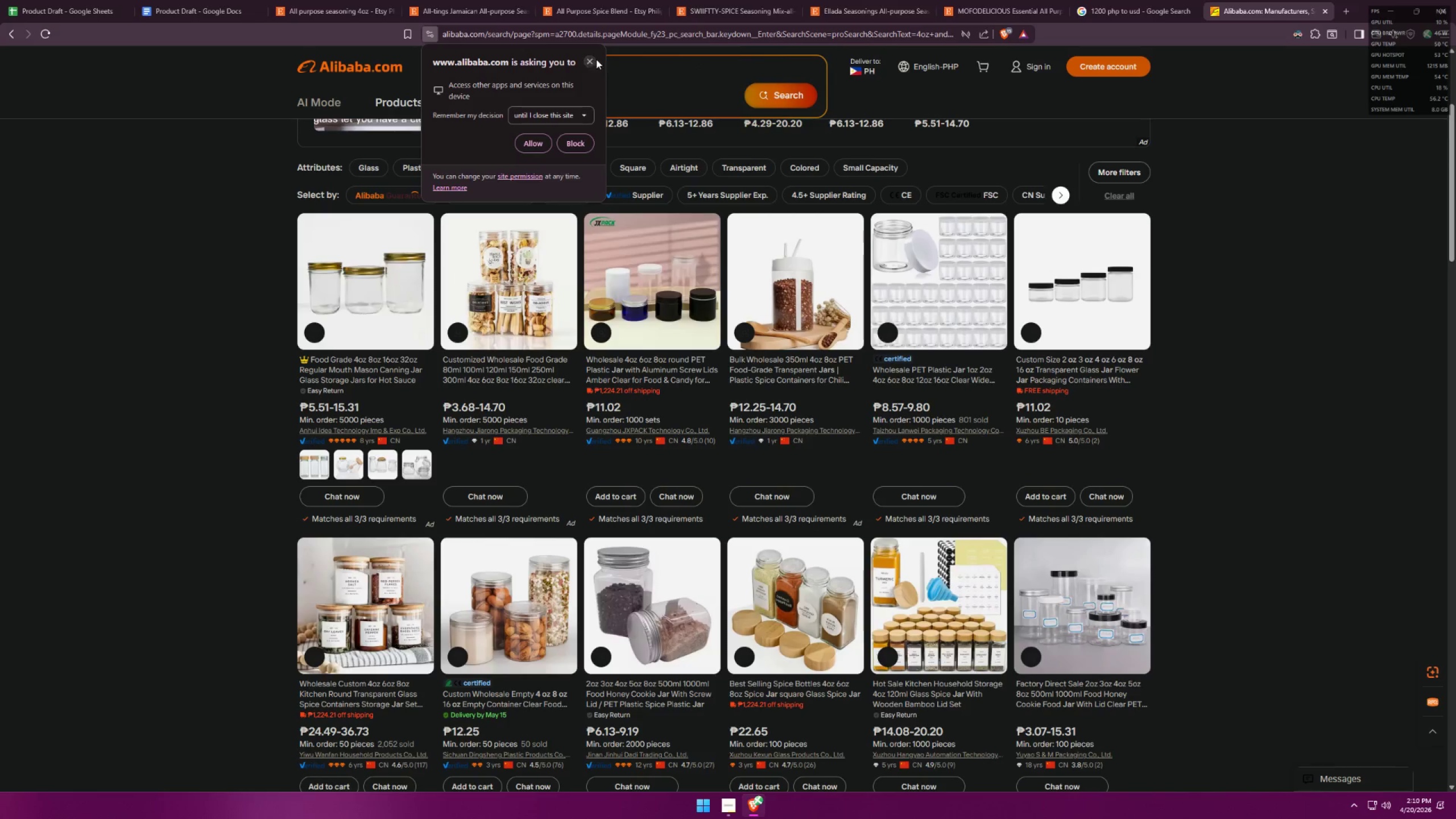 
key(Escape)
 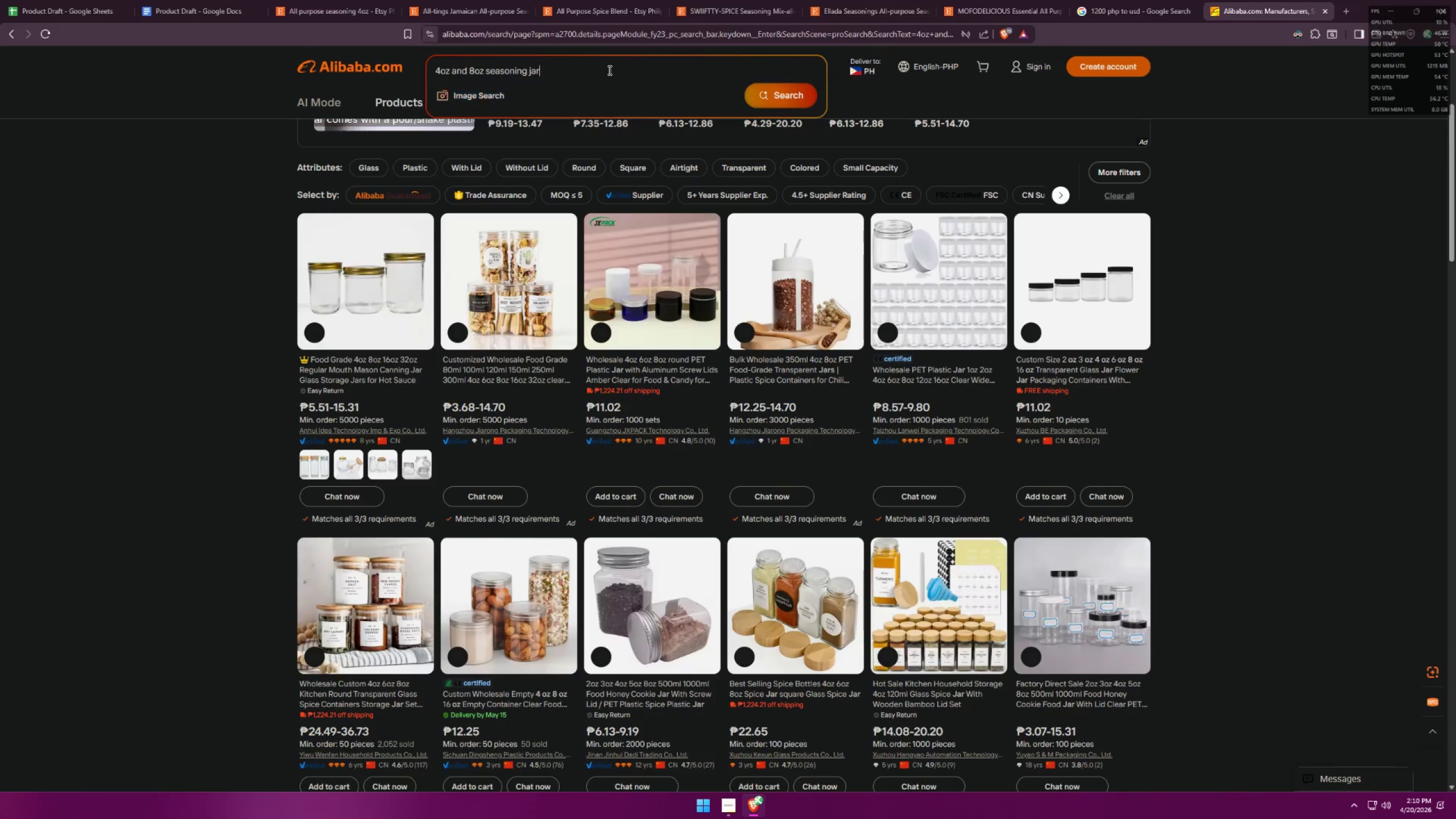 
type( artisan)
 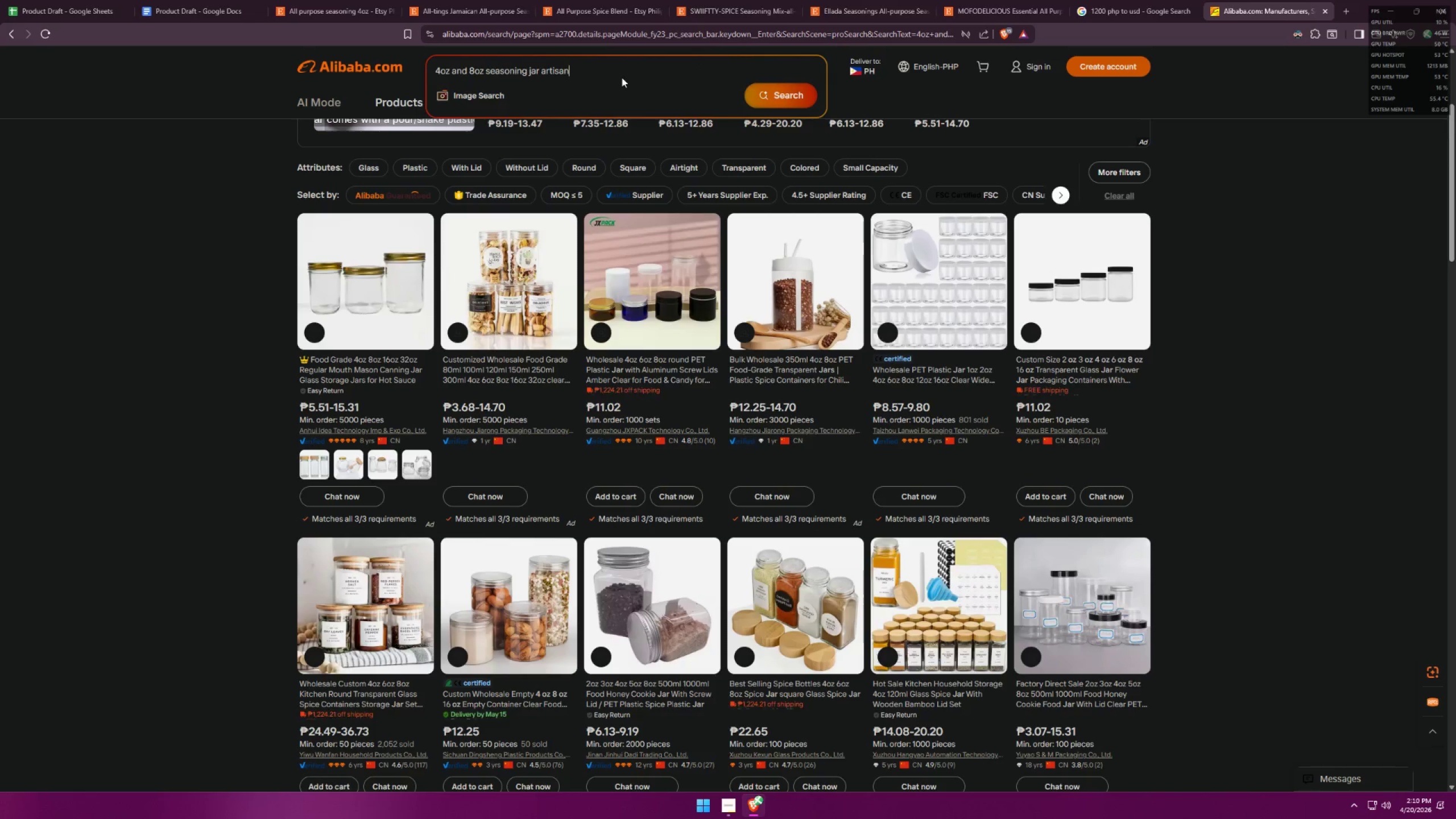 
key(Enter)
 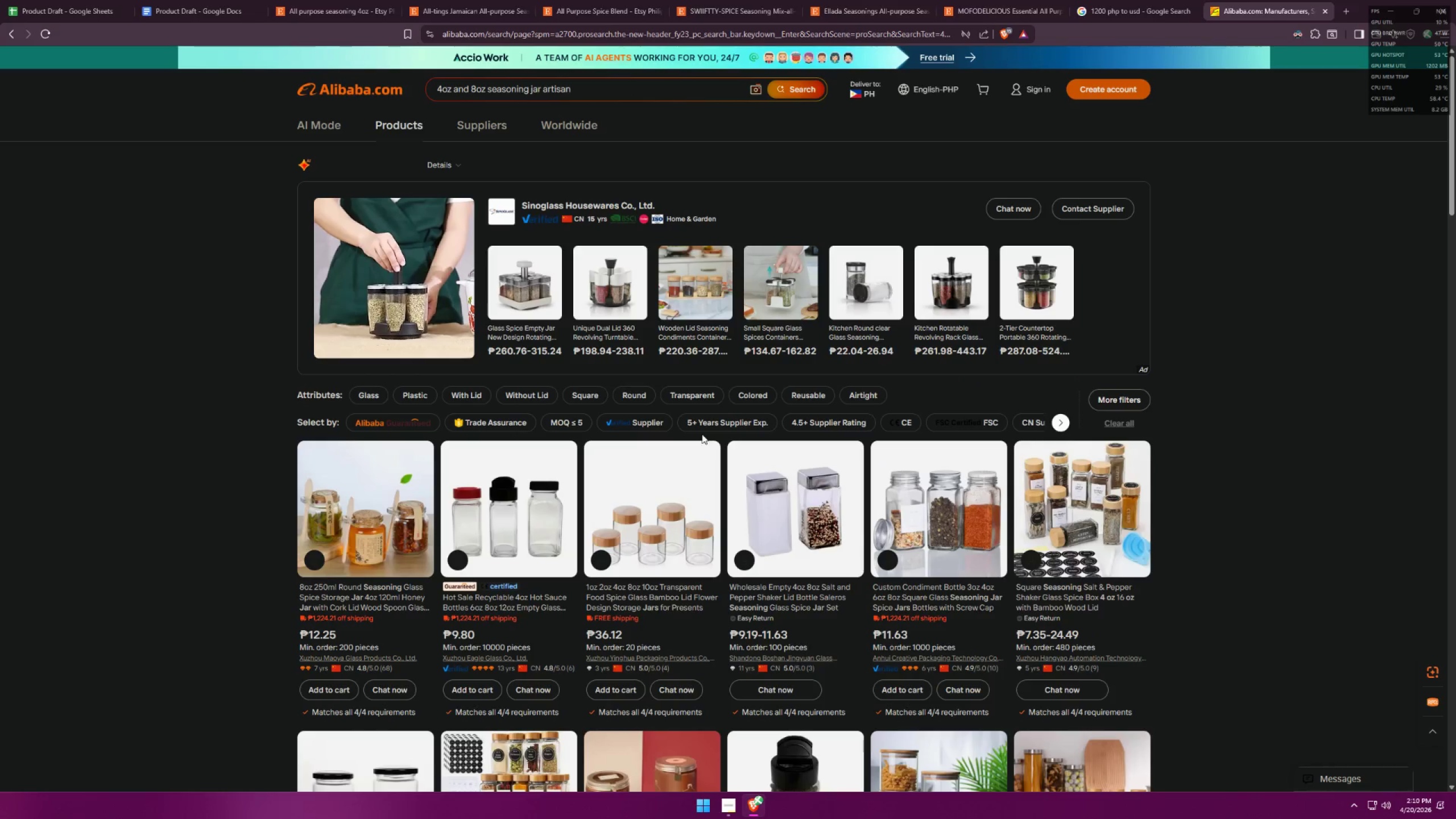 
wait(11.56)
 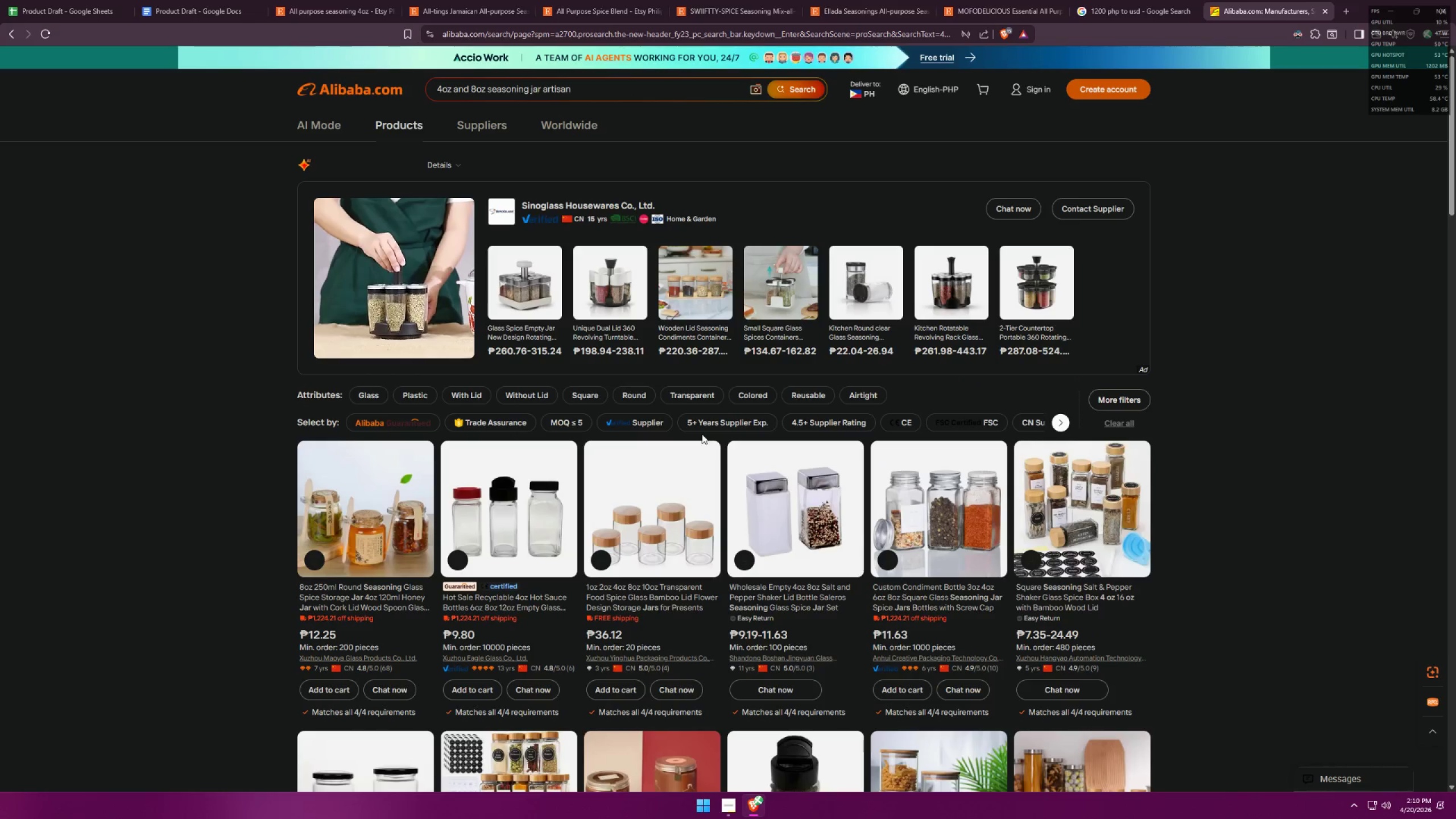 
double_click([562, 0])
 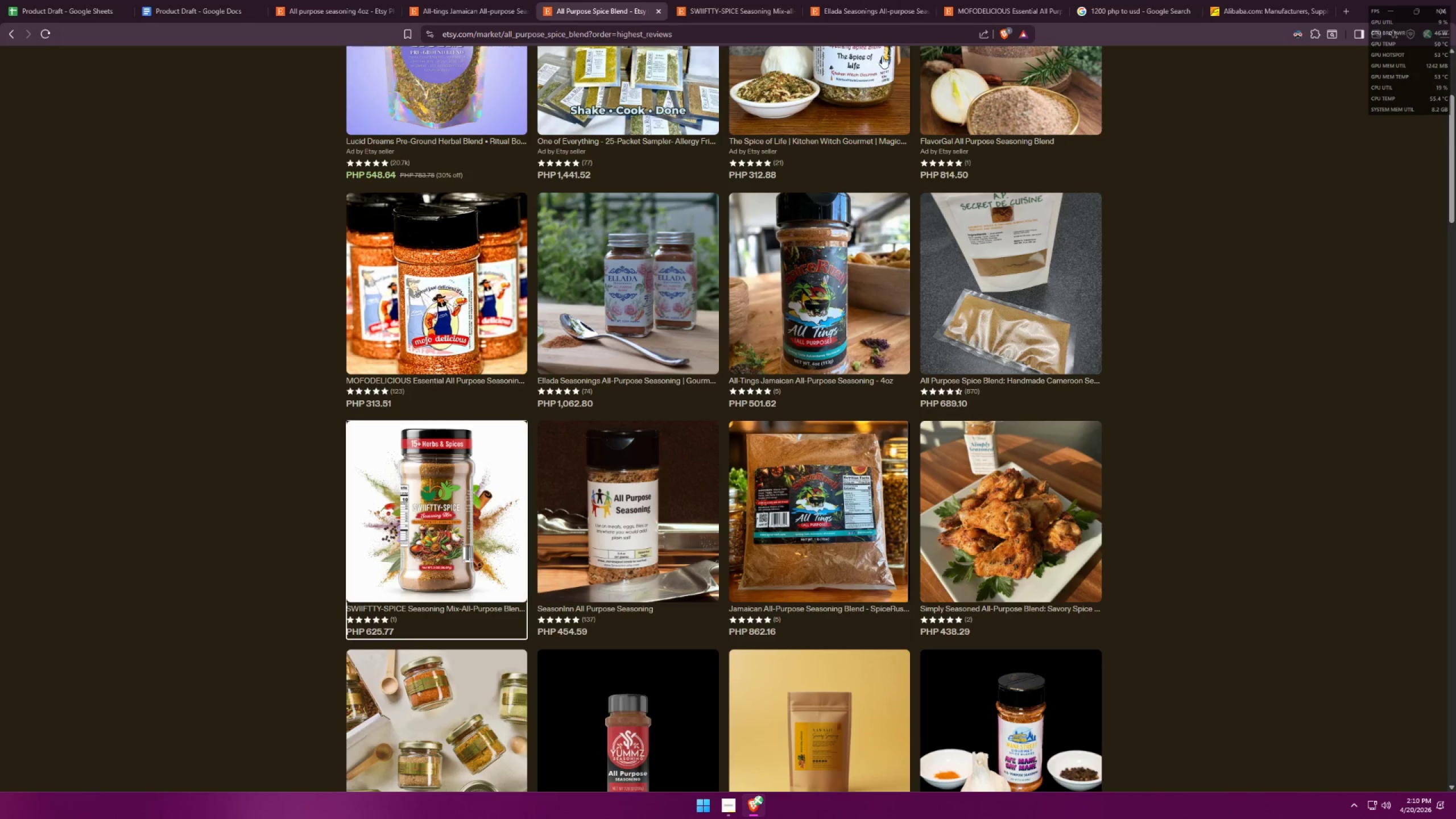 
left_click([1213, 0])
 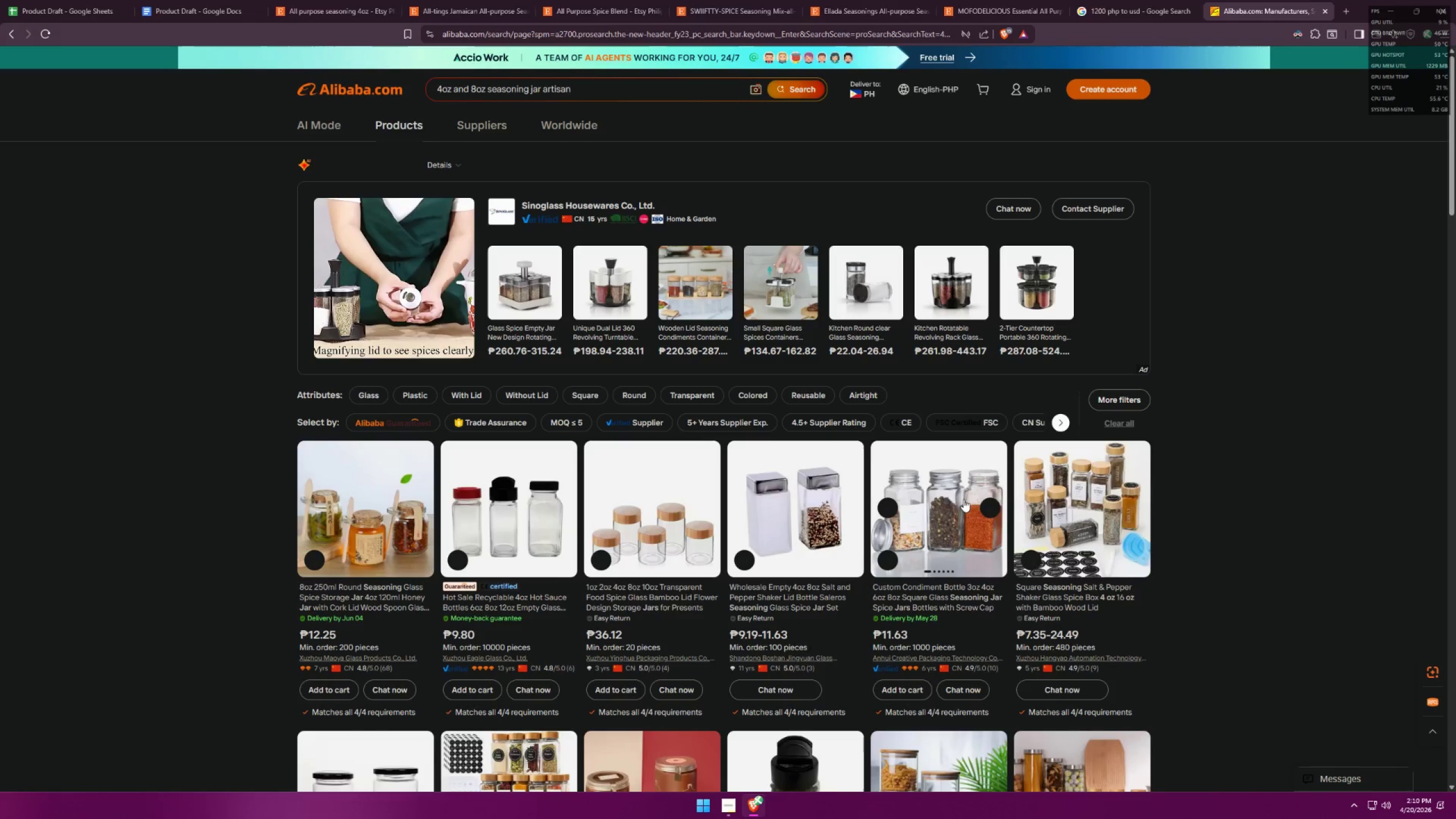 
left_click([942, 504])
 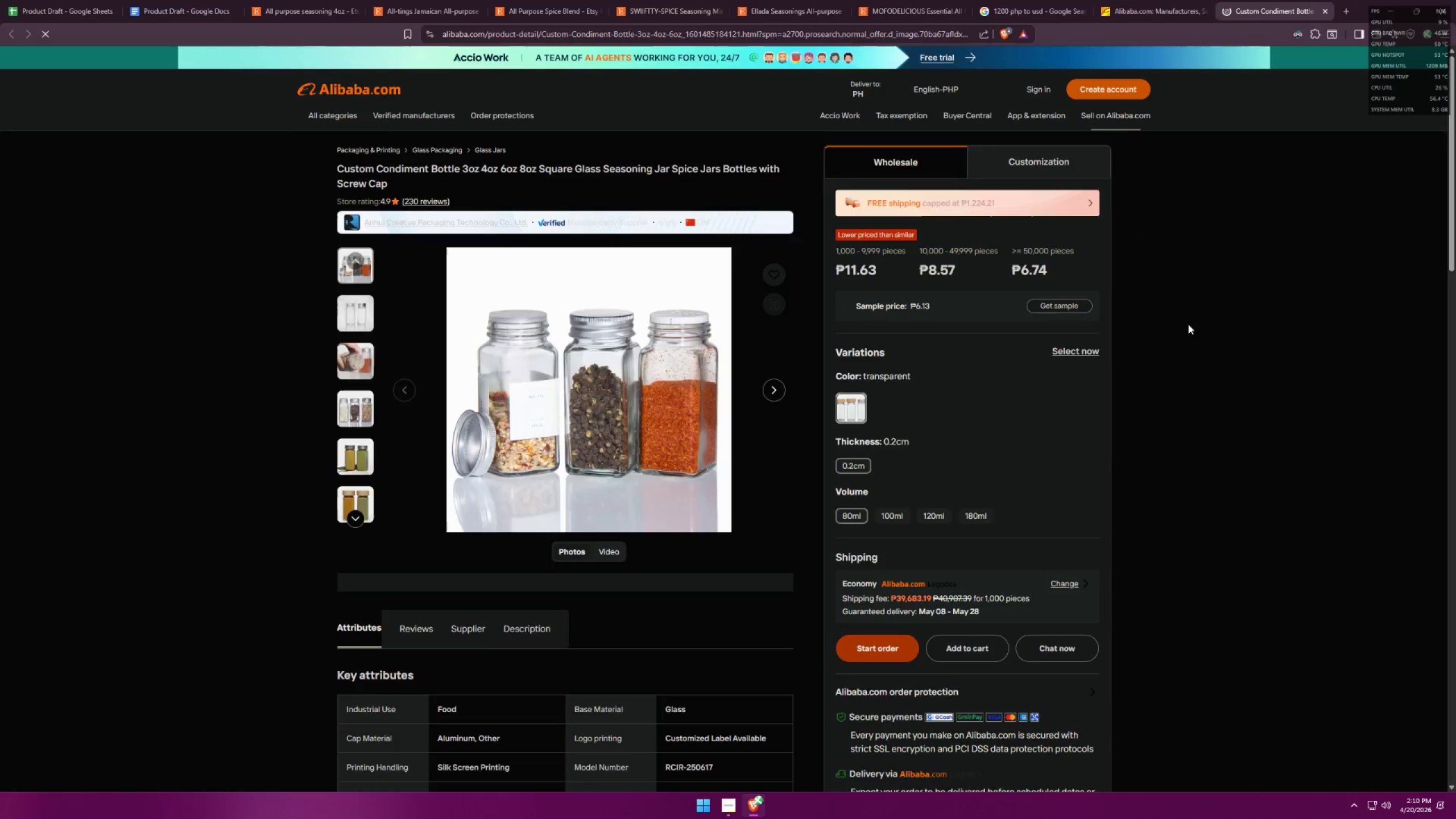 
left_click([1182, 344])
 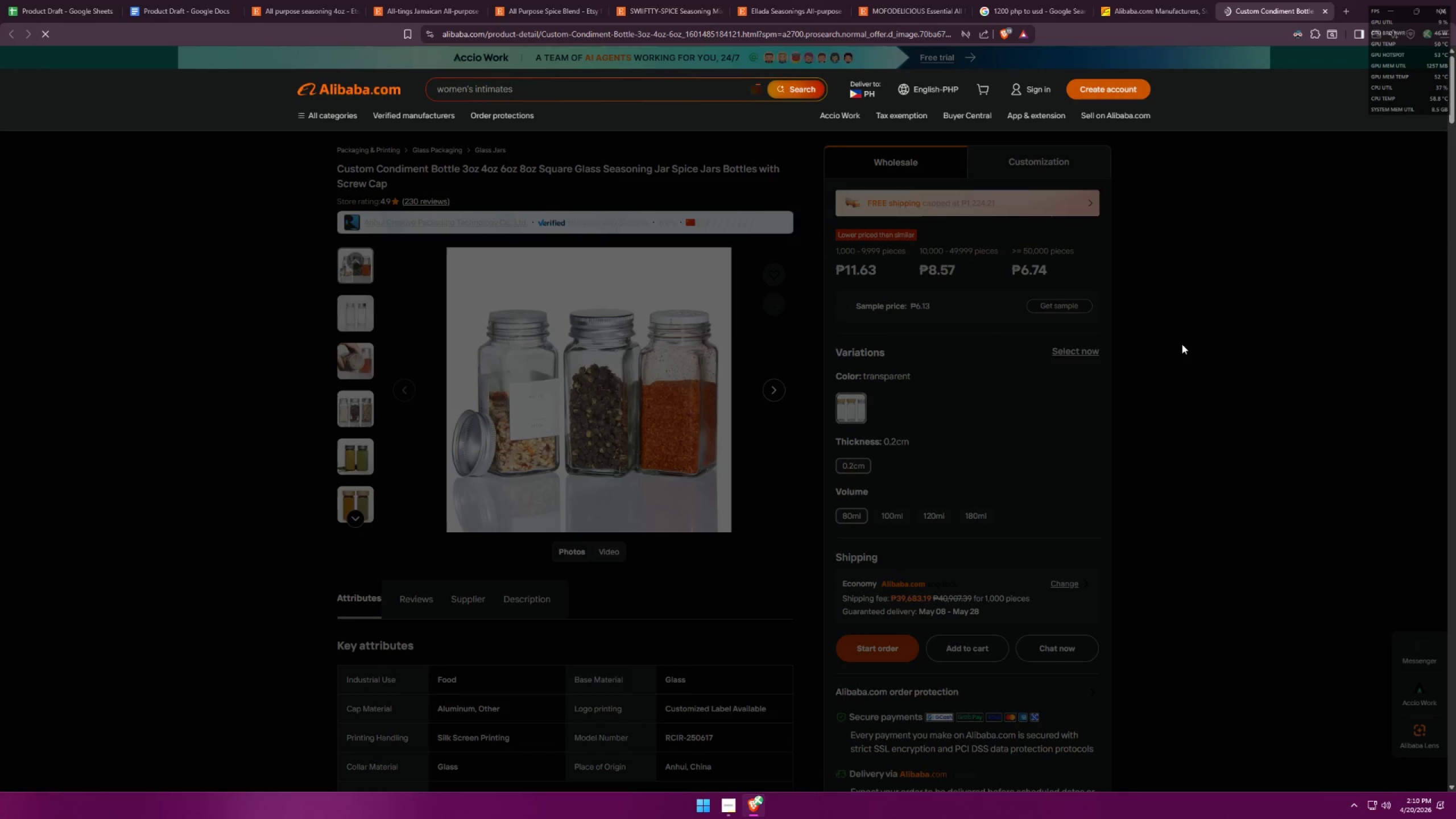 
left_click([1181, 340])
 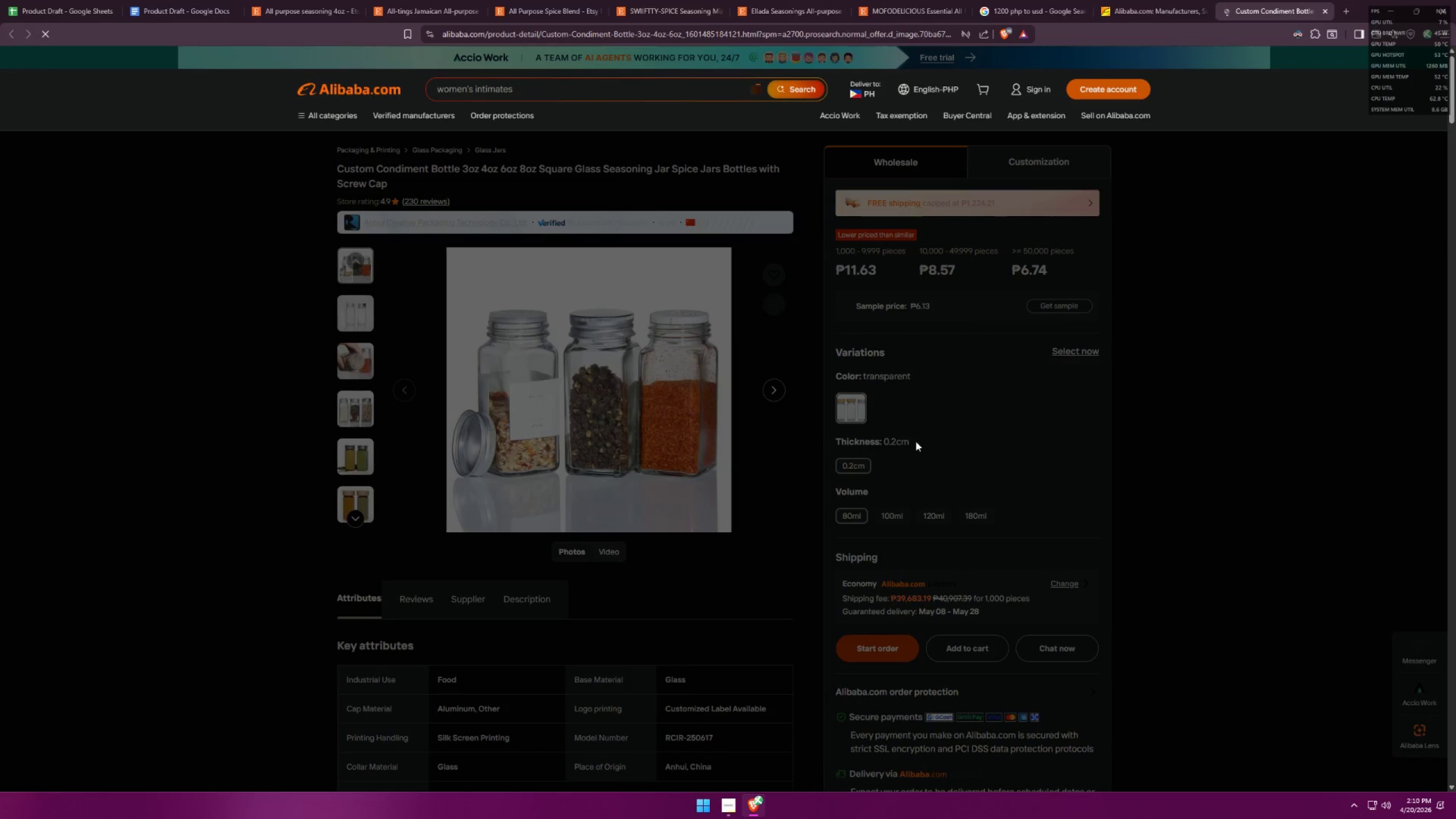 
left_click([772, 467])
 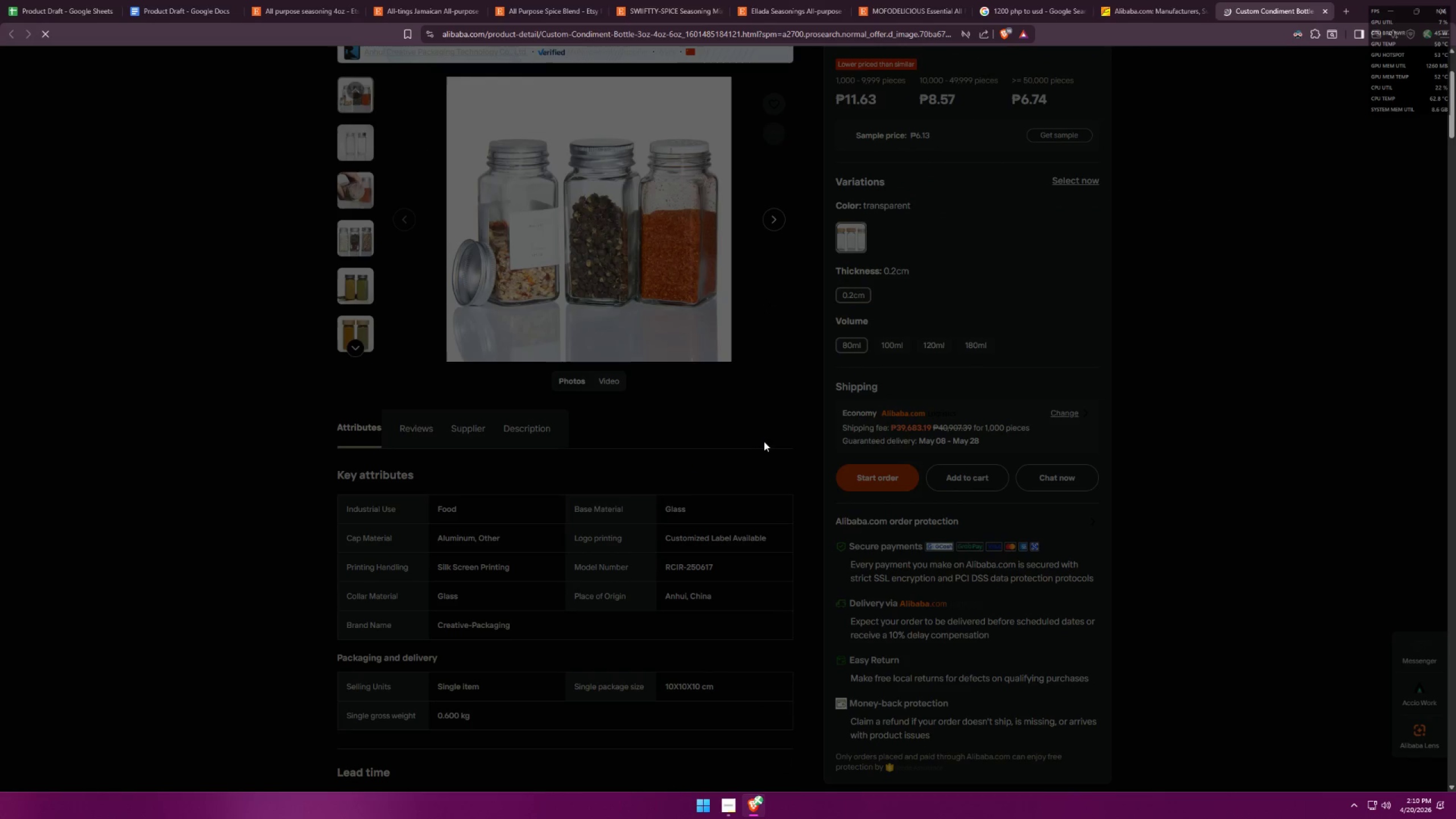 
scroll: coordinate [835, 475], scroll_direction: down, amount: 3.0
 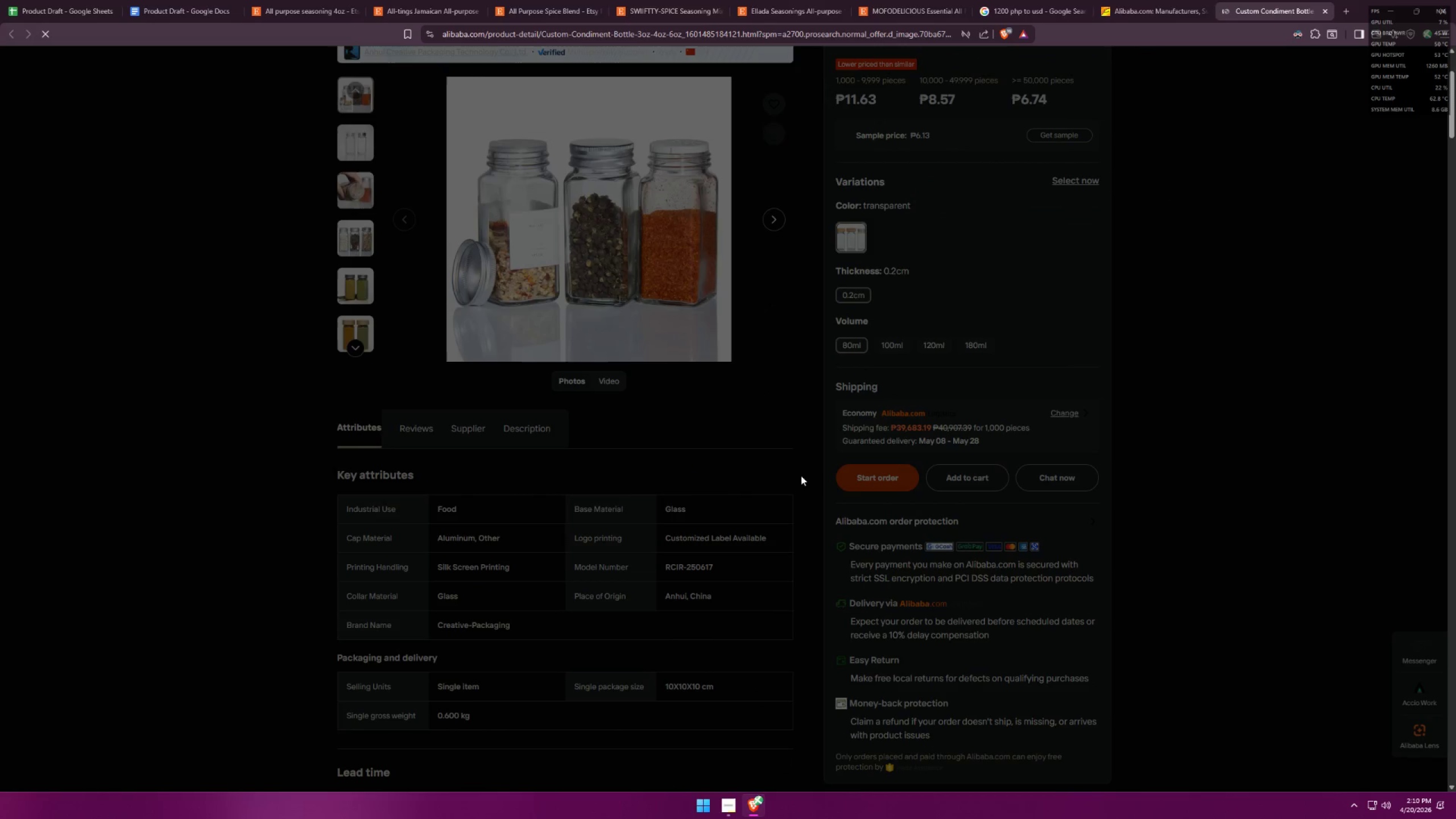 
scroll: coordinate [779, 452], scroll_direction: up, amount: 8.0
 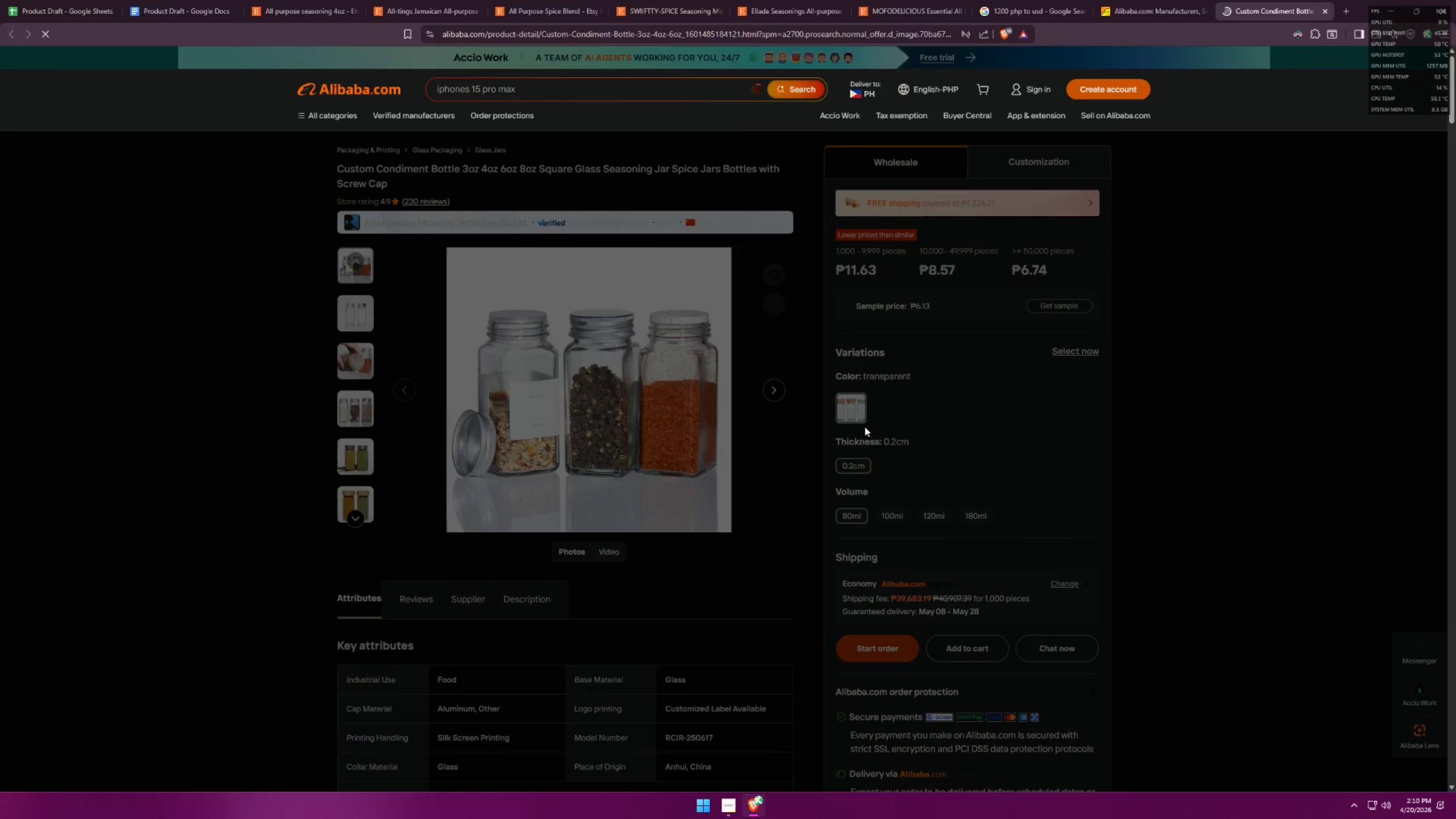 
left_click([1094, 395])
 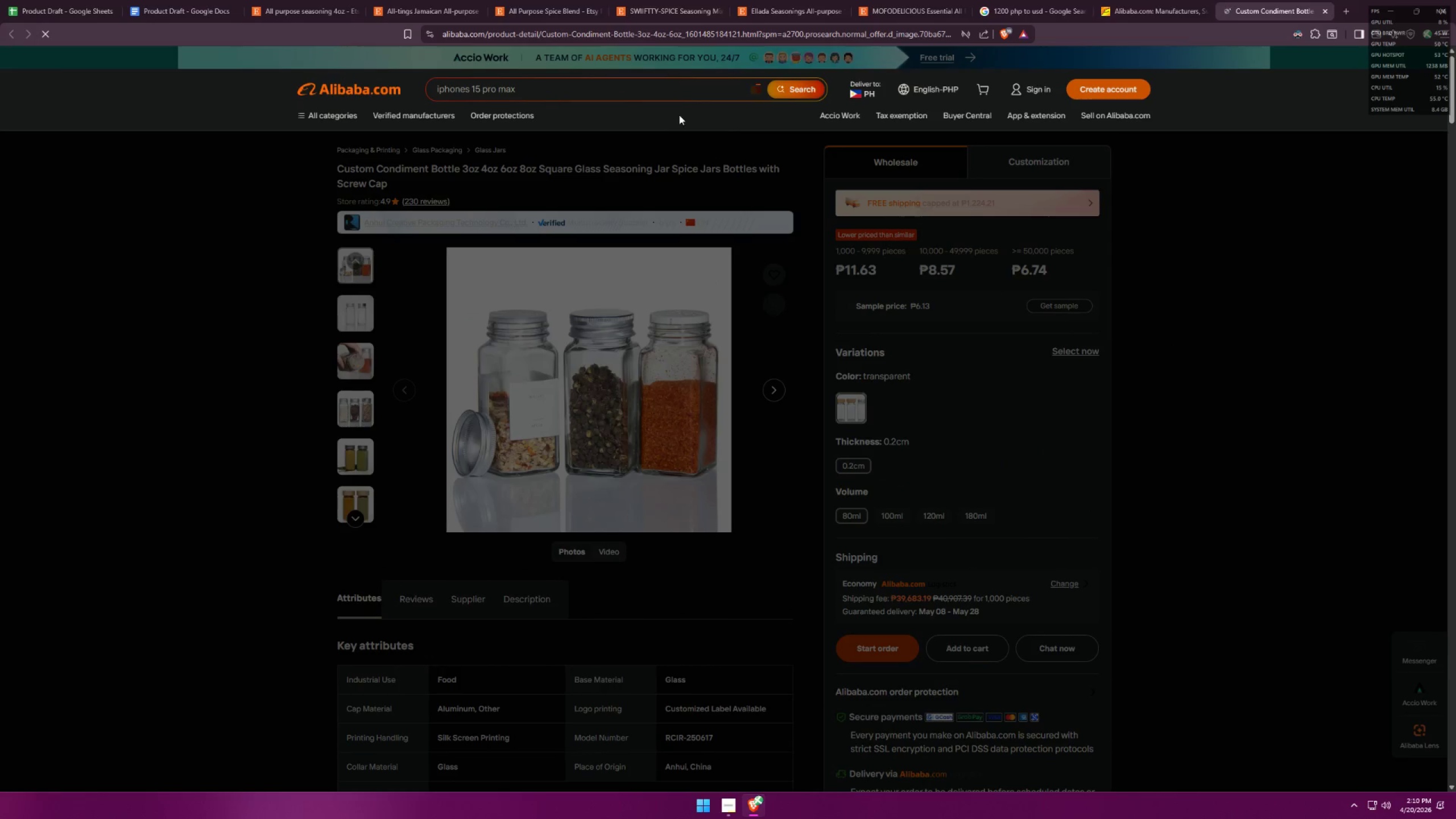 
left_click([679, 115])
 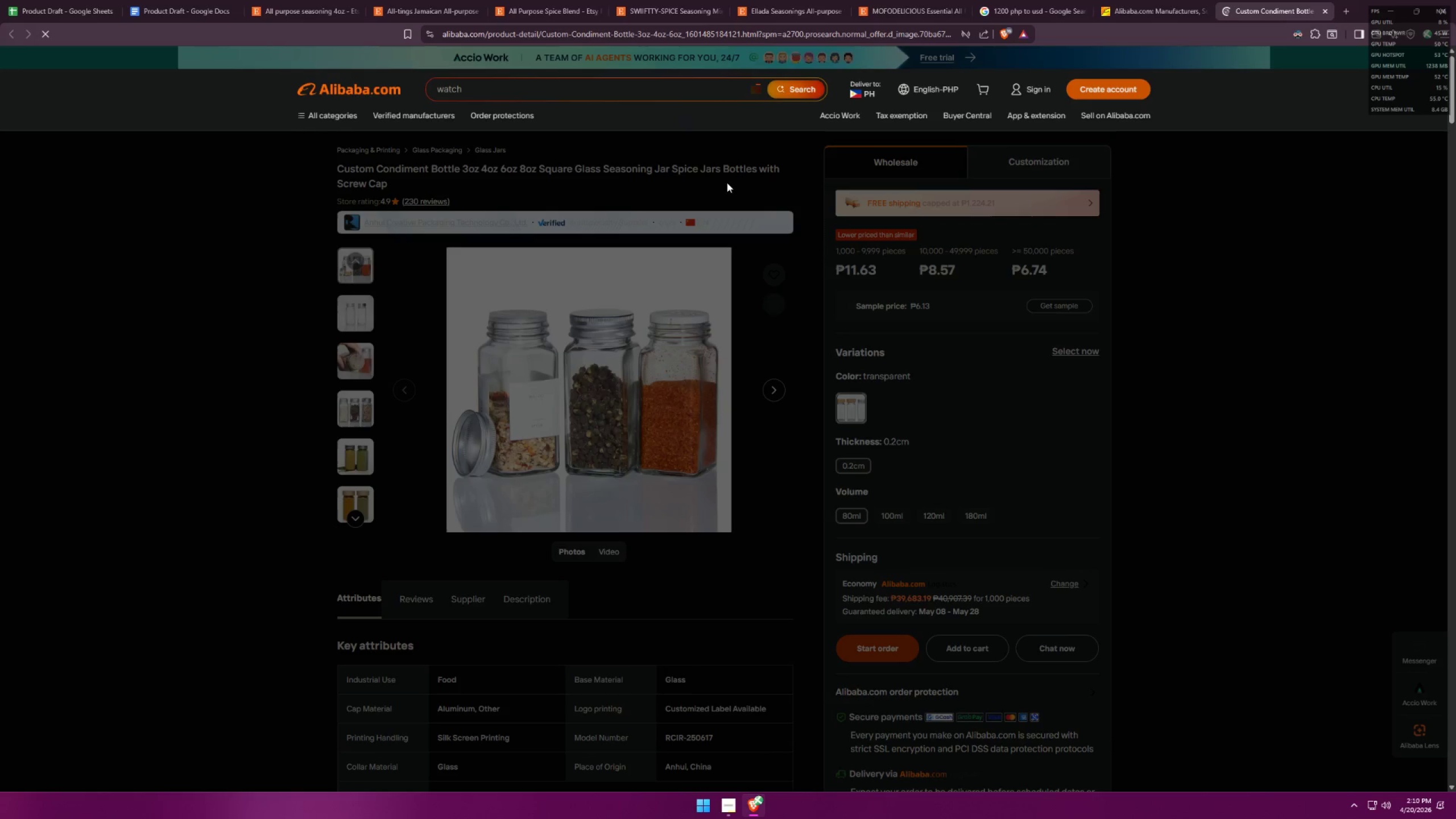 
scroll: coordinate [846, 337], scroll_direction: down, amount: 16.0
 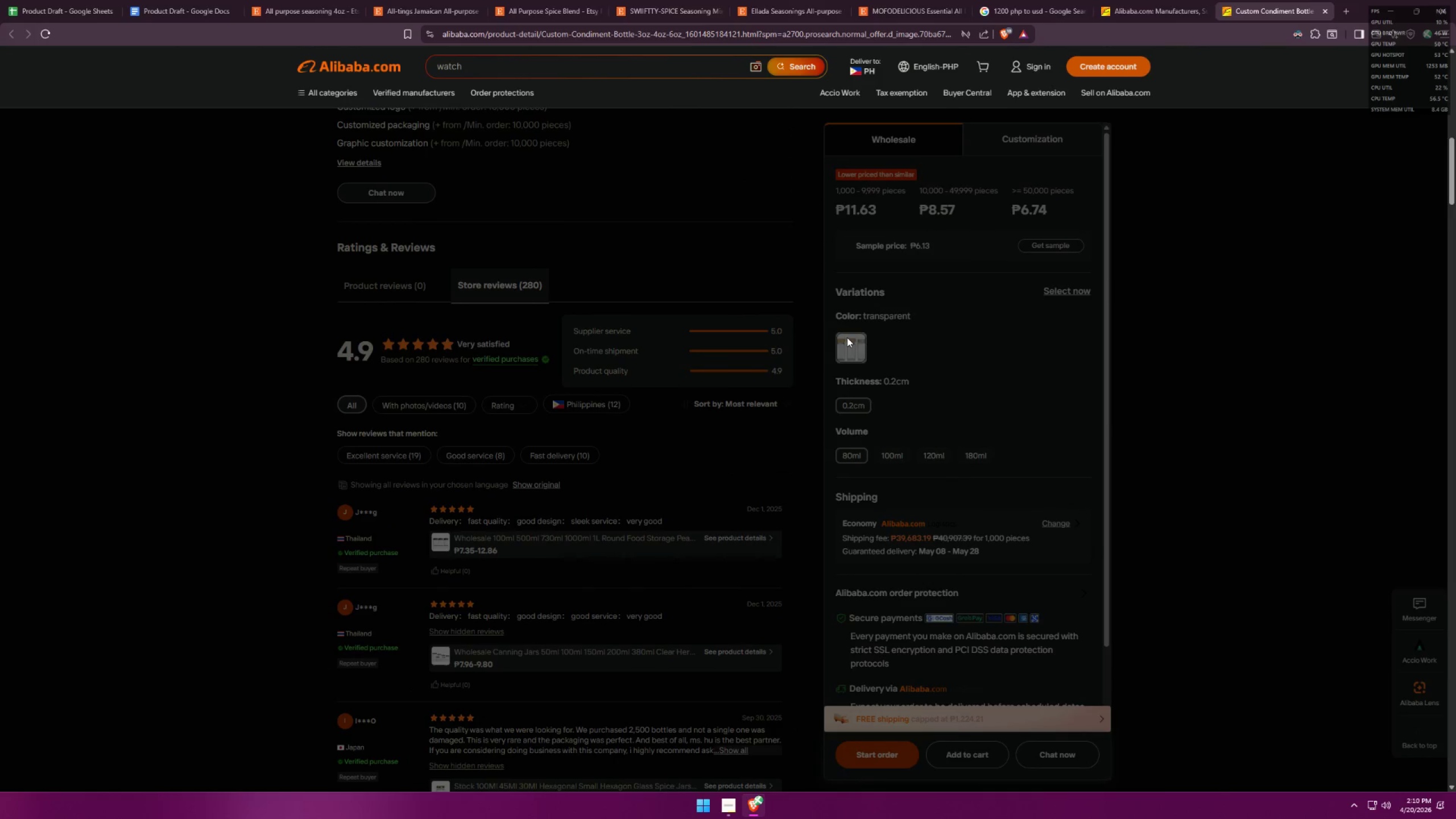 
left_click([1235, 390])
 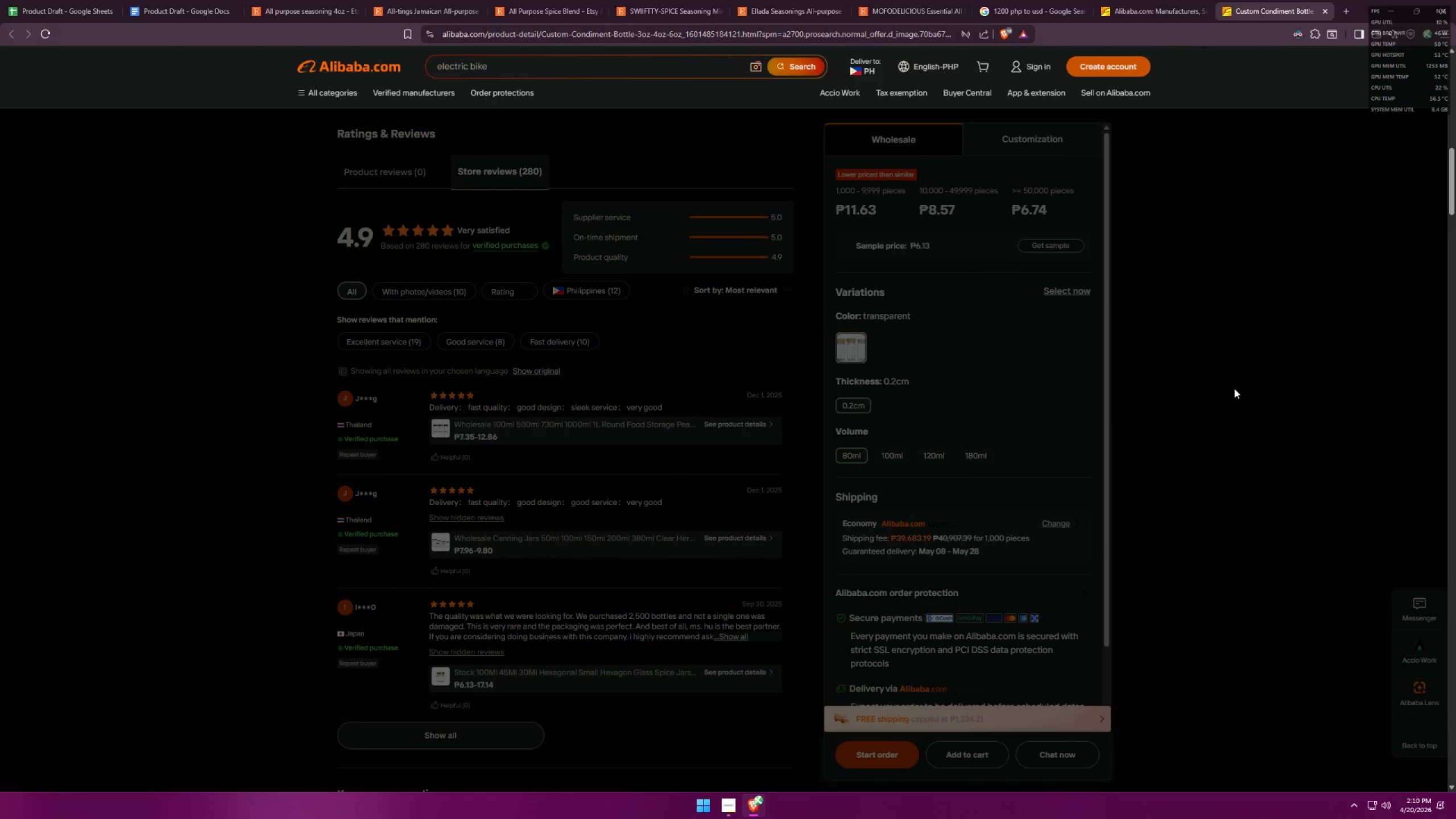 
scroll: coordinate [847, 339], scroll_direction: down, amount: 2.0
 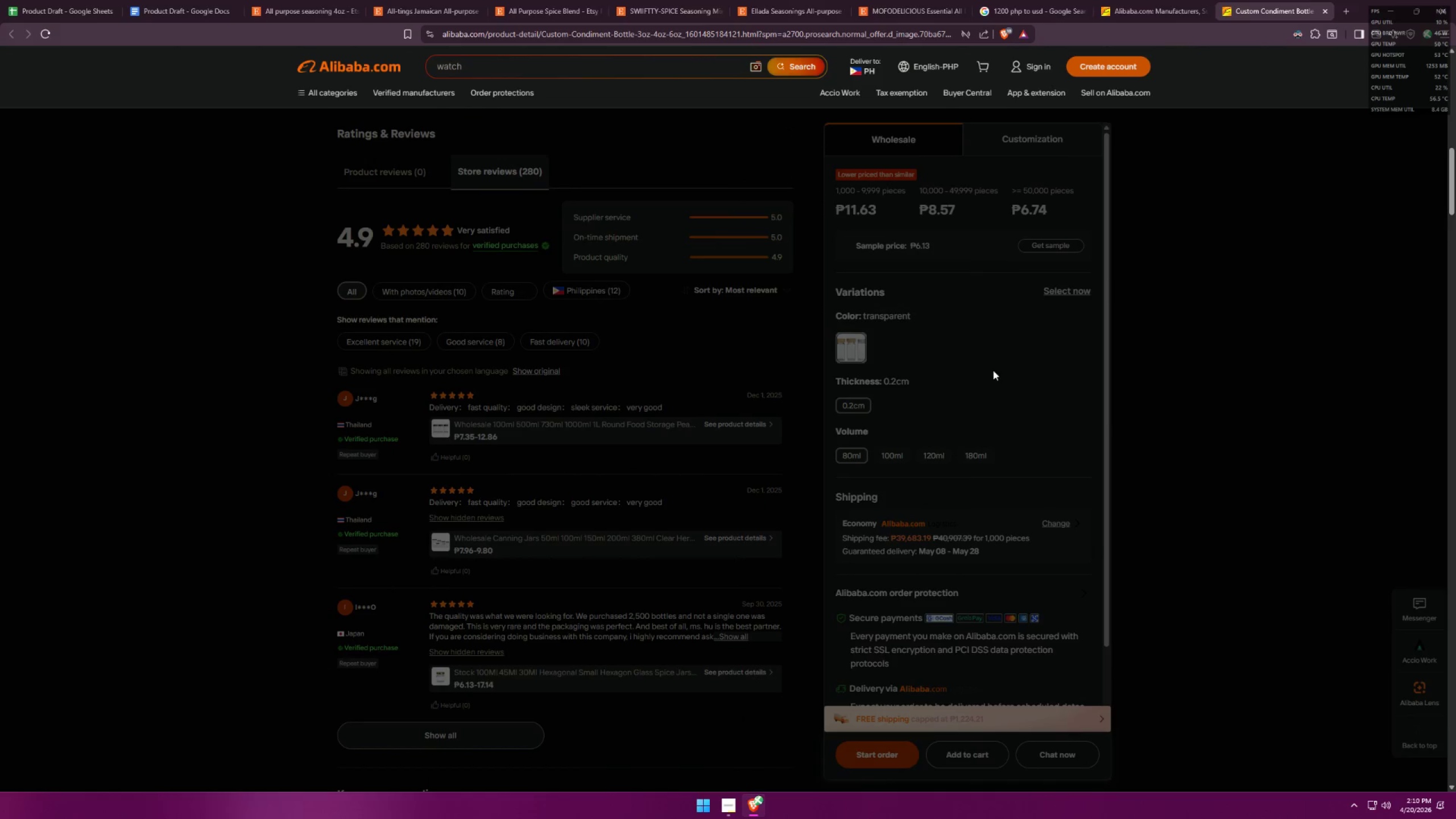 
key(Escape)
 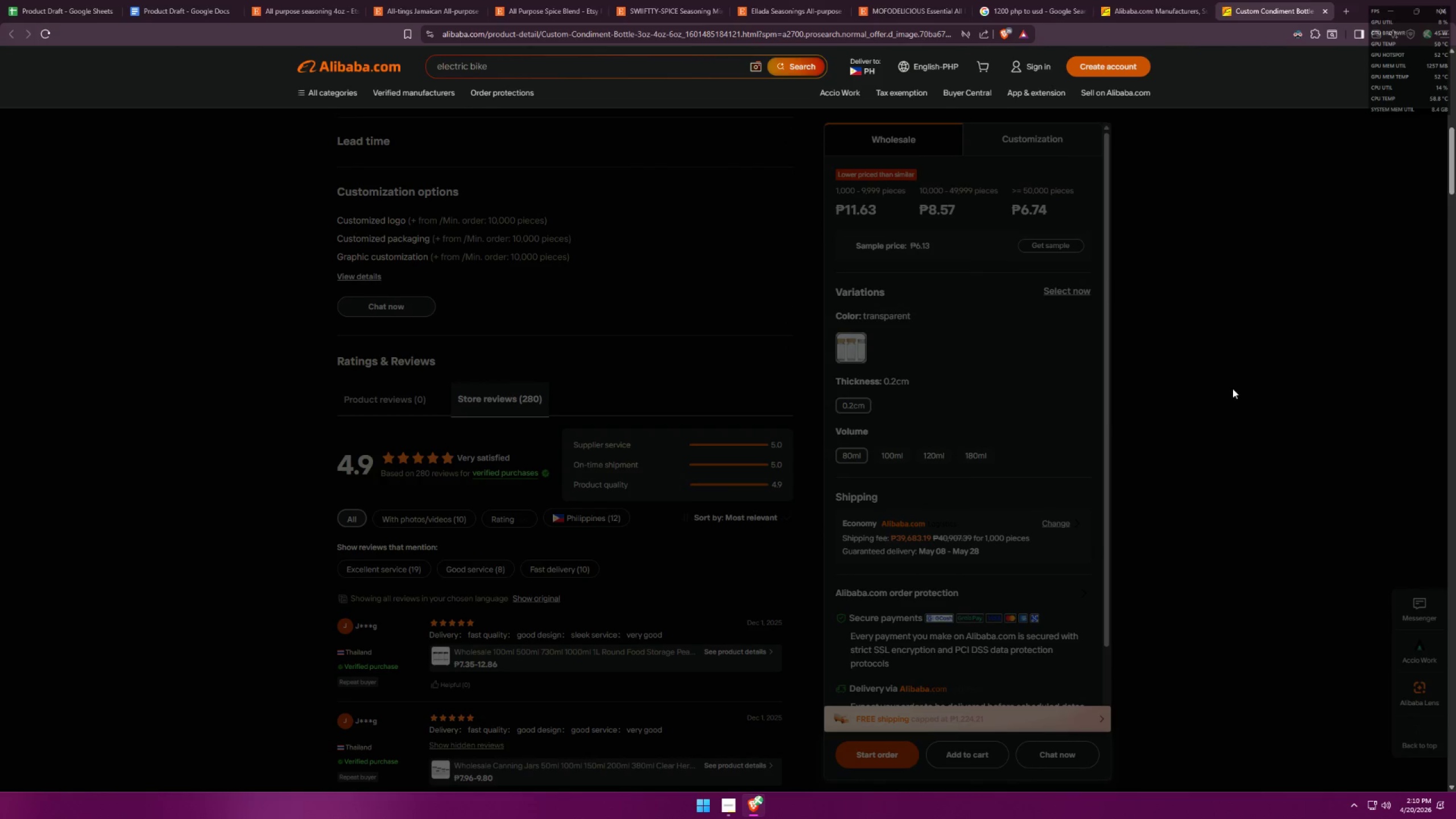 
scroll: coordinate [1201, 463], scroll_direction: up, amount: 20.0
 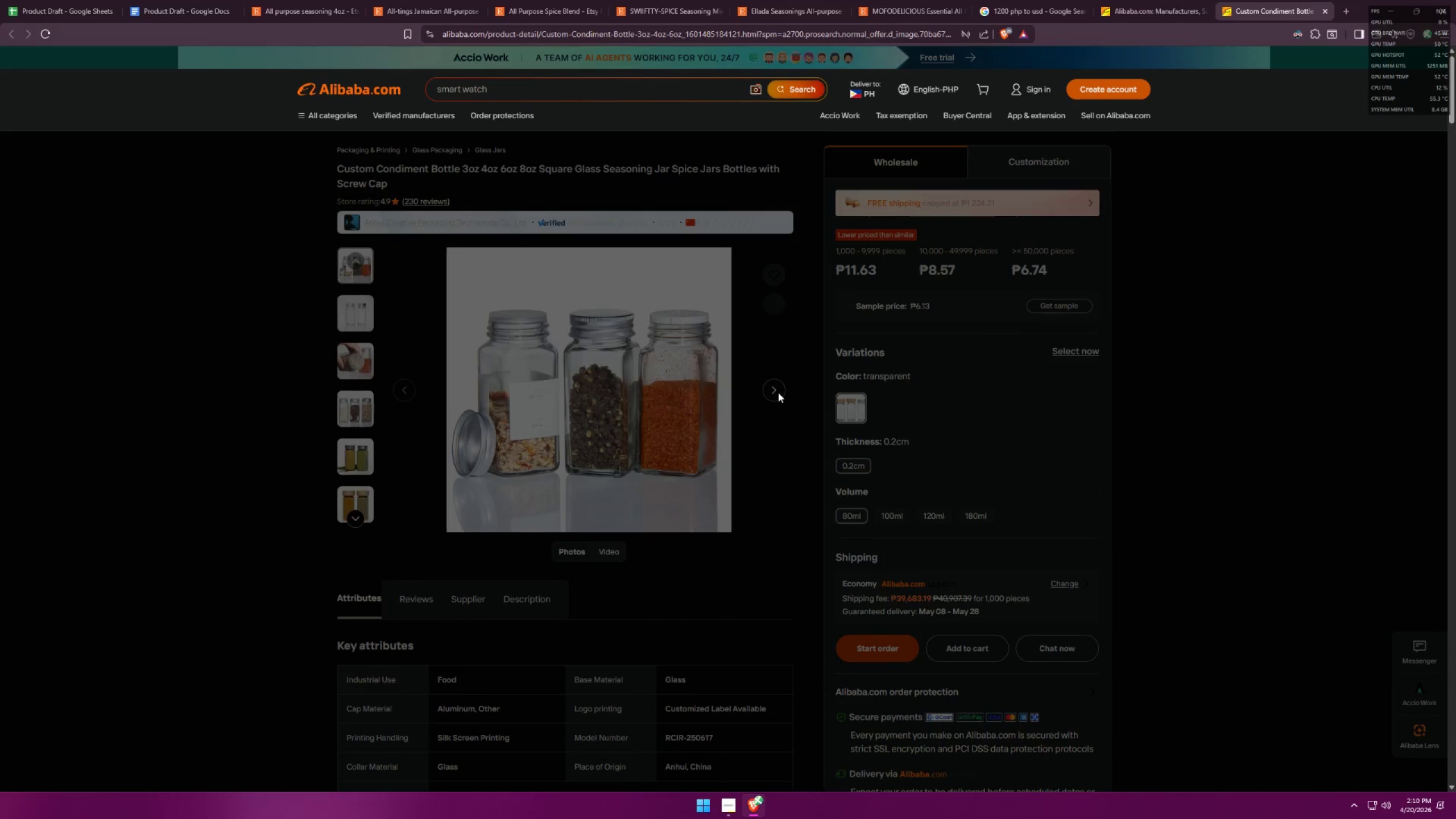 
left_click([780, 393])
 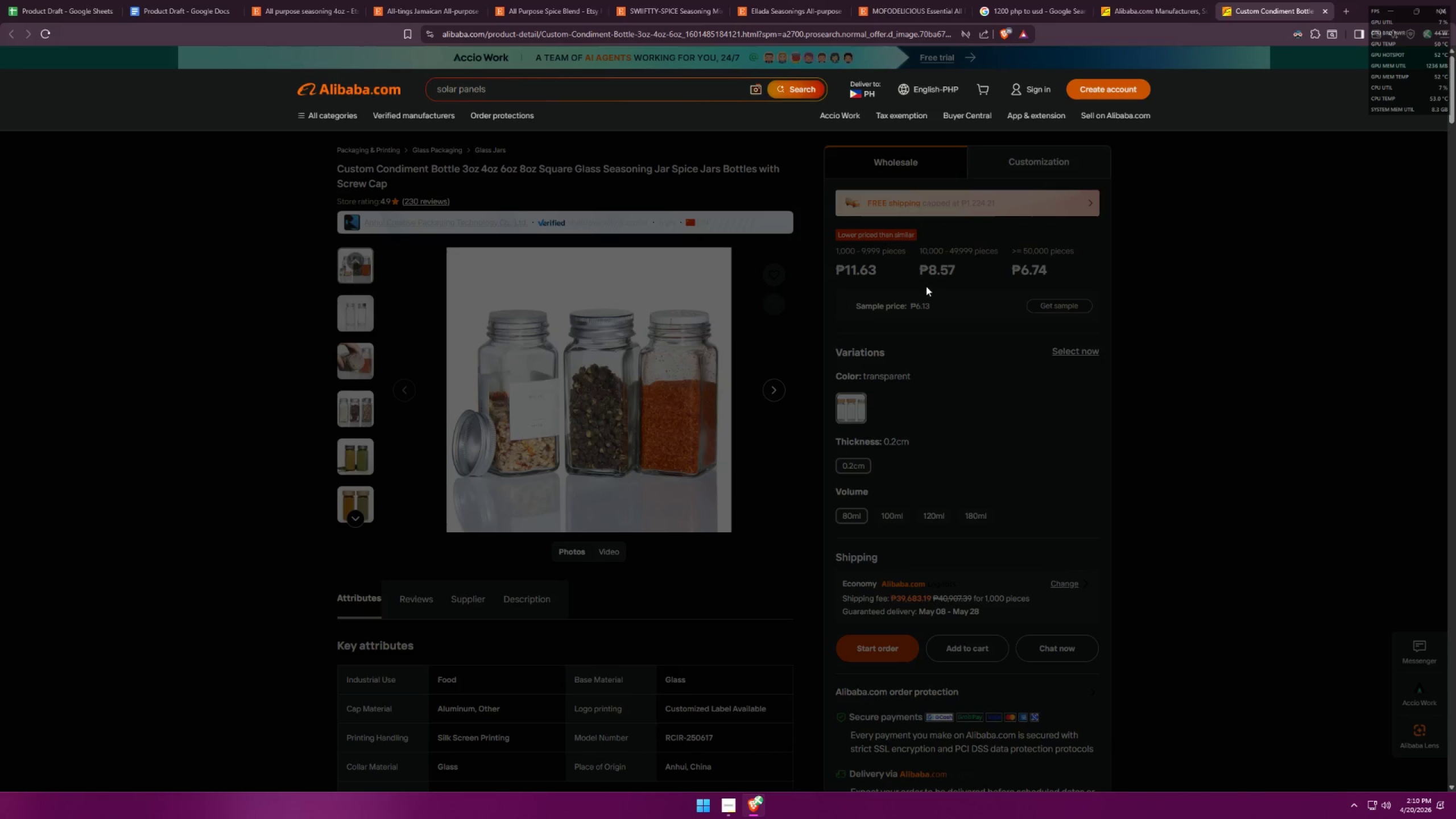 
wait(7.81)
 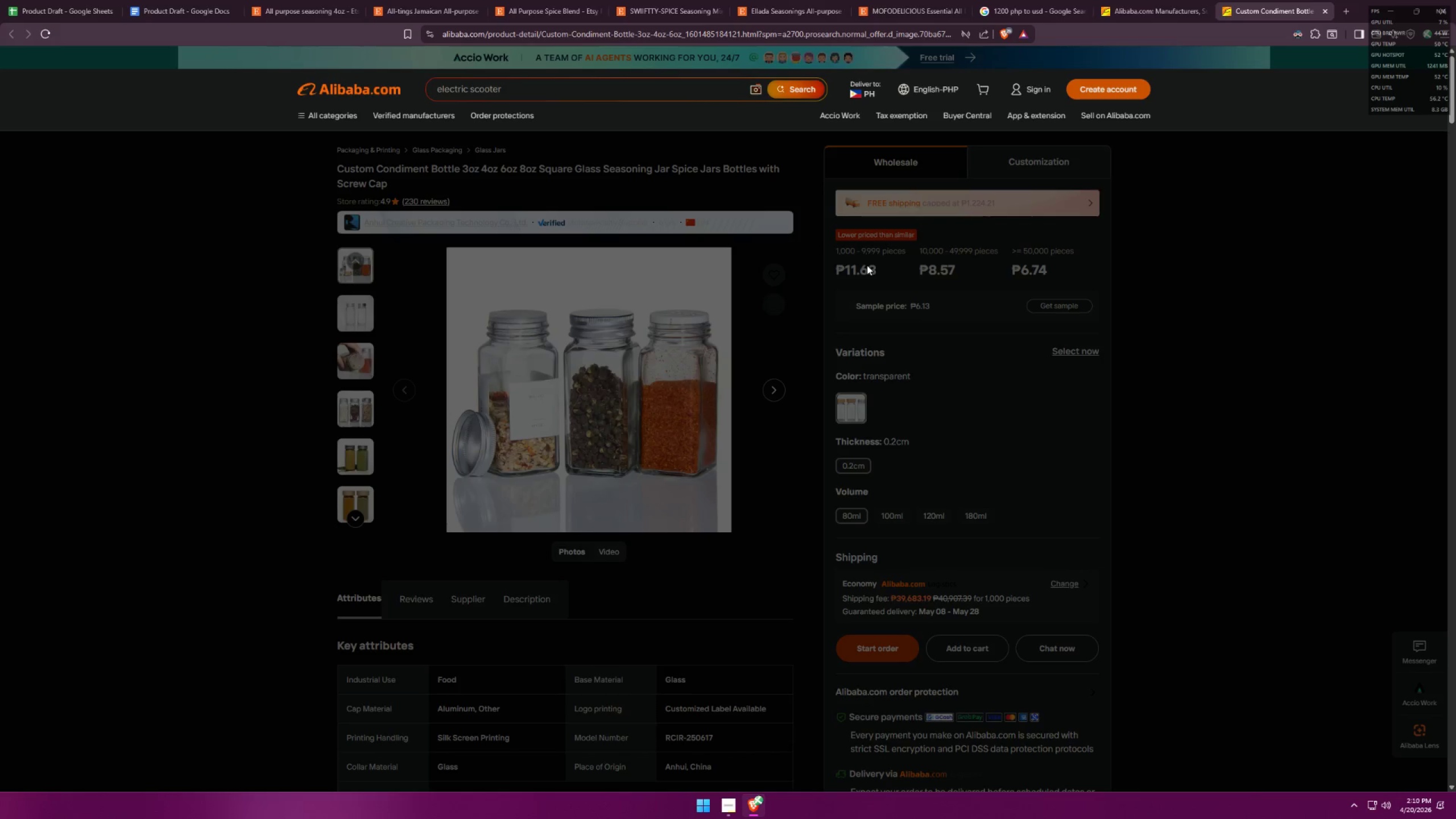 
scroll: coordinate [929, 342], scroll_direction: down, amount: 5.0
 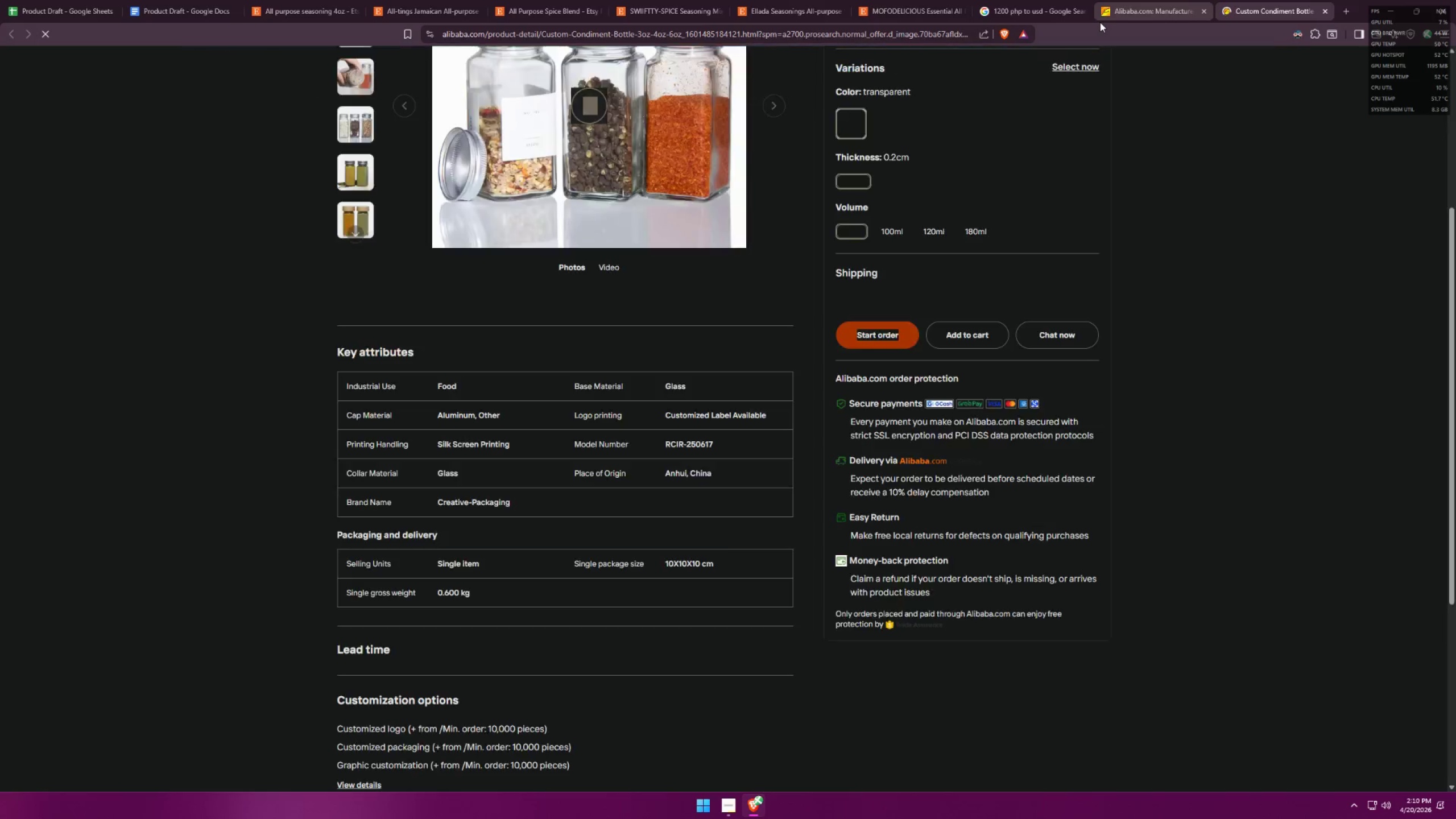 
left_click([1261, 0])
 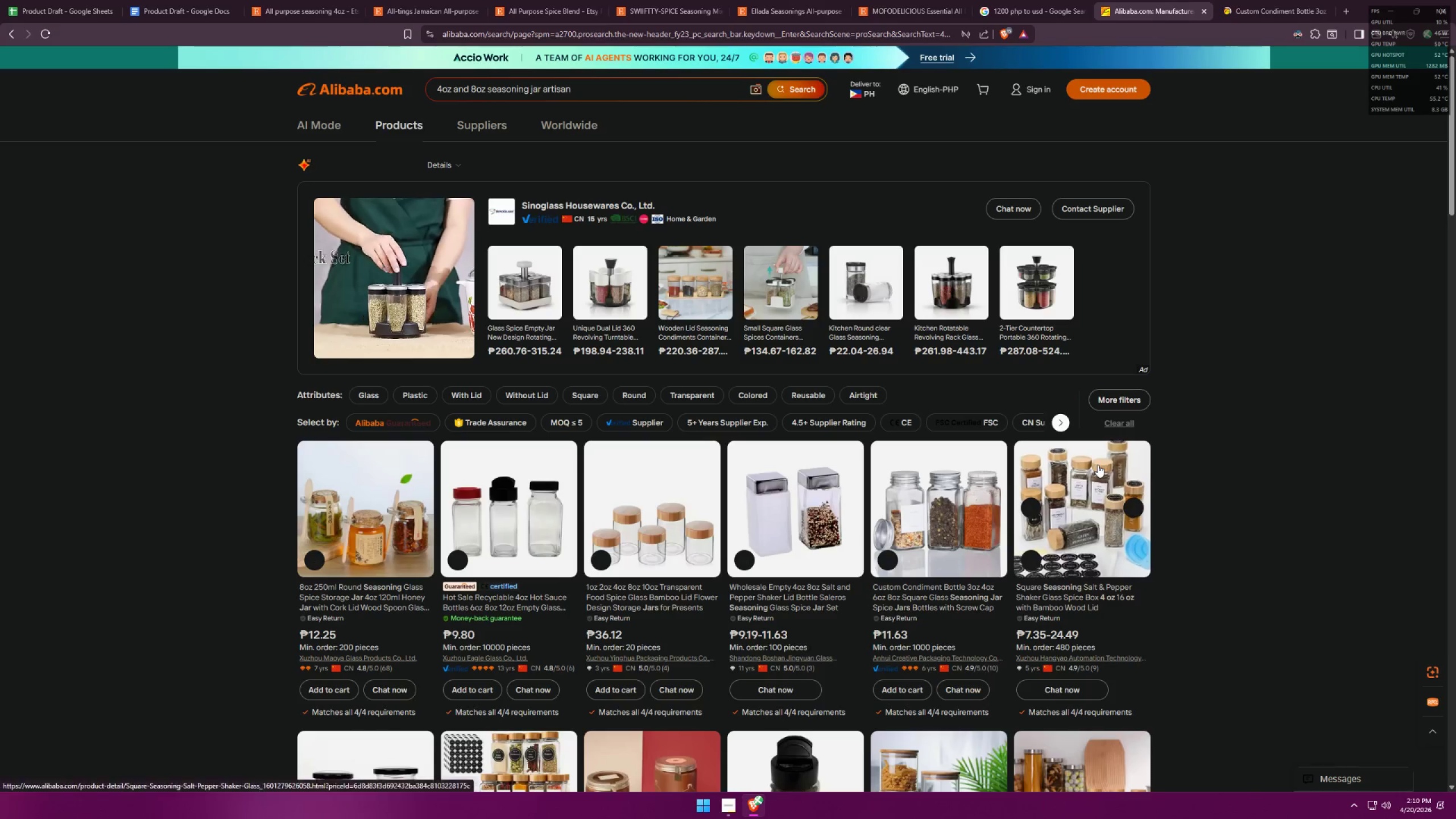 
left_click([1080, 482])
 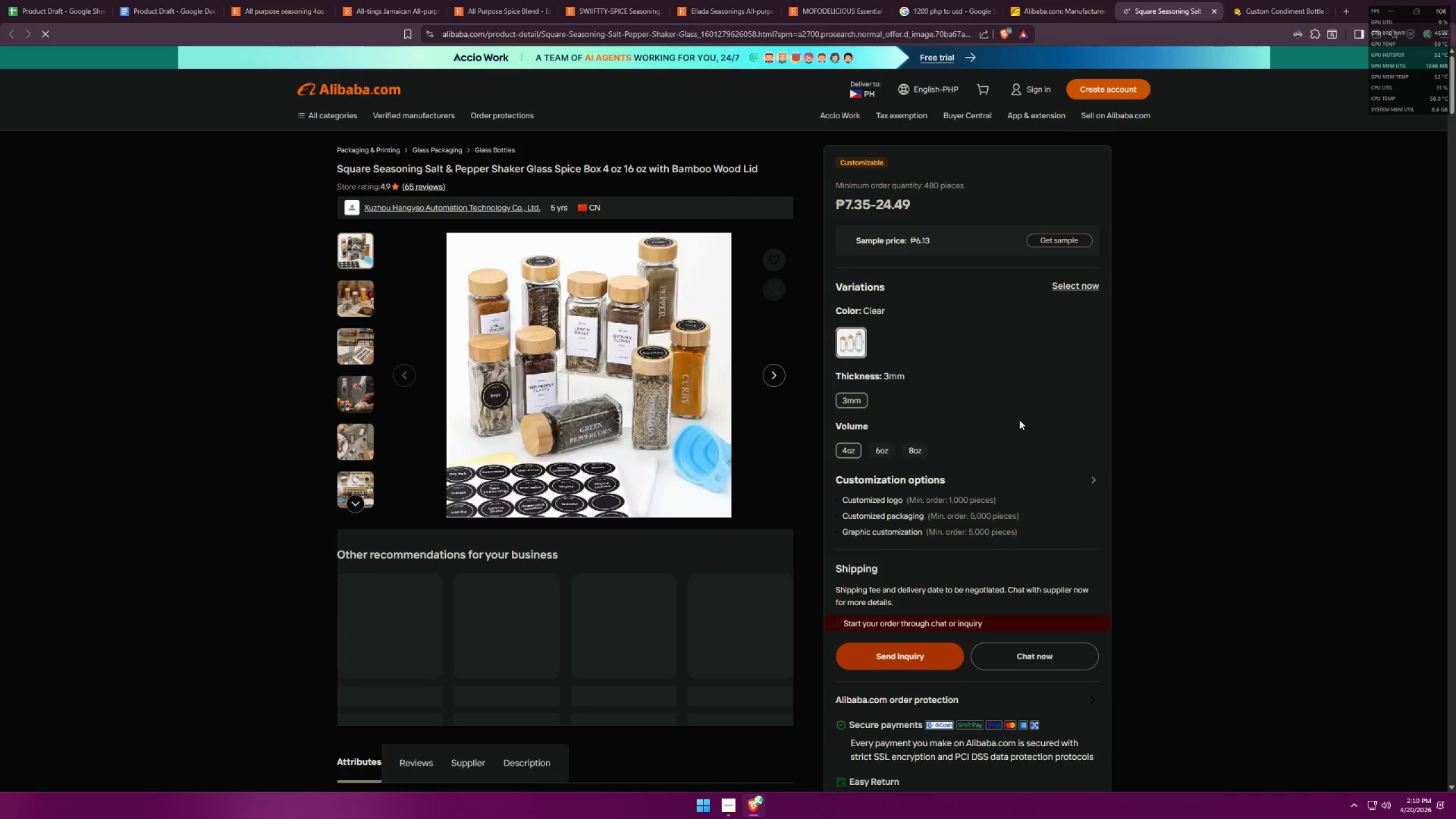 
left_click([909, 450])
 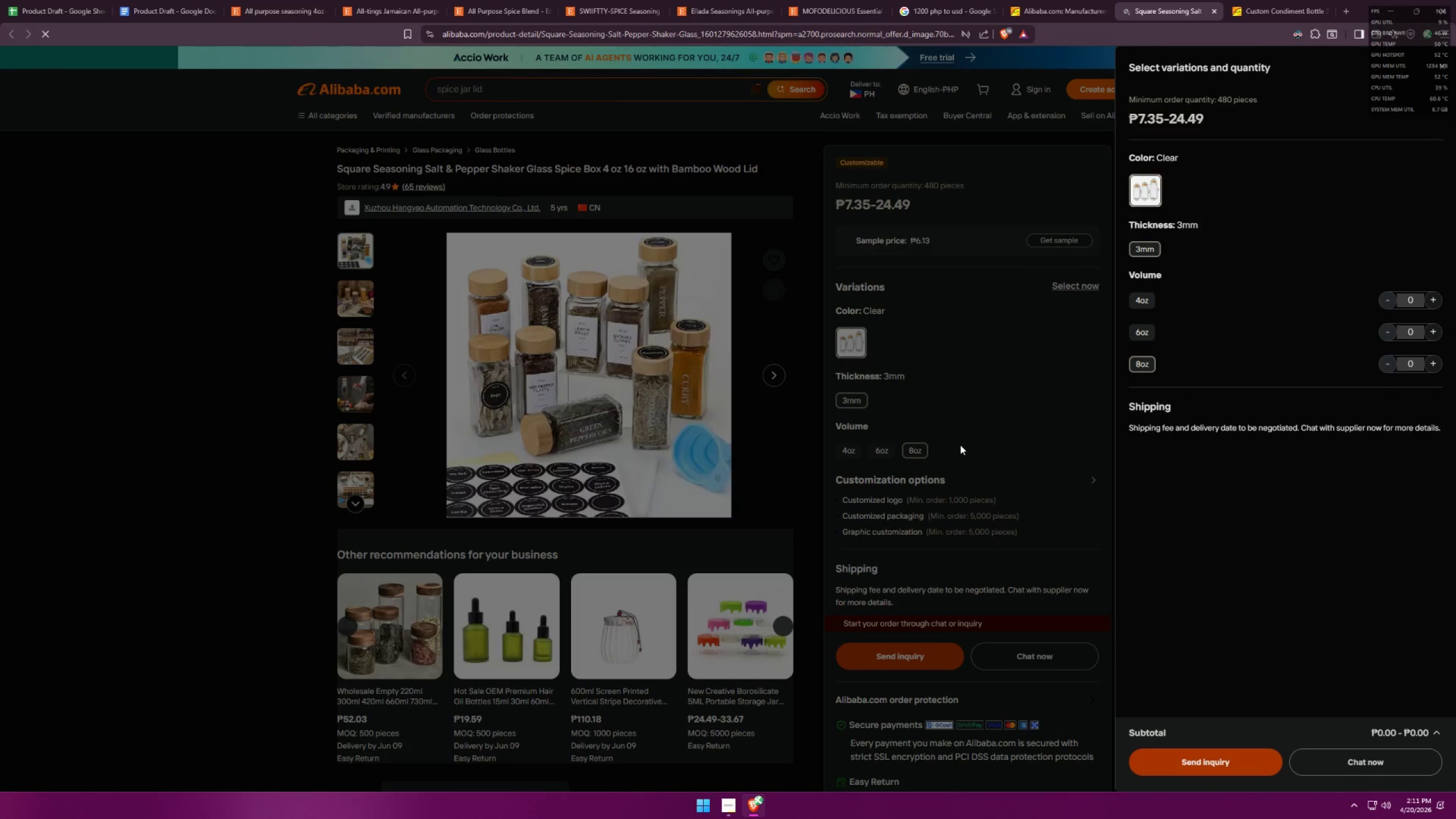 
left_click([989, 424])
 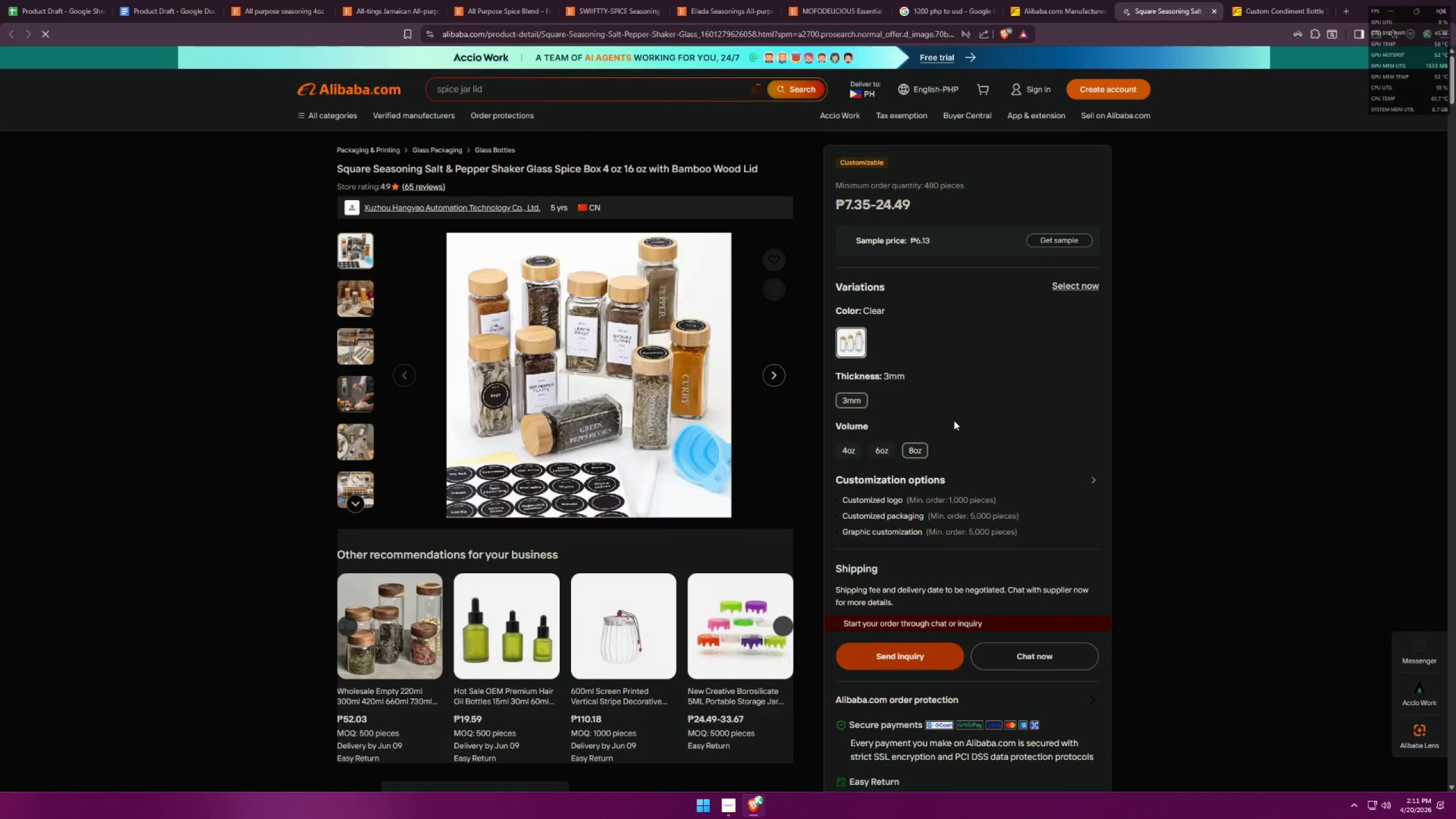 
scroll: coordinate [285, 386], scroll_direction: down, amount: 51.0
 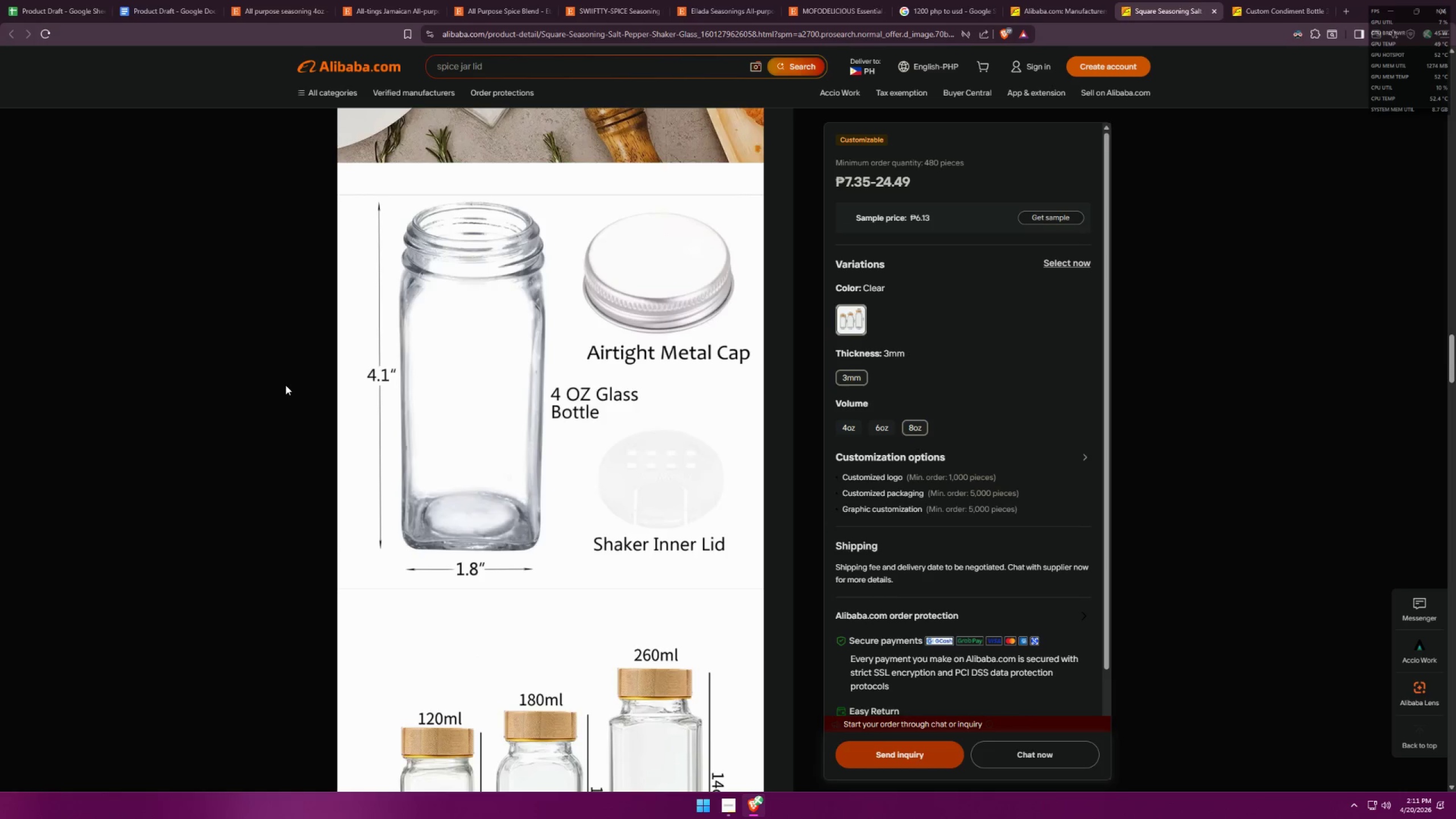 
scroll: coordinate [286, 384], scroll_direction: down, amount: 5.0
 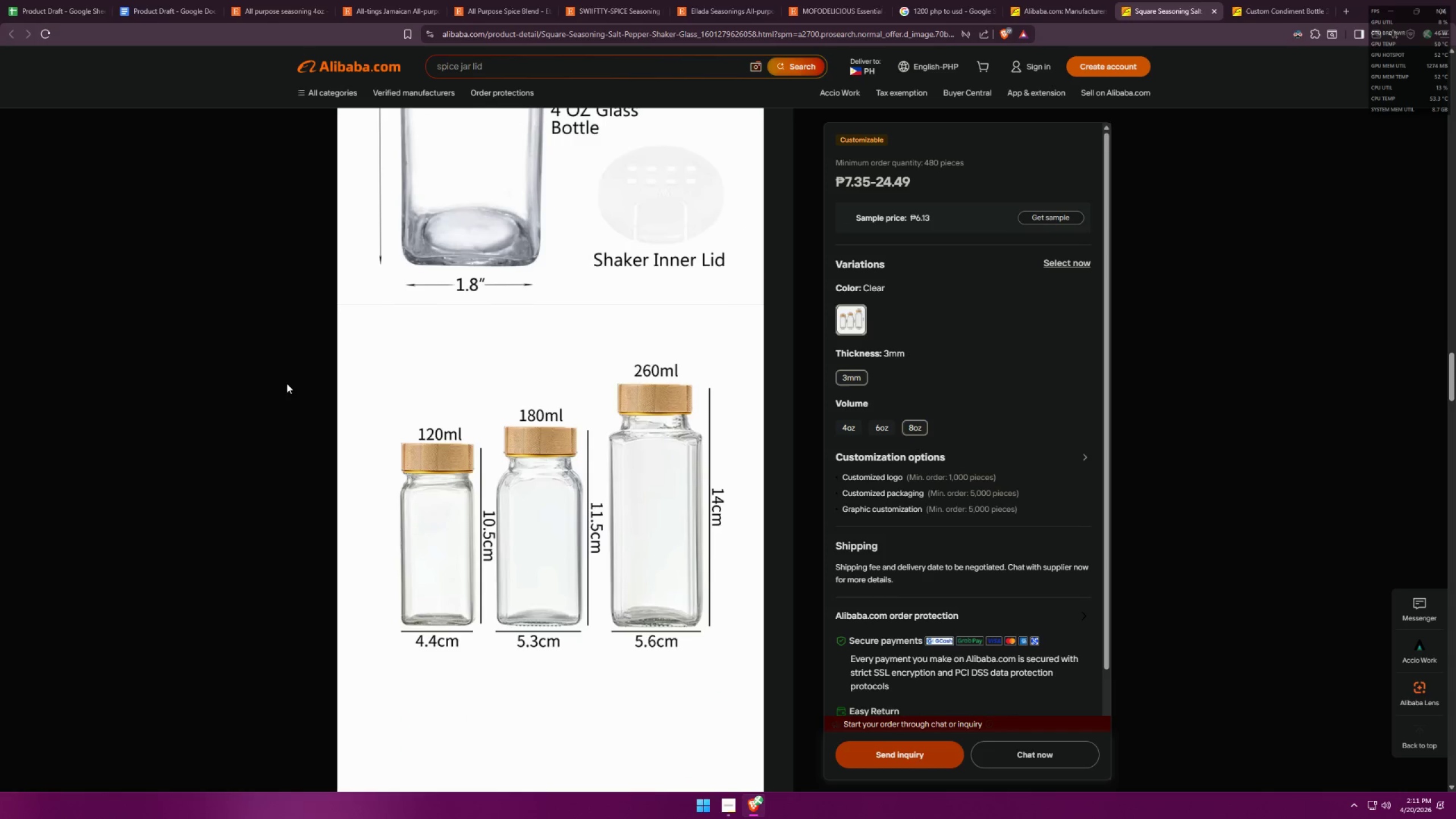 
scroll: coordinate [287, 378], scroll_direction: up, amount: 5.0
 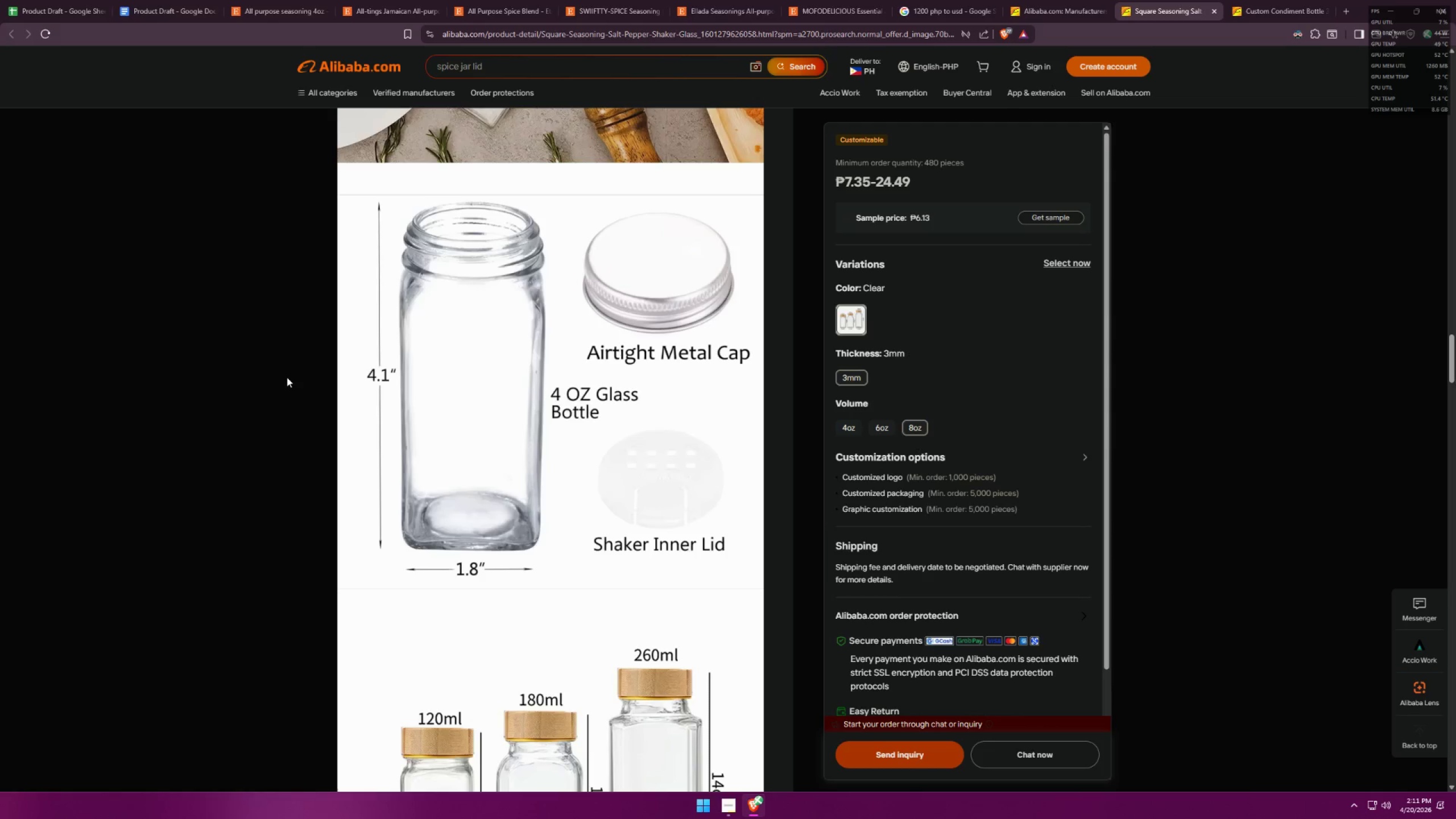 
wait(7.29)
 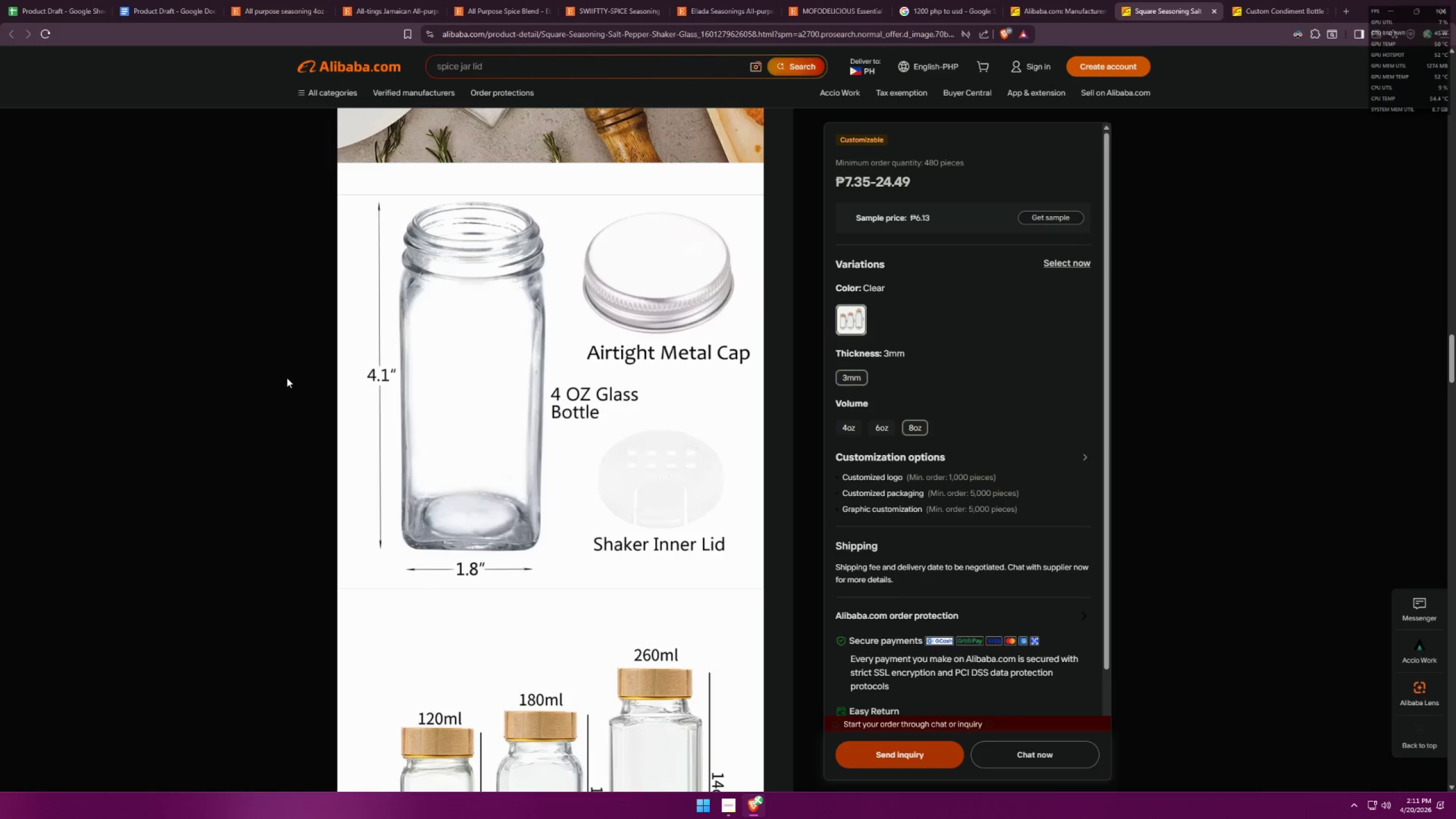 
left_click([139, 0])
 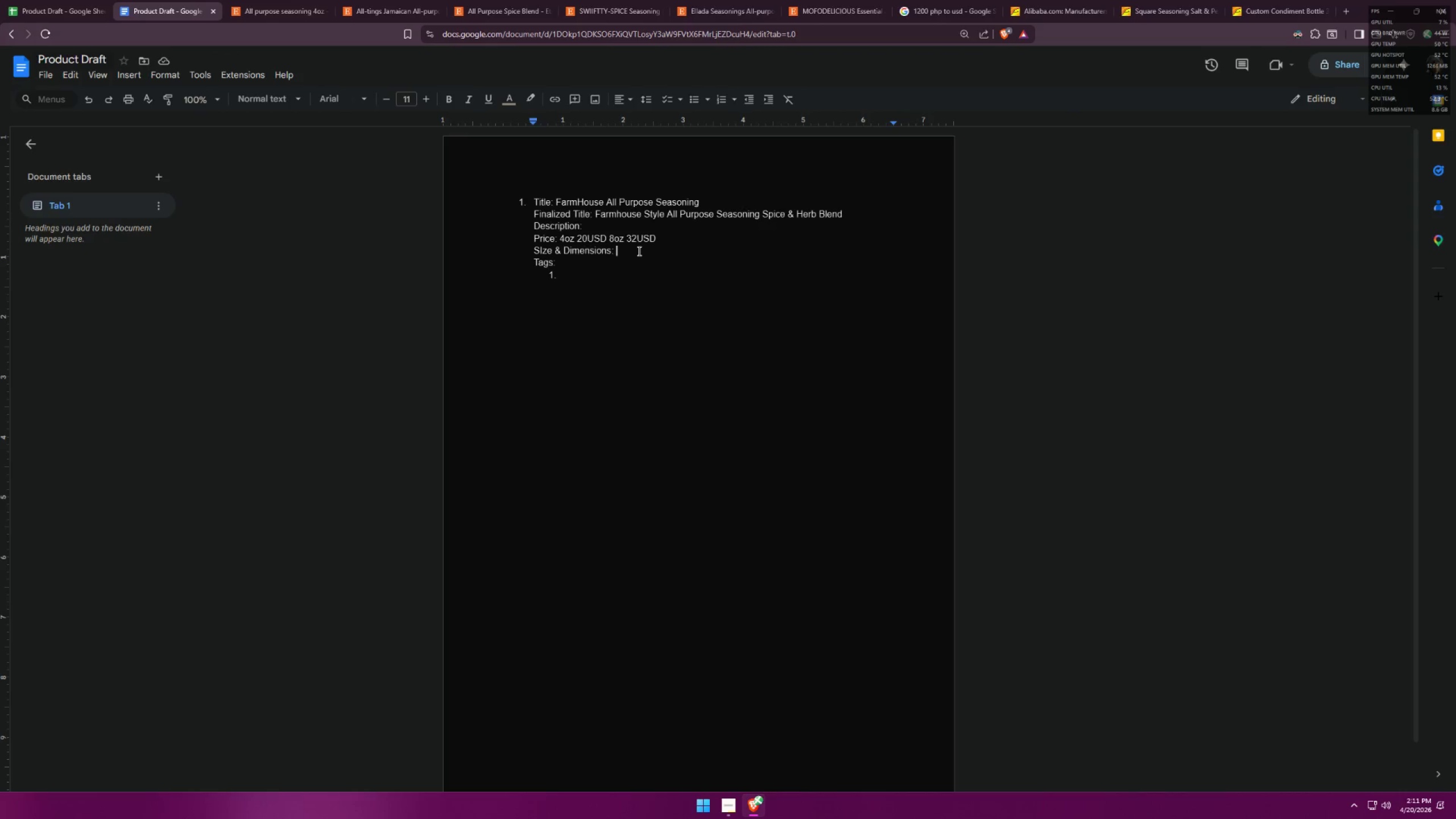 
left_click([638, 250])
 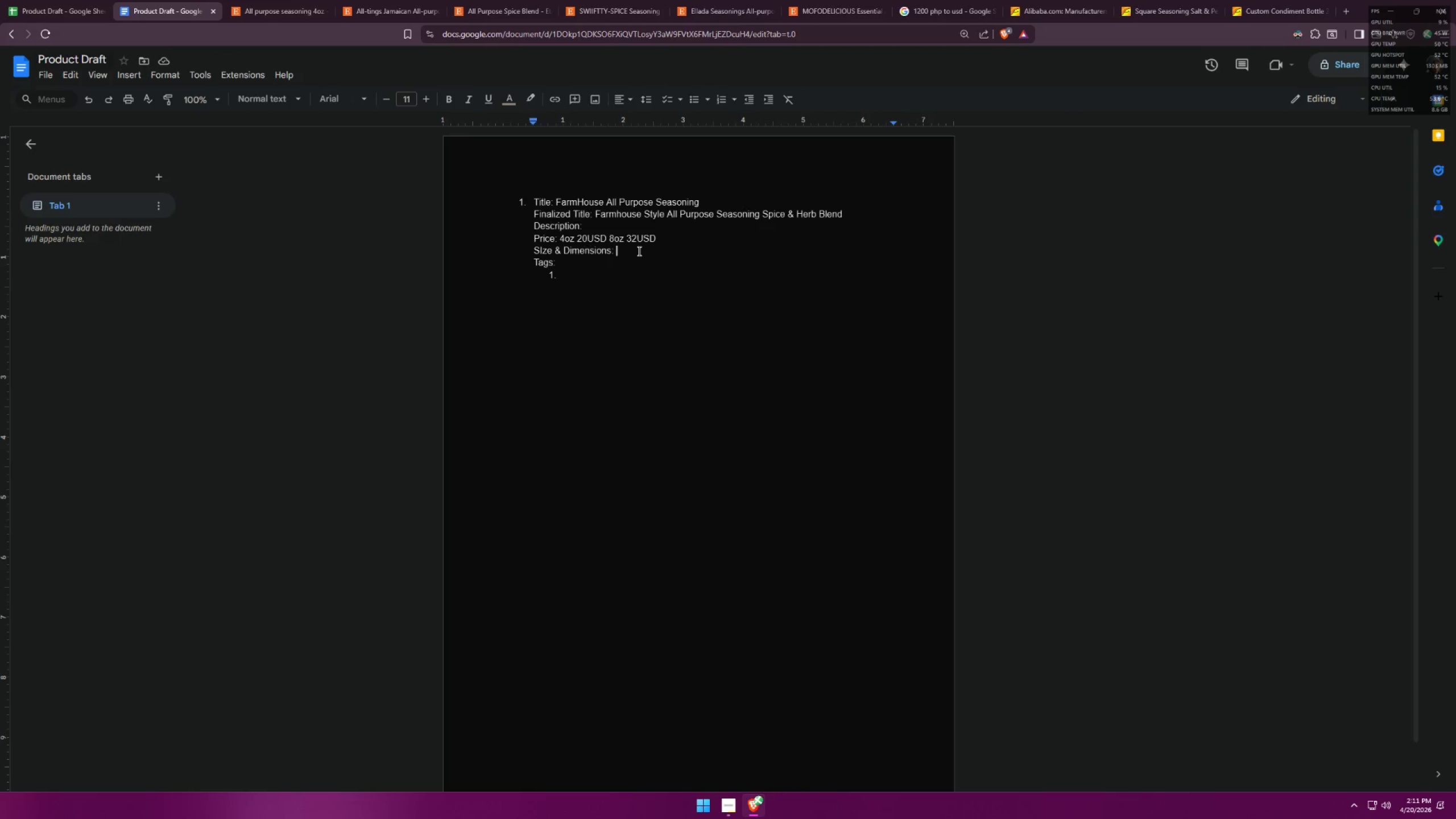 
type(4oz )
 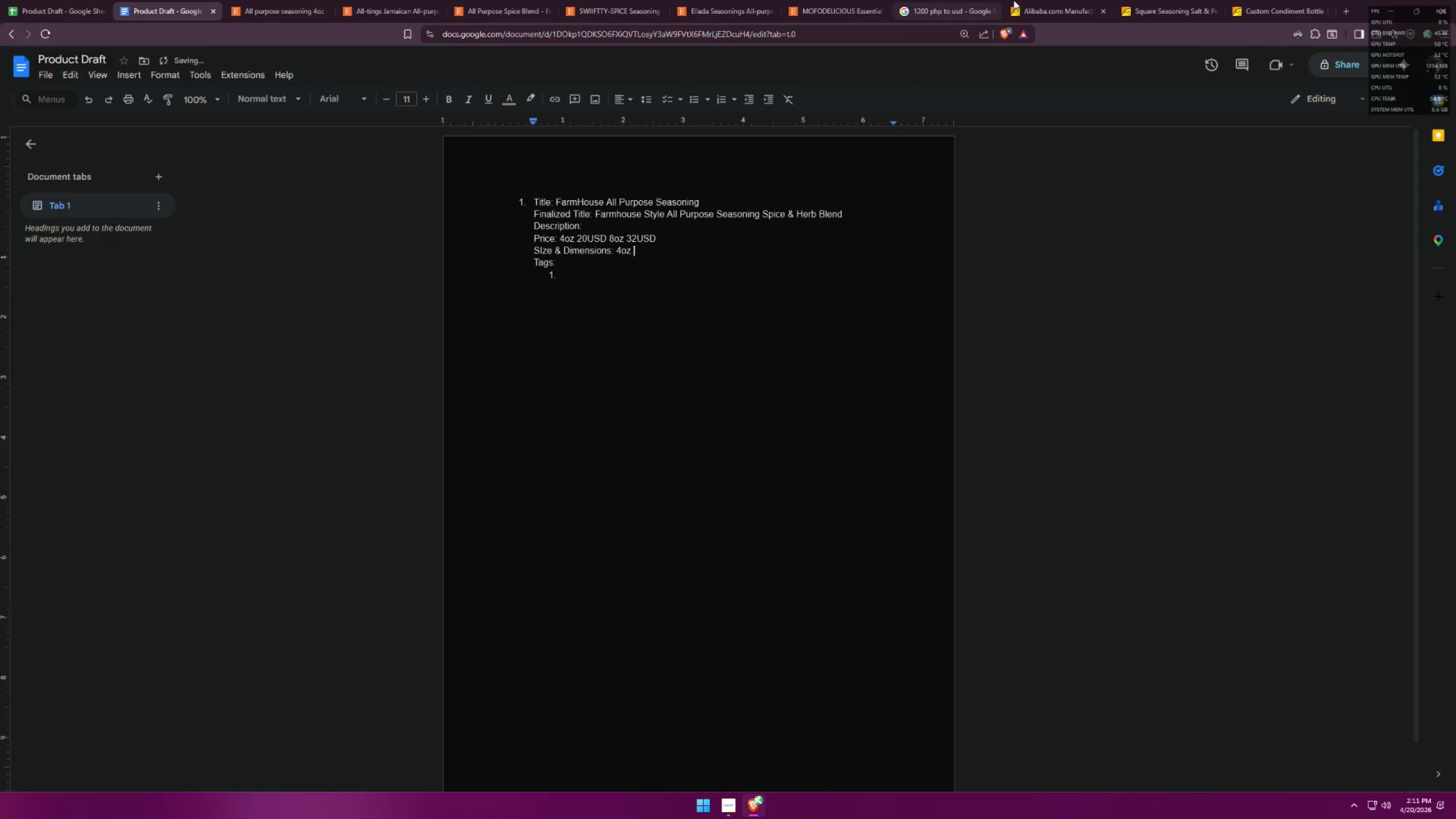 
left_click([1138, 0])
 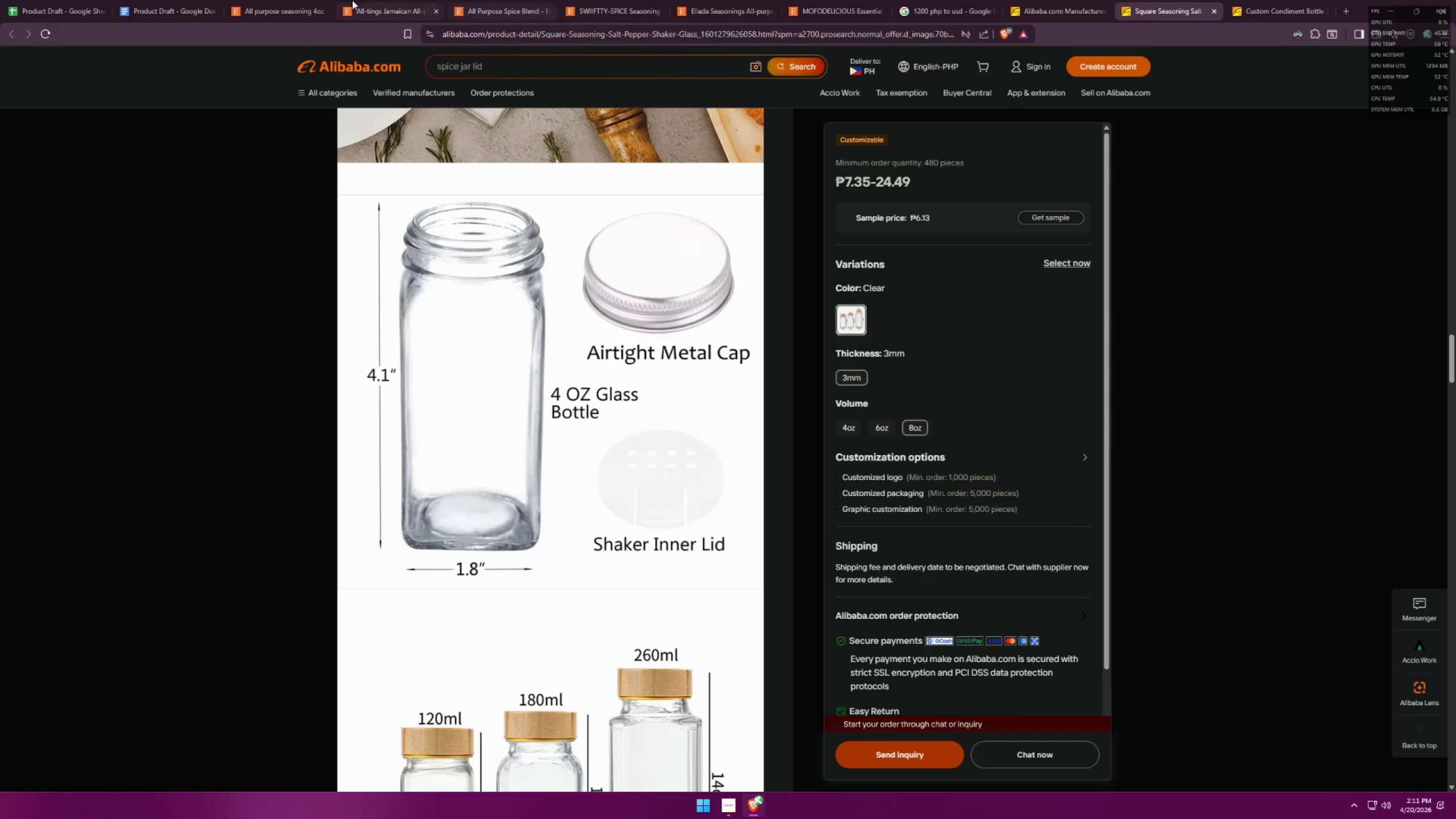 
mouse_move([10, 1])
 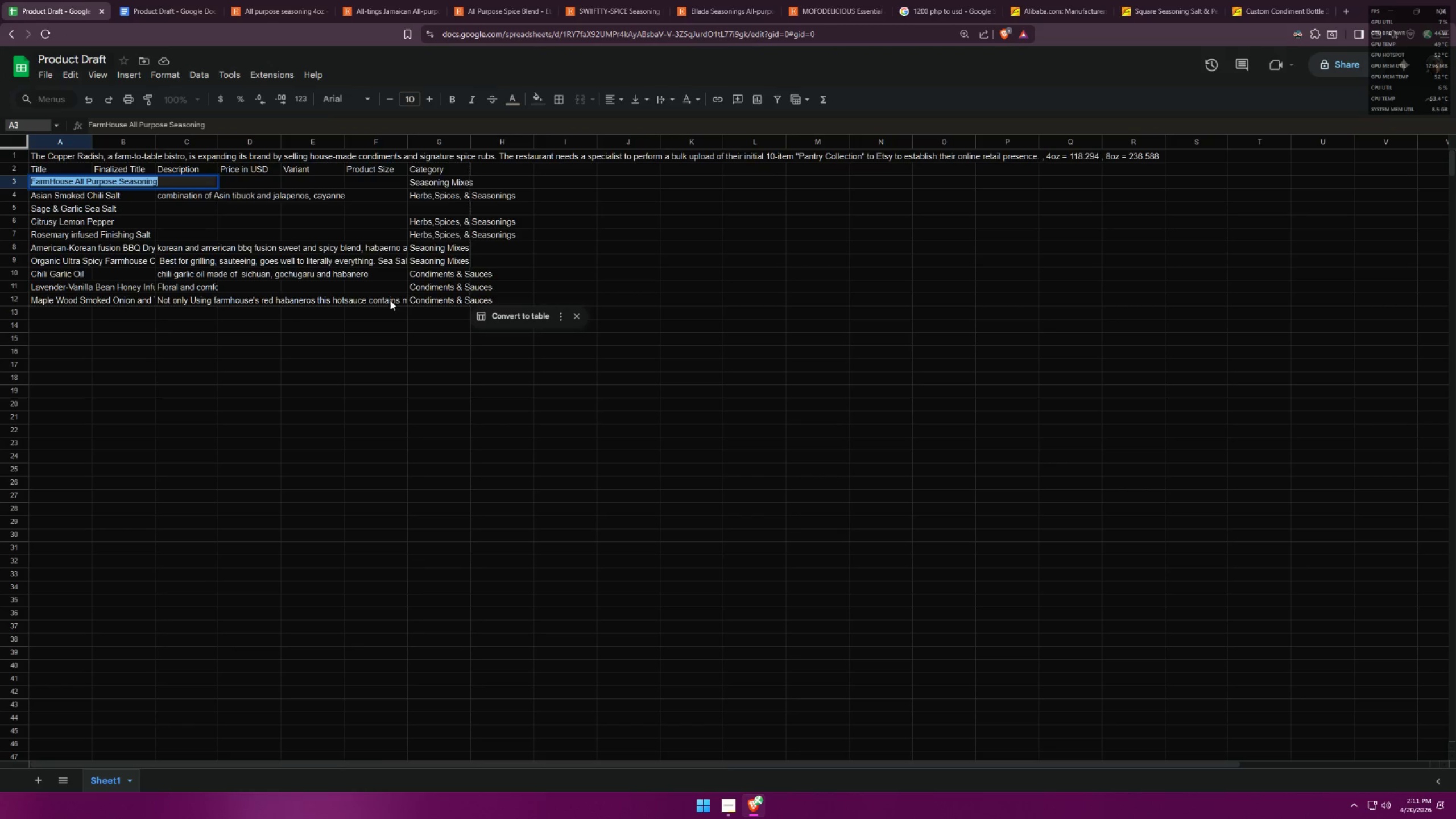 
left_click([173, 0])
 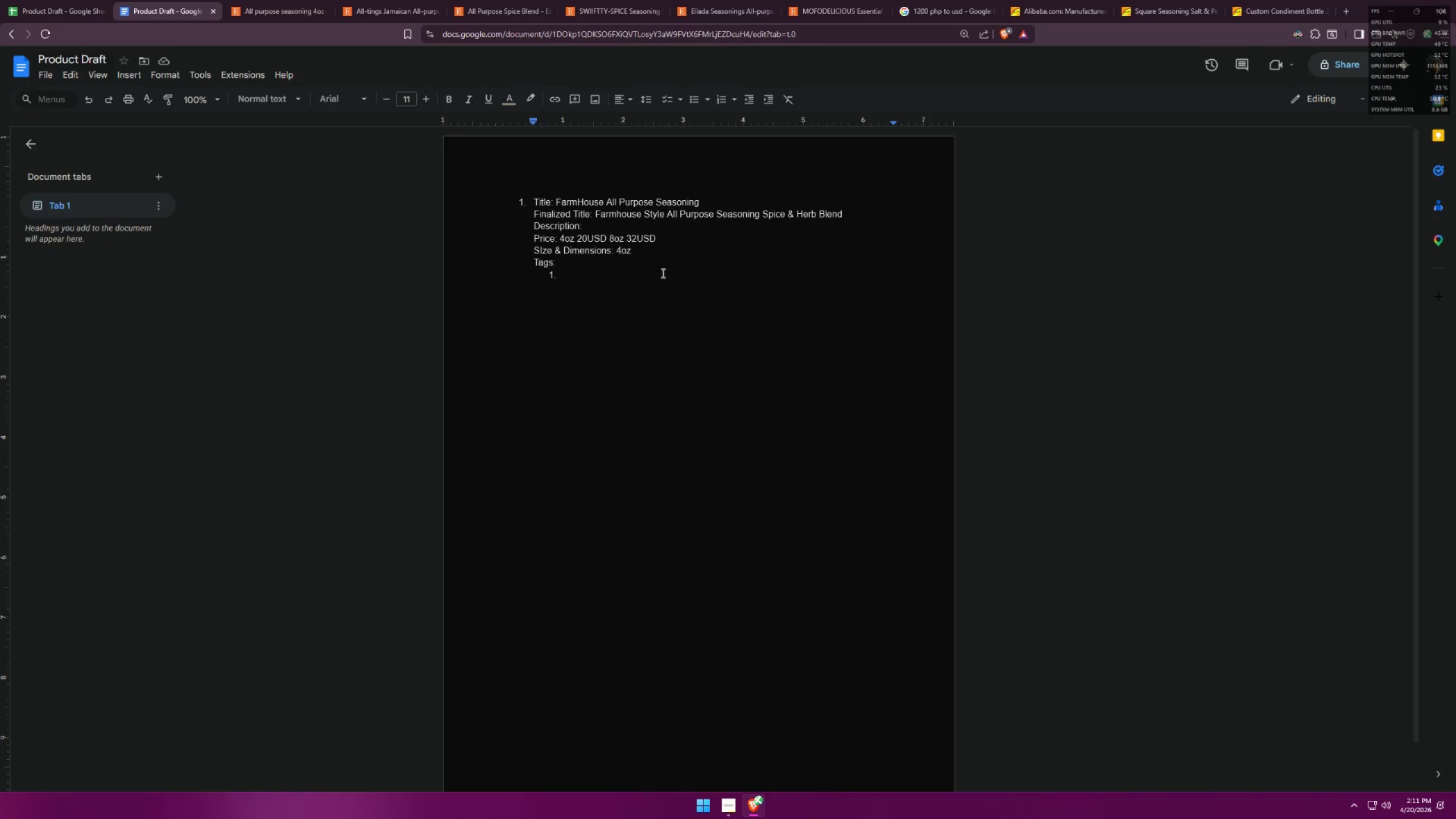 
type(31[F11][F11])
key(Backspace)
key(Backspace)
type(3)
key(Backspace)
type(4)
 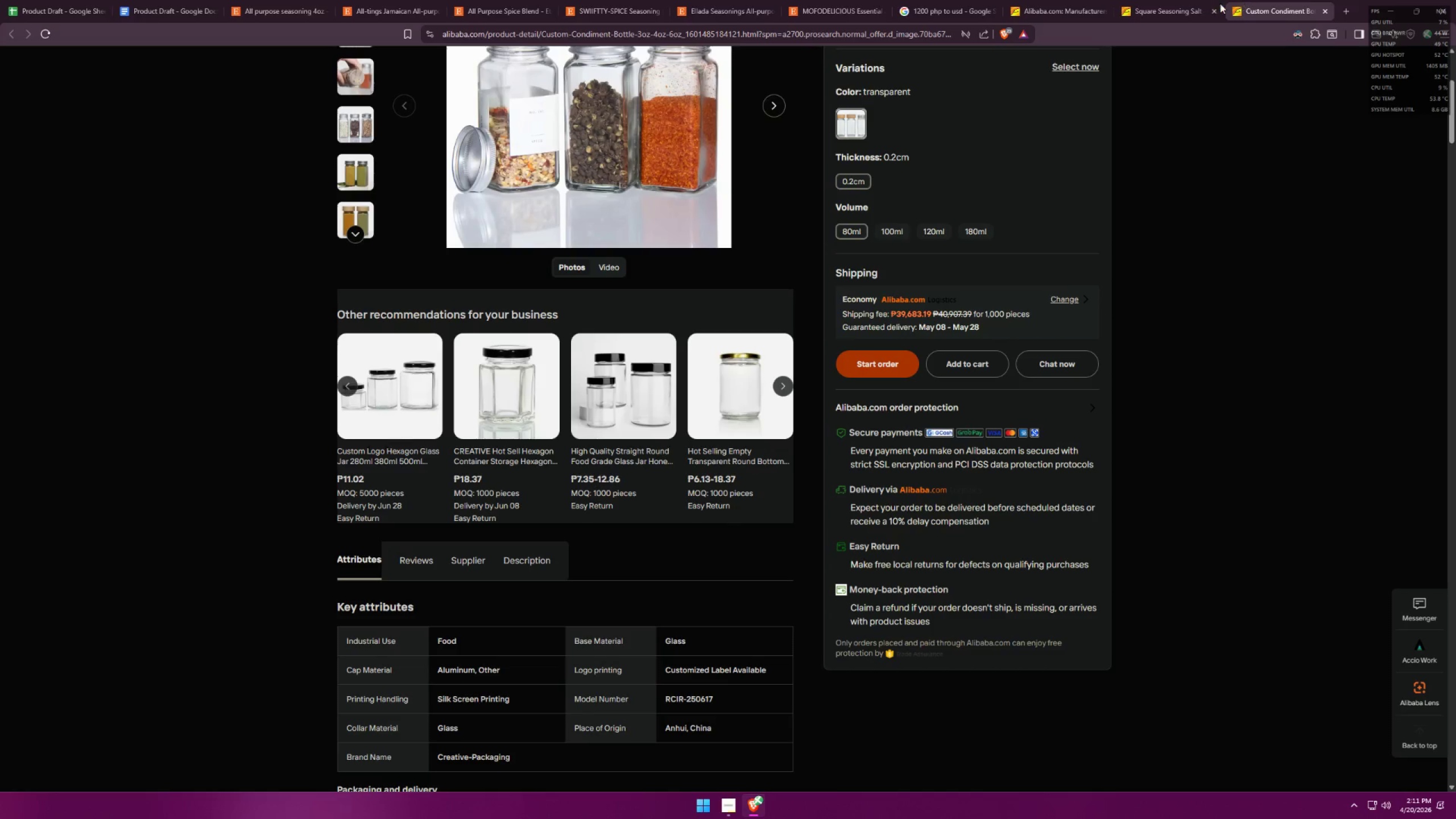 
left_click([1142, 0])
 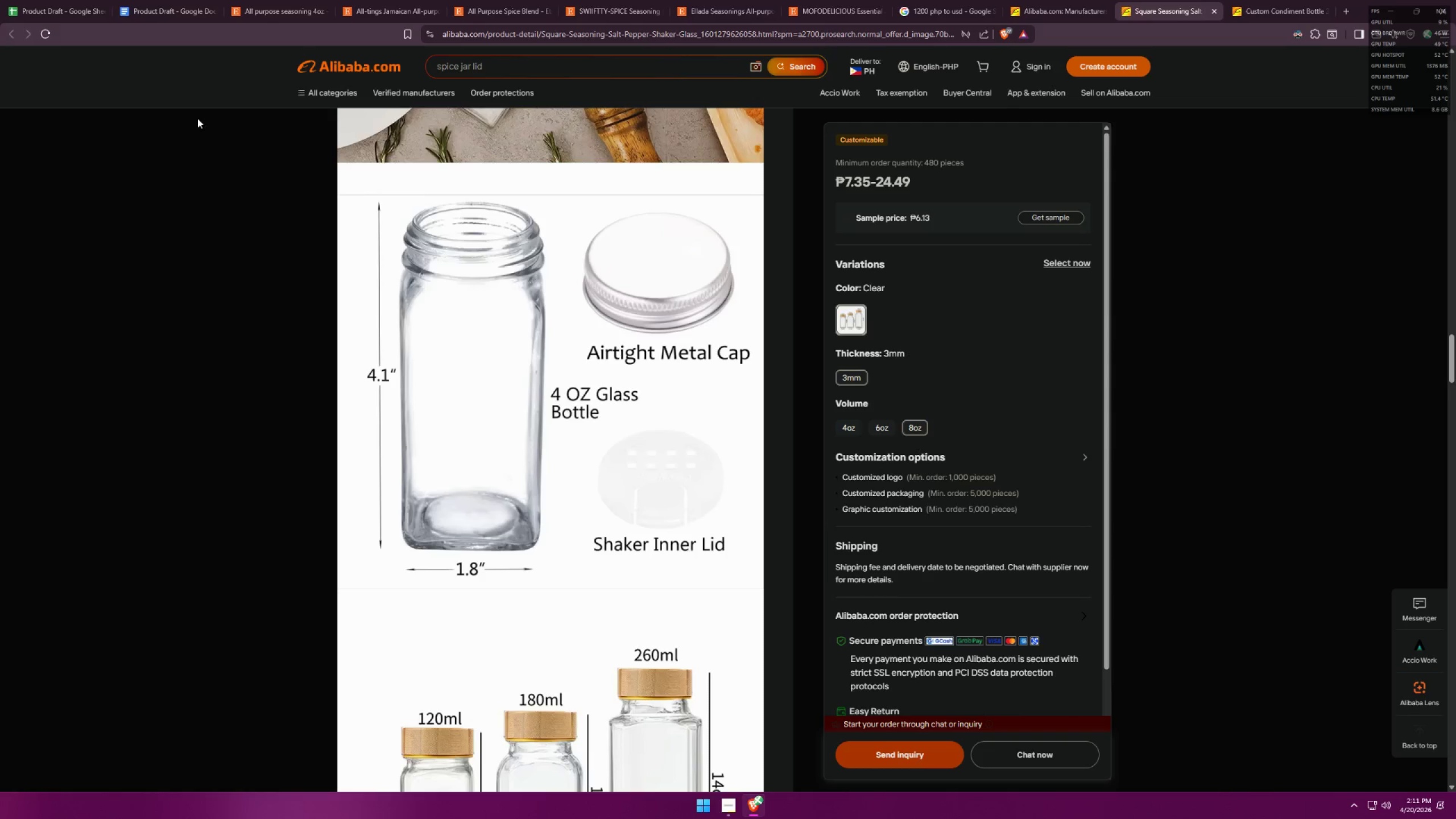 
left_click([63, 0])
 